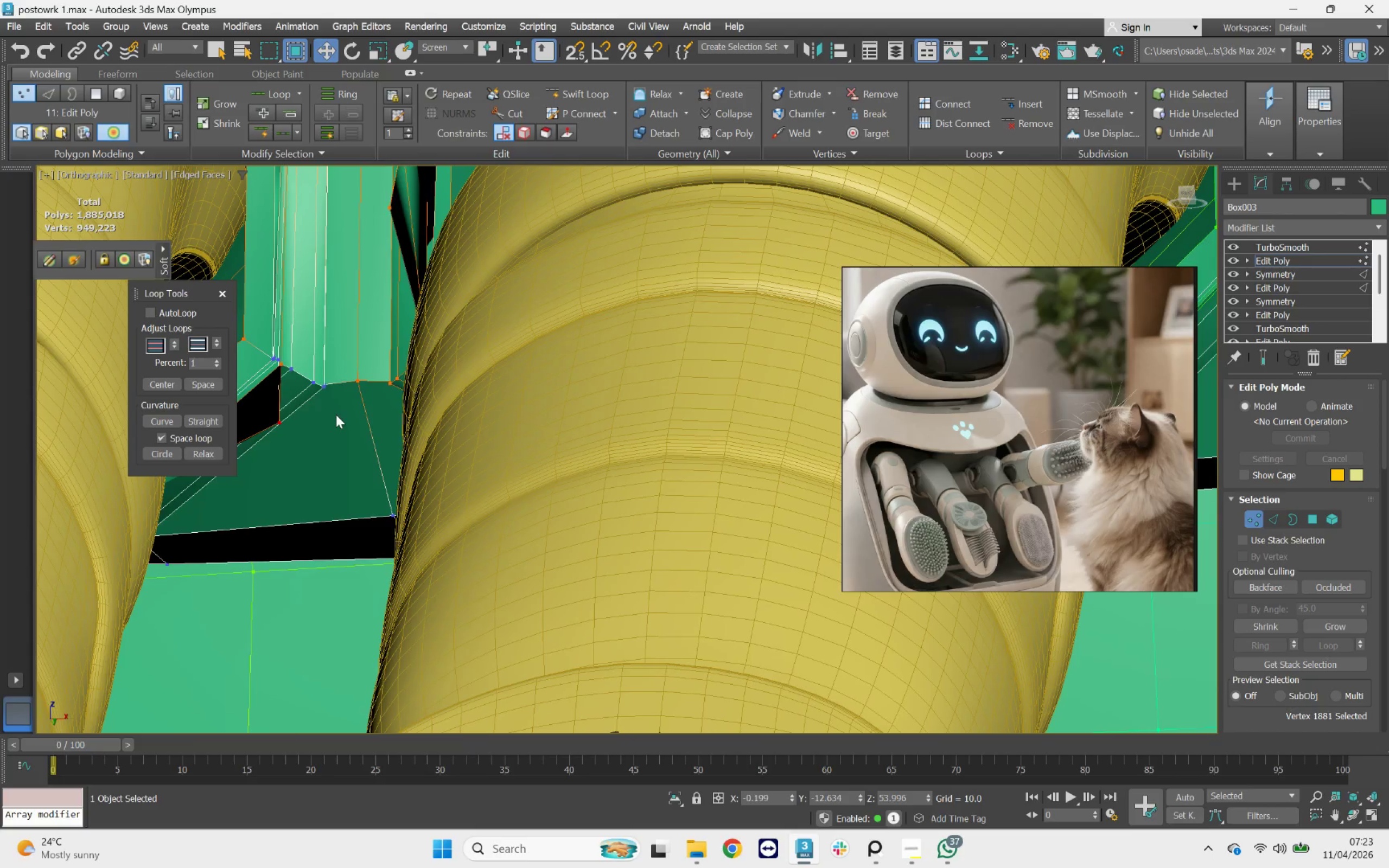 
key(Delete)
 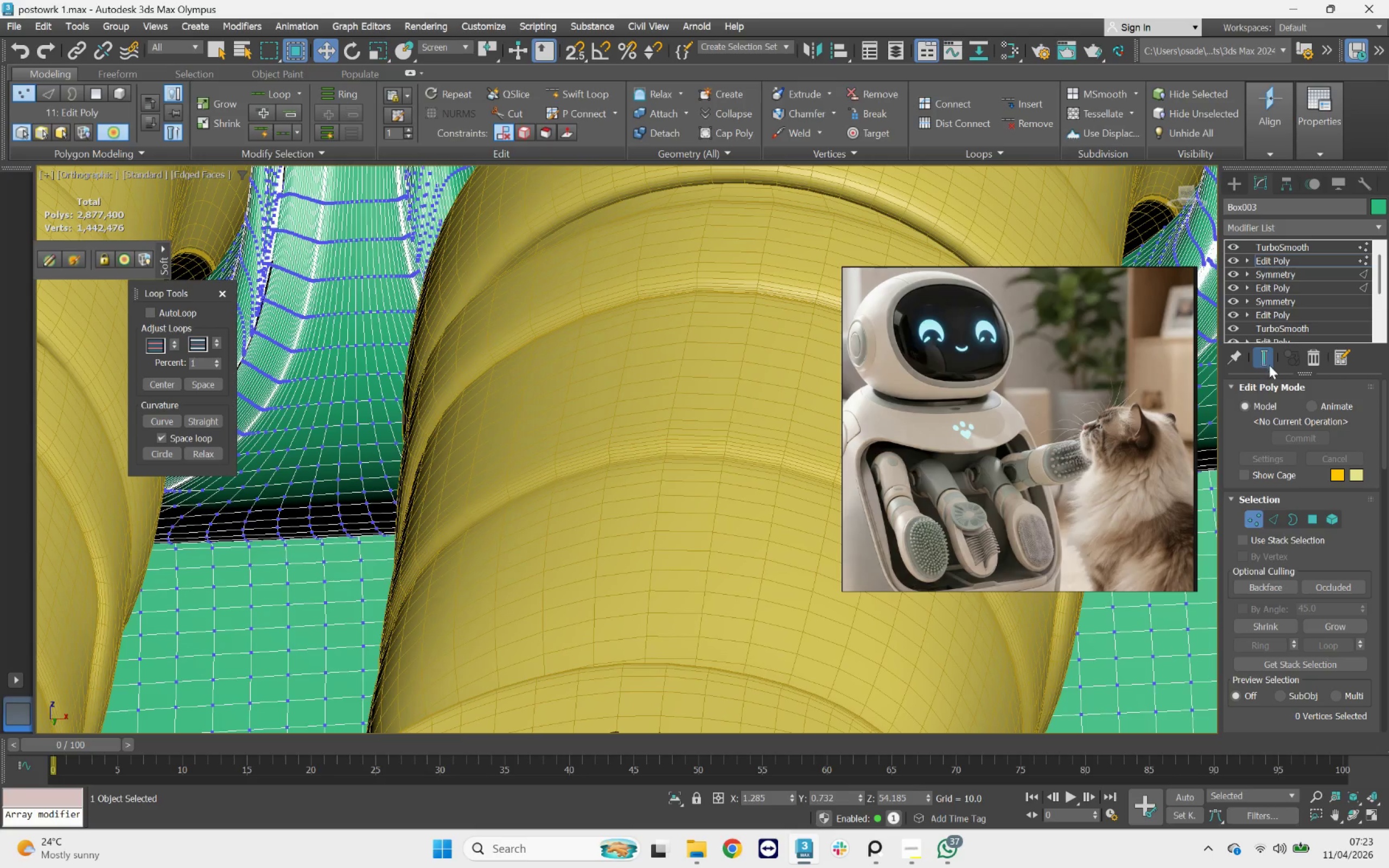 
left_click([1254, 524])
 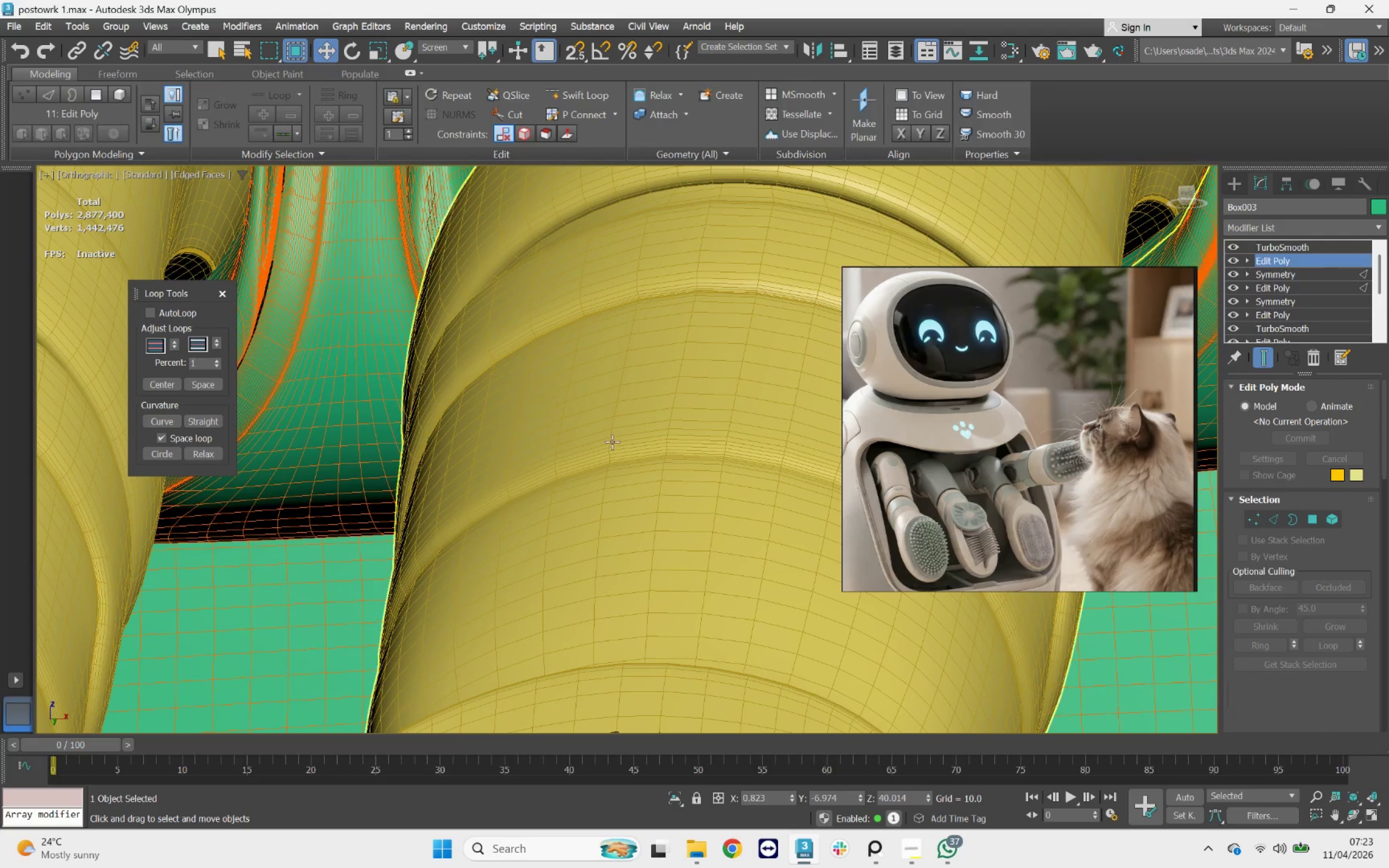 
scroll: coordinate [1317, 503], scroll_direction: down, amount: 8.0
 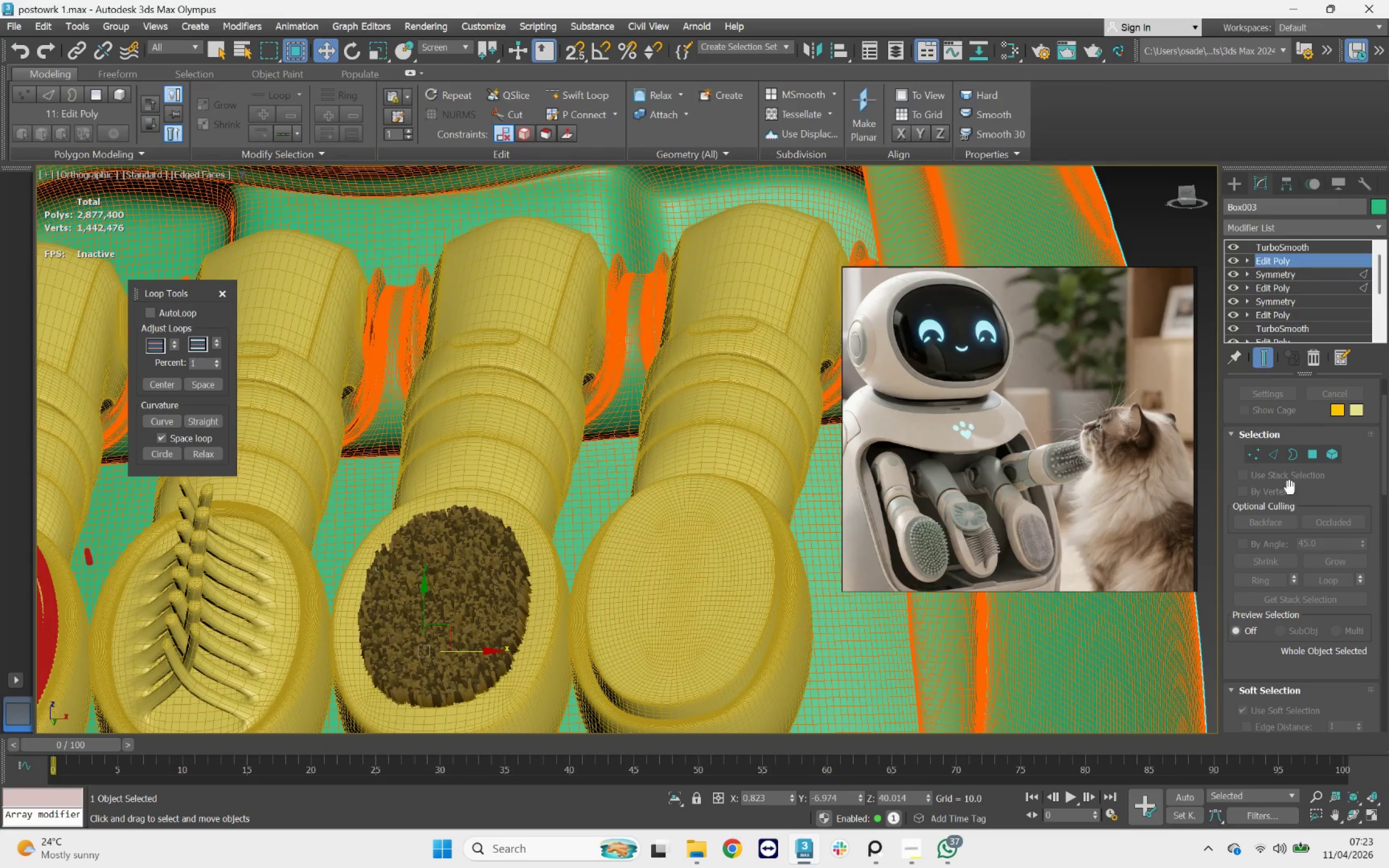 
hold_key(key=AltLeft, duration=0.61)
 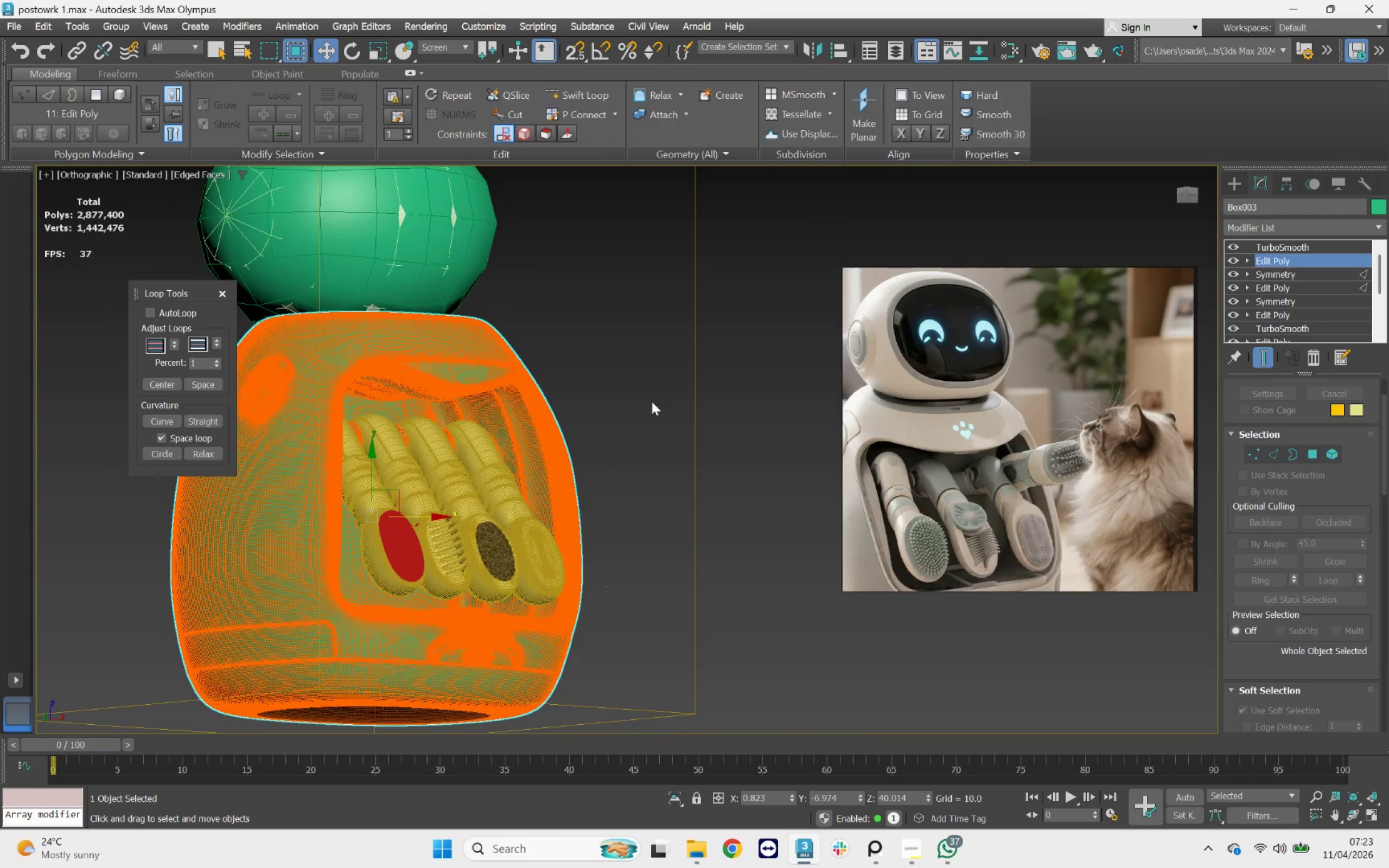 
scroll: coordinate [354, 471], scroll_direction: down, amount: 4.0
 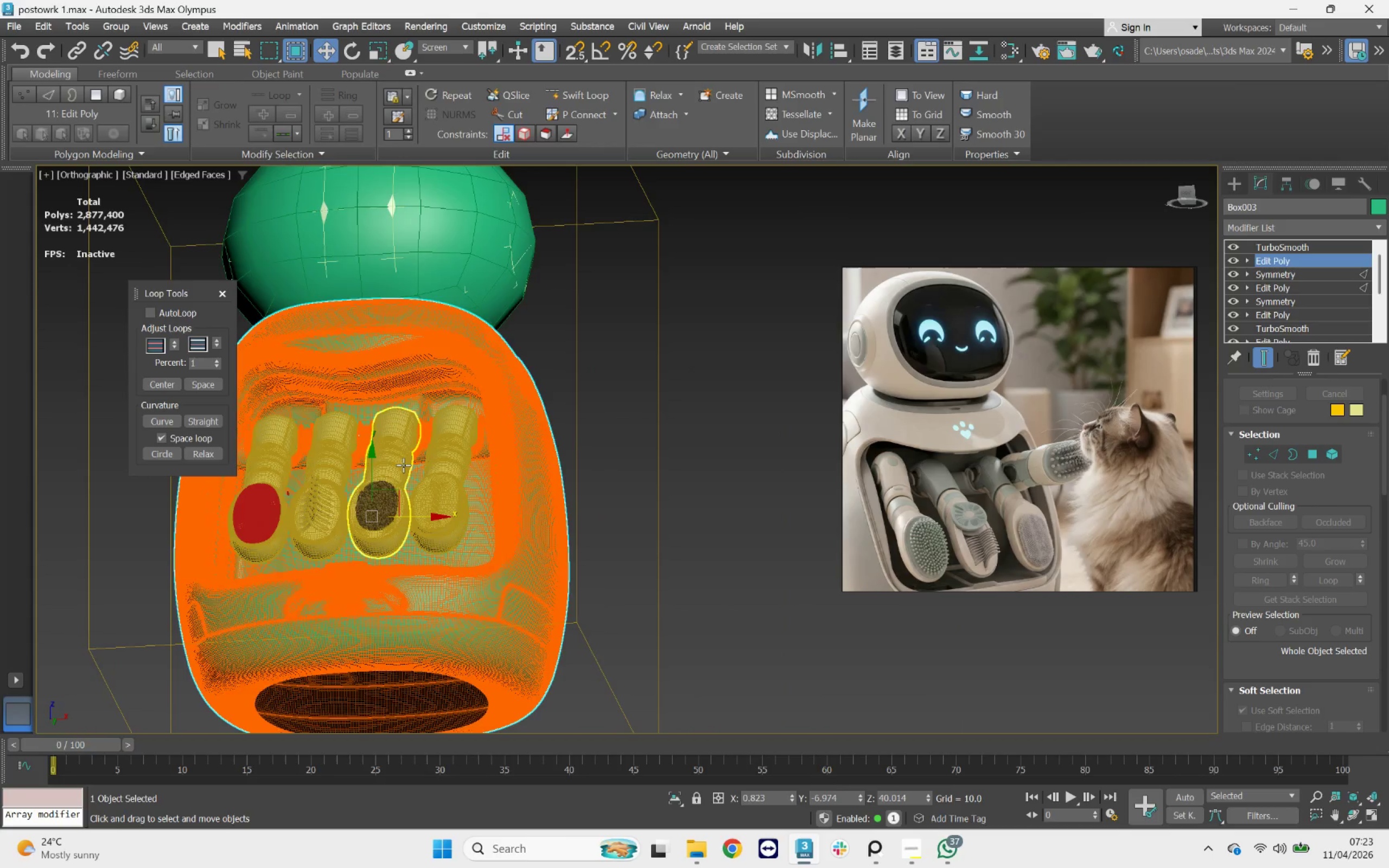 
left_click([653, 395])
 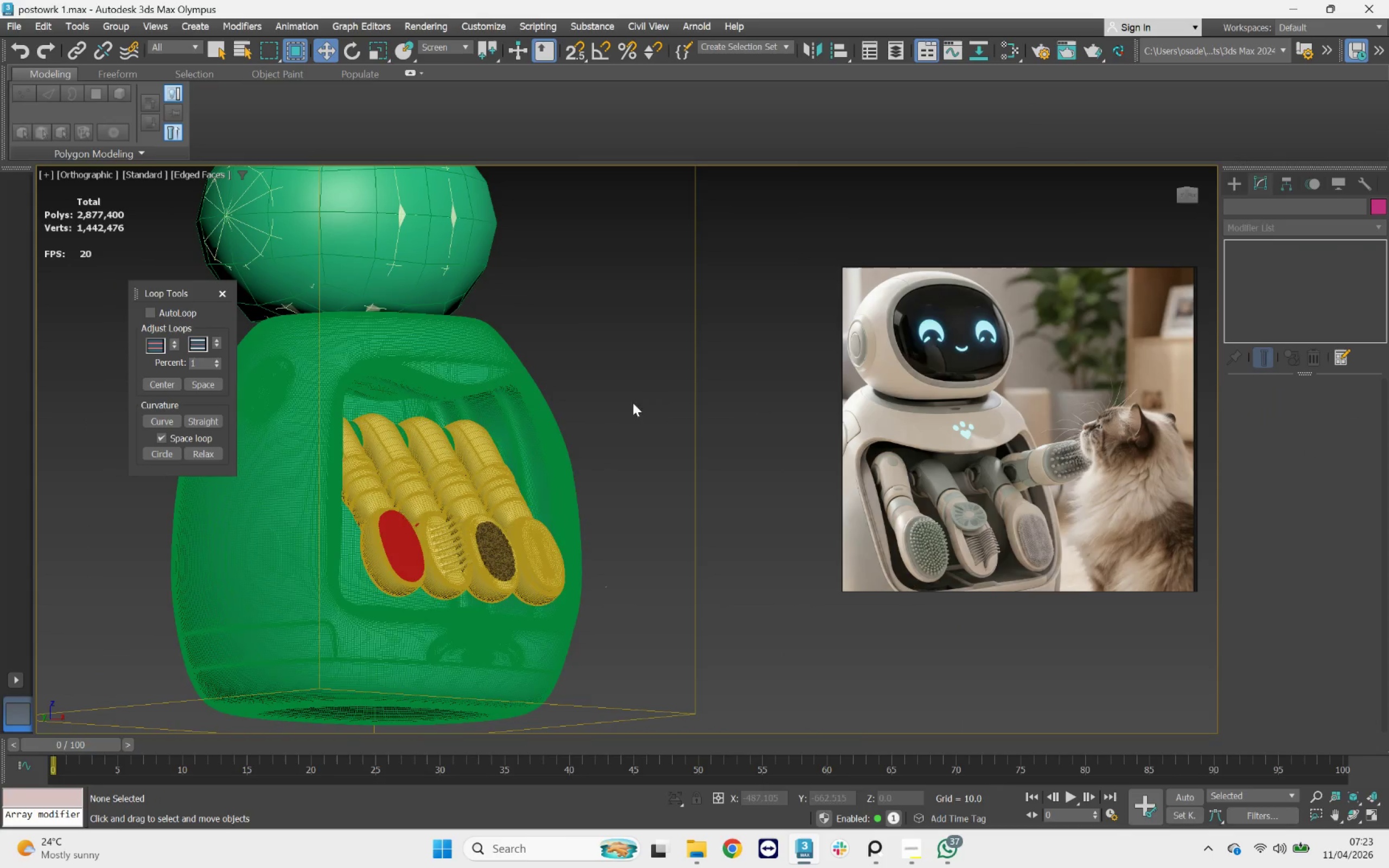 
hold_key(key=AltLeft, duration=0.58)
 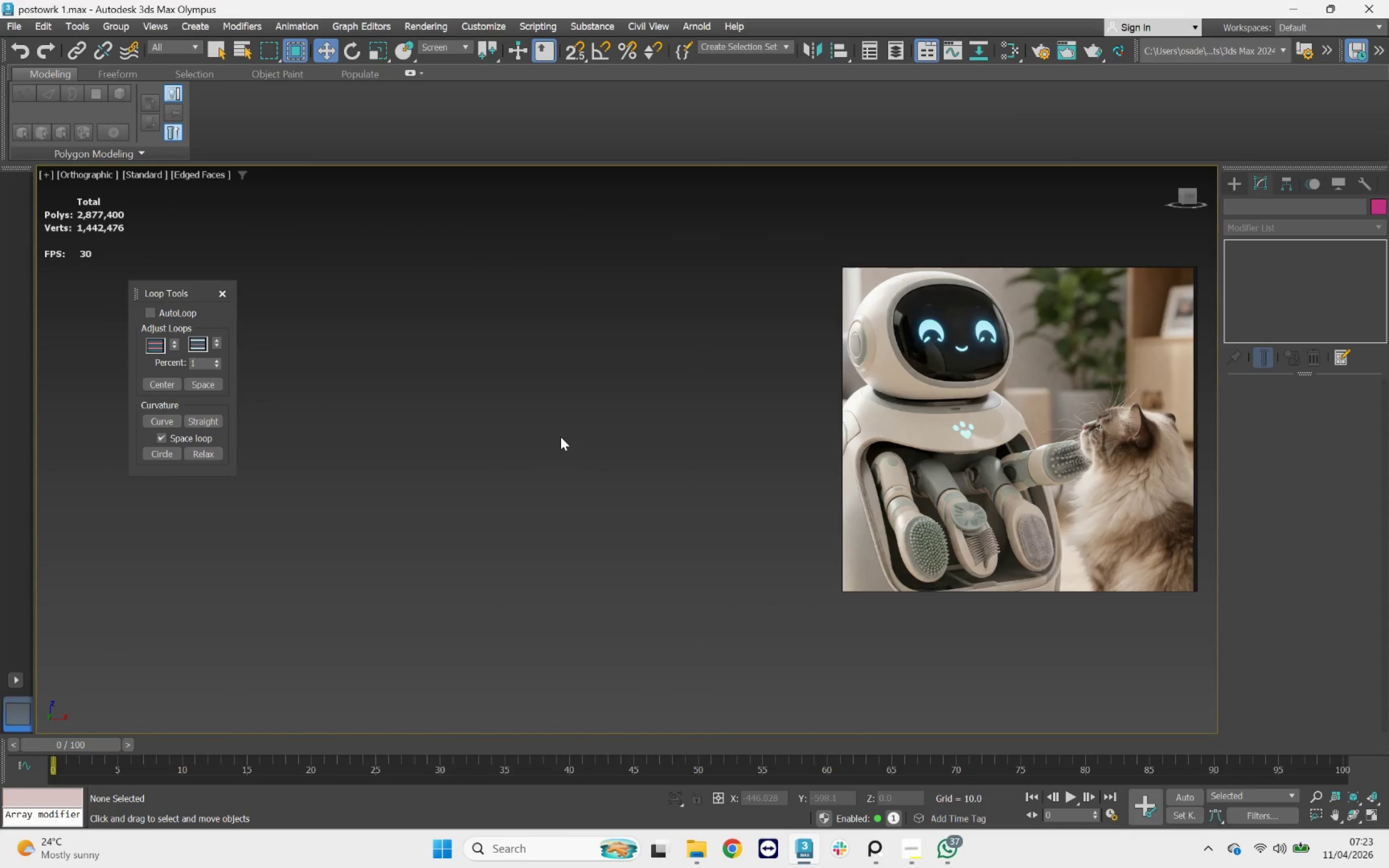 
key(Z)
 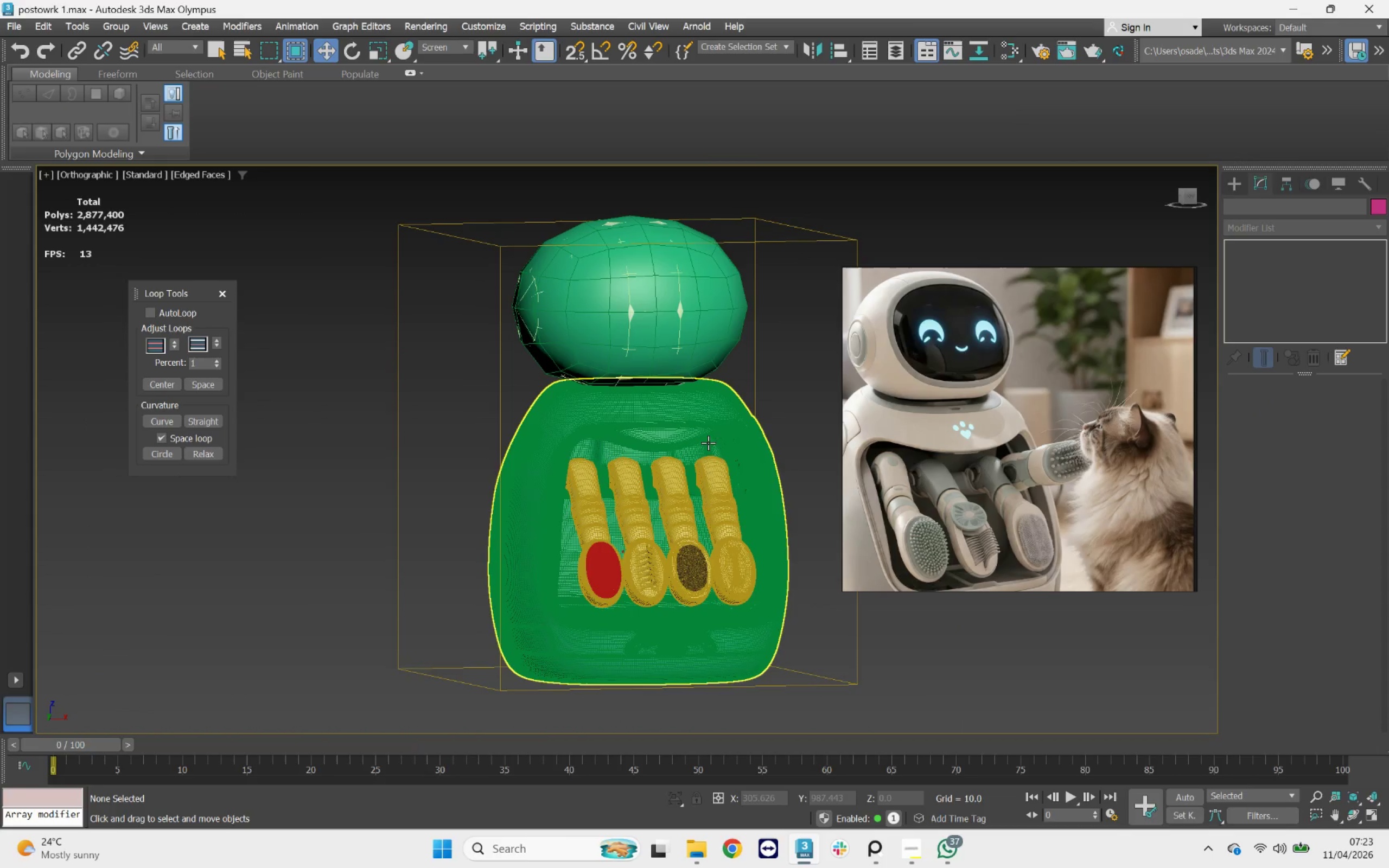 
key(F4)
 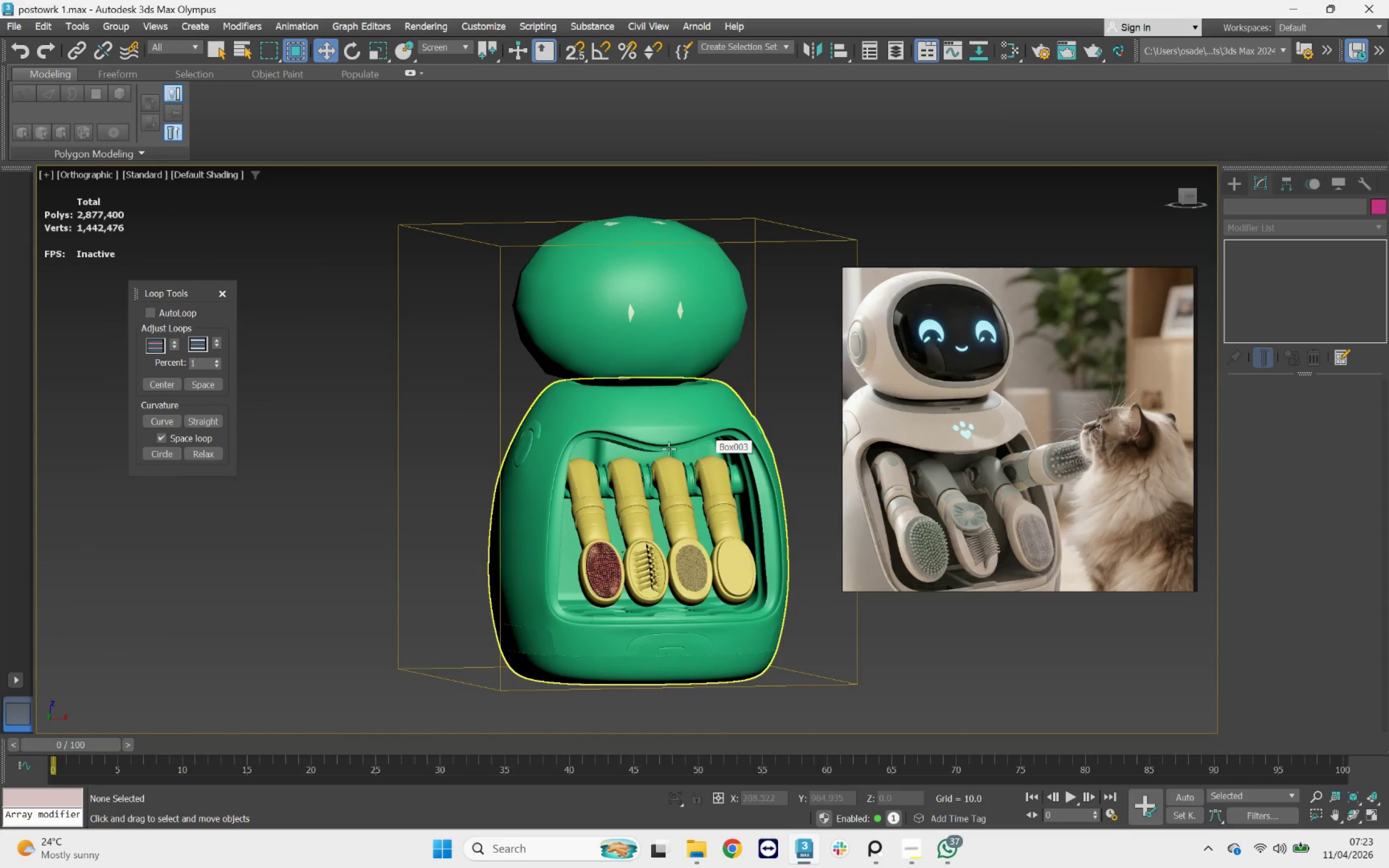 
scroll: coordinate [657, 476], scroll_direction: up, amount: 4.0
 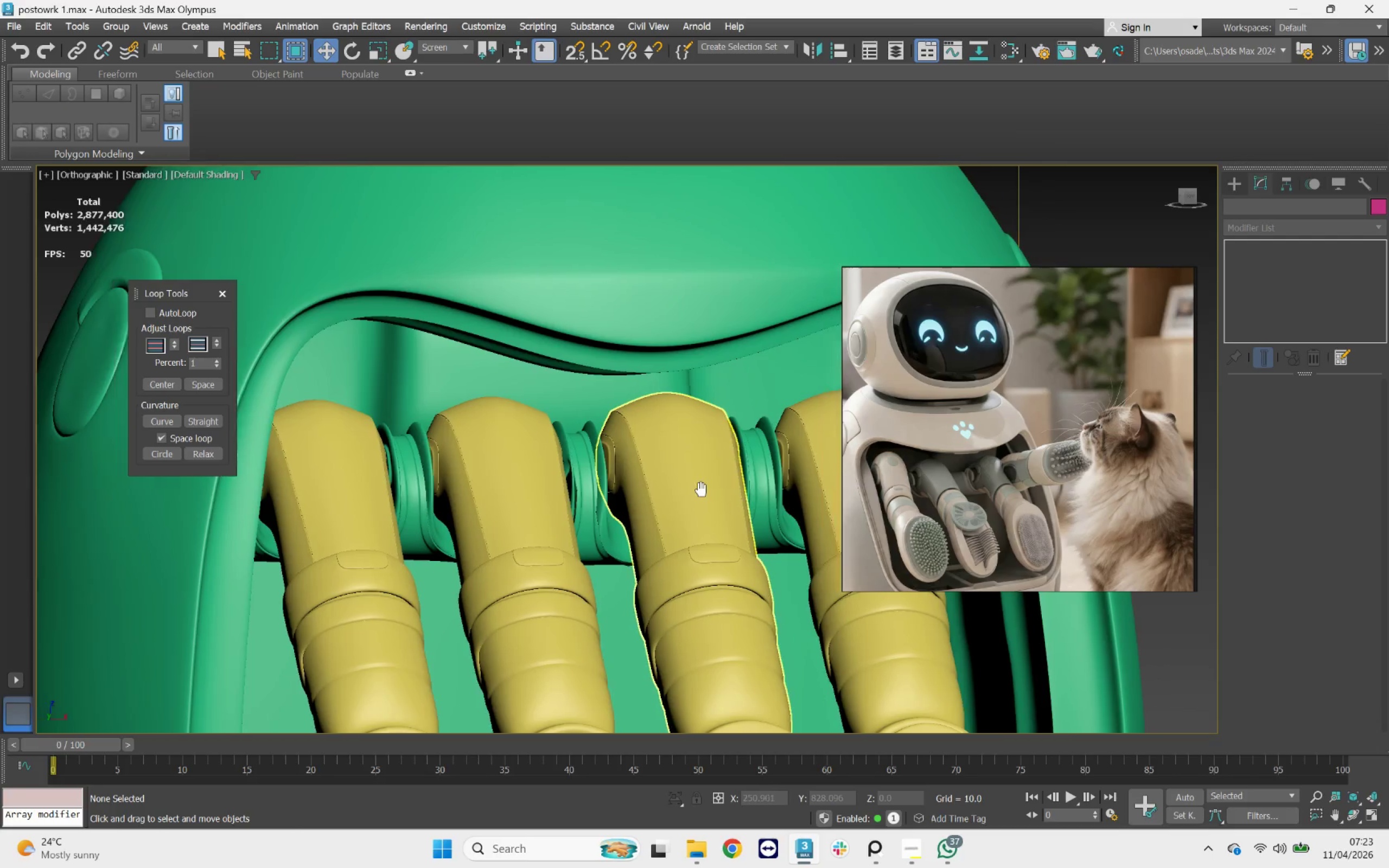 
hold_key(key=AltLeft, duration=0.67)
 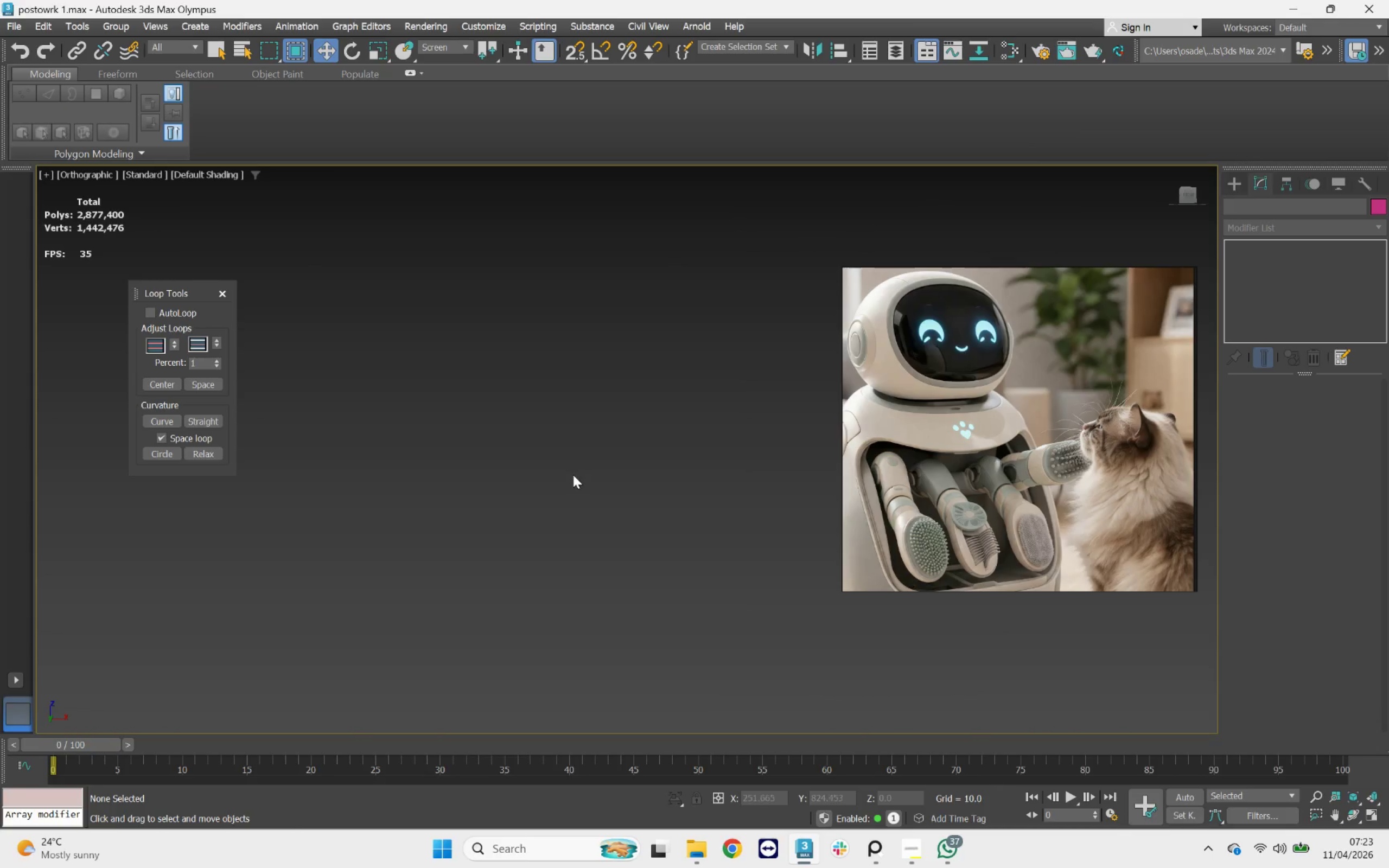 
scroll: coordinate [573, 475], scroll_direction: down, amount: 7.0
 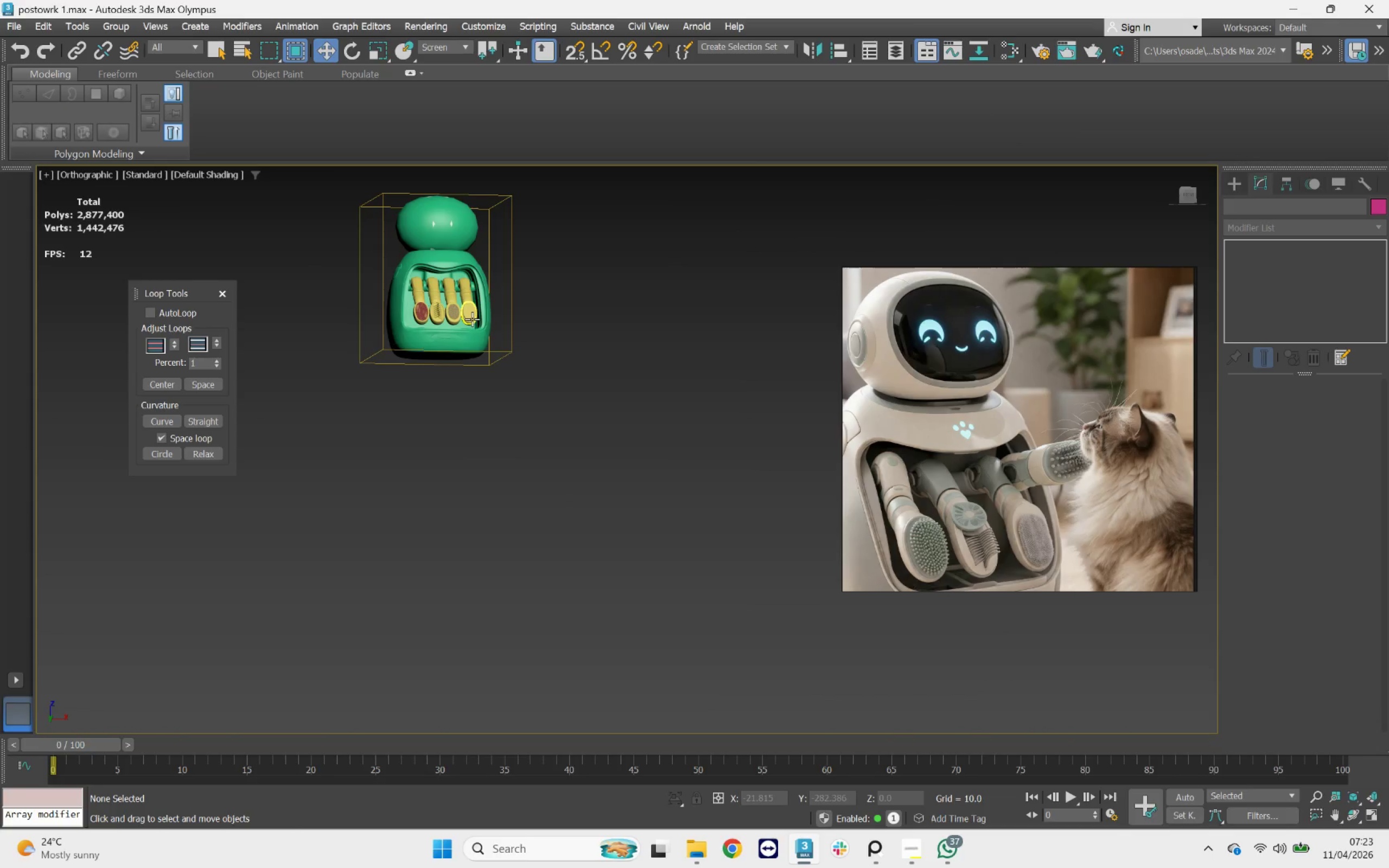 
left_click([472, 319])
 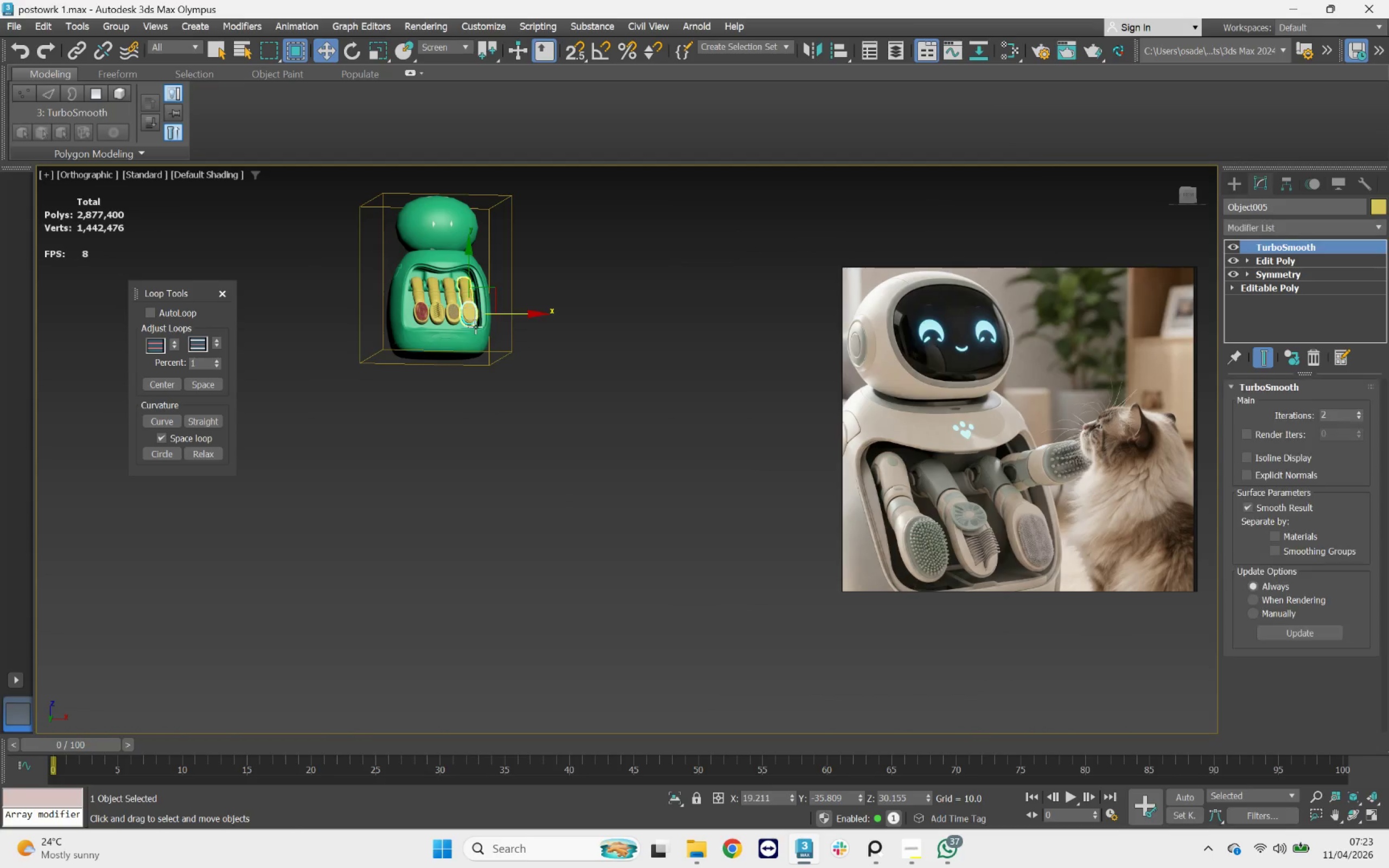 
hold_key(key=AltLeft, duration=1.22)
 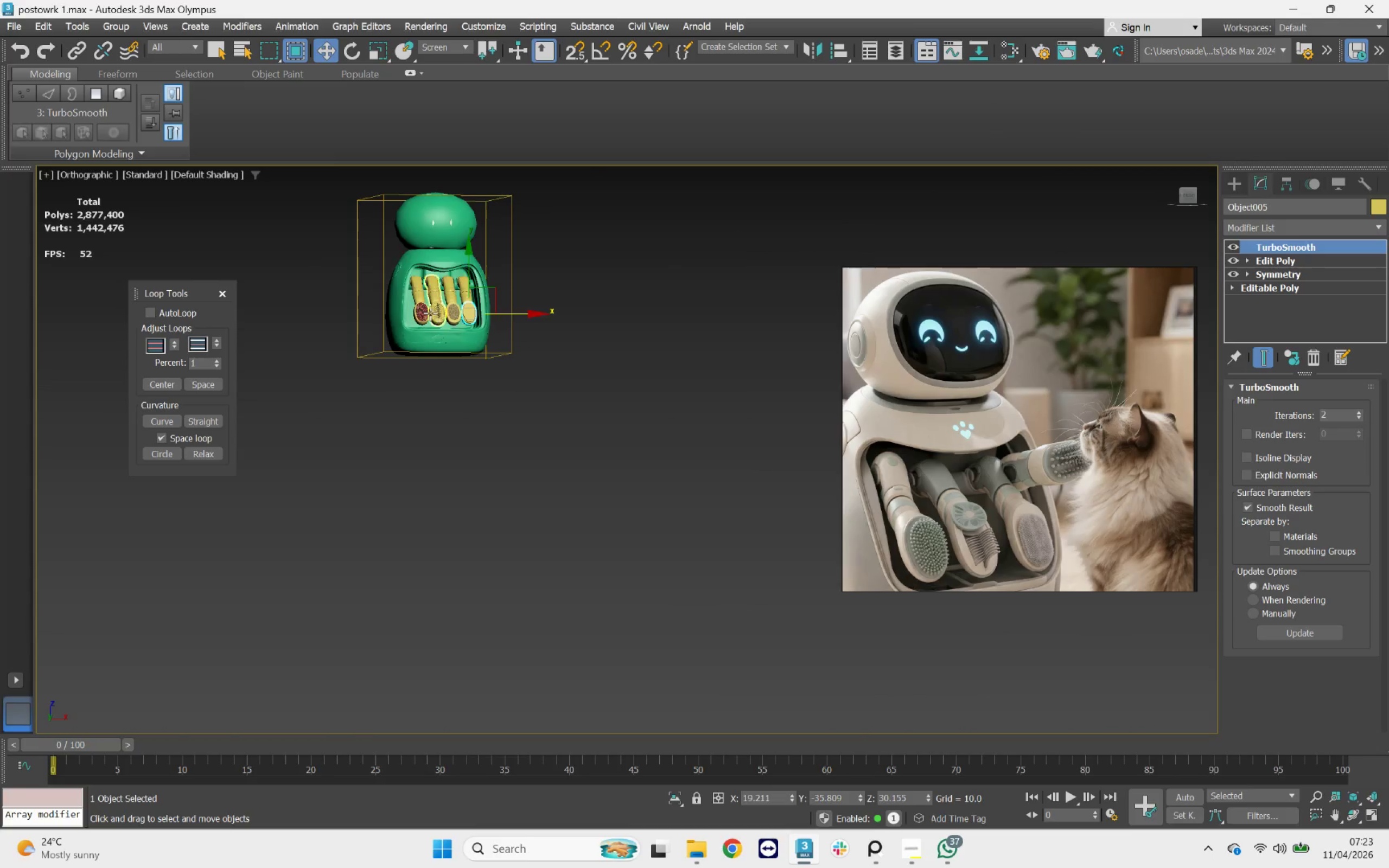 
scroll: coordinate [425, 314], scroll_direction: up, amount: 6.0
 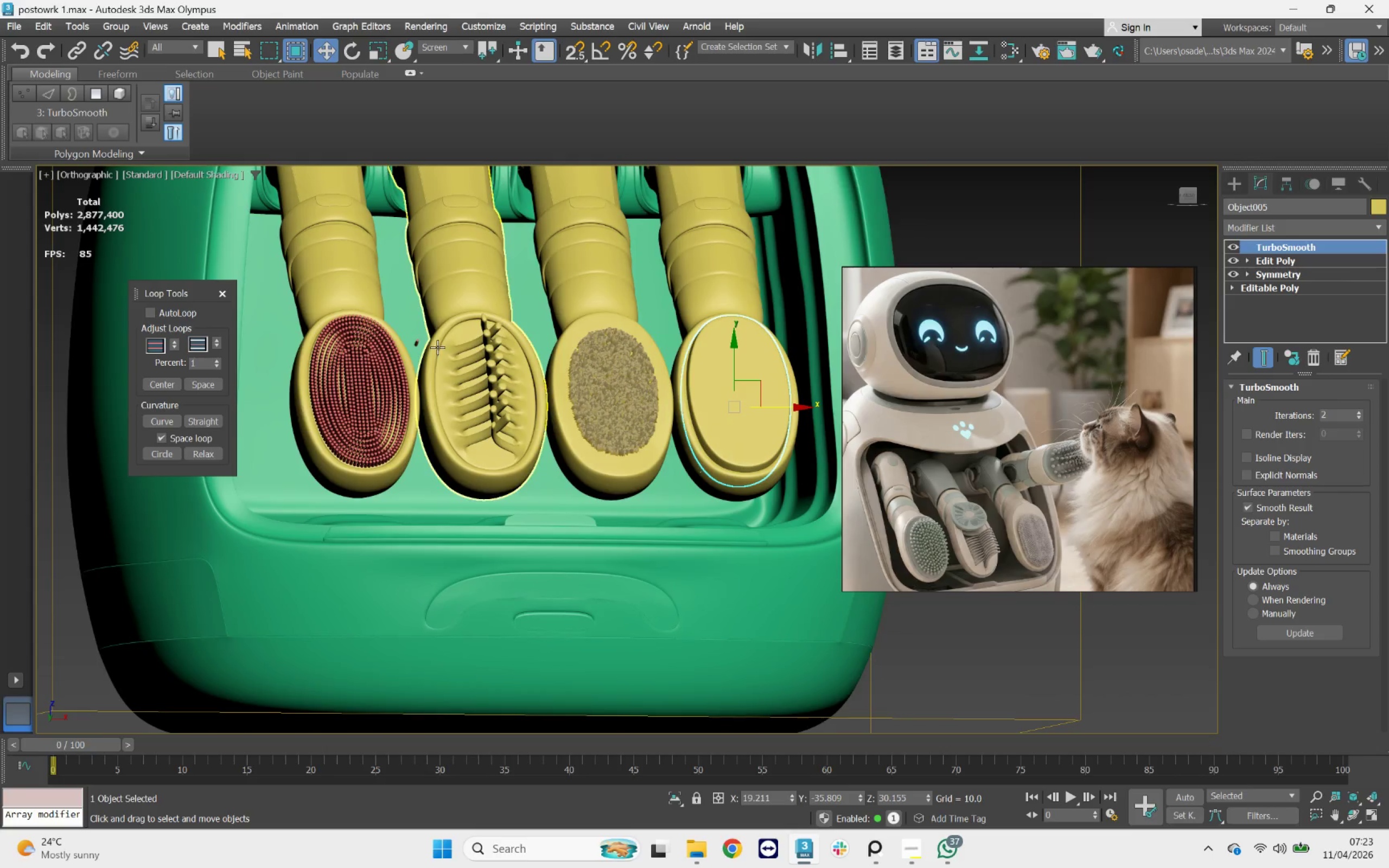 
left_click([417, 343])
 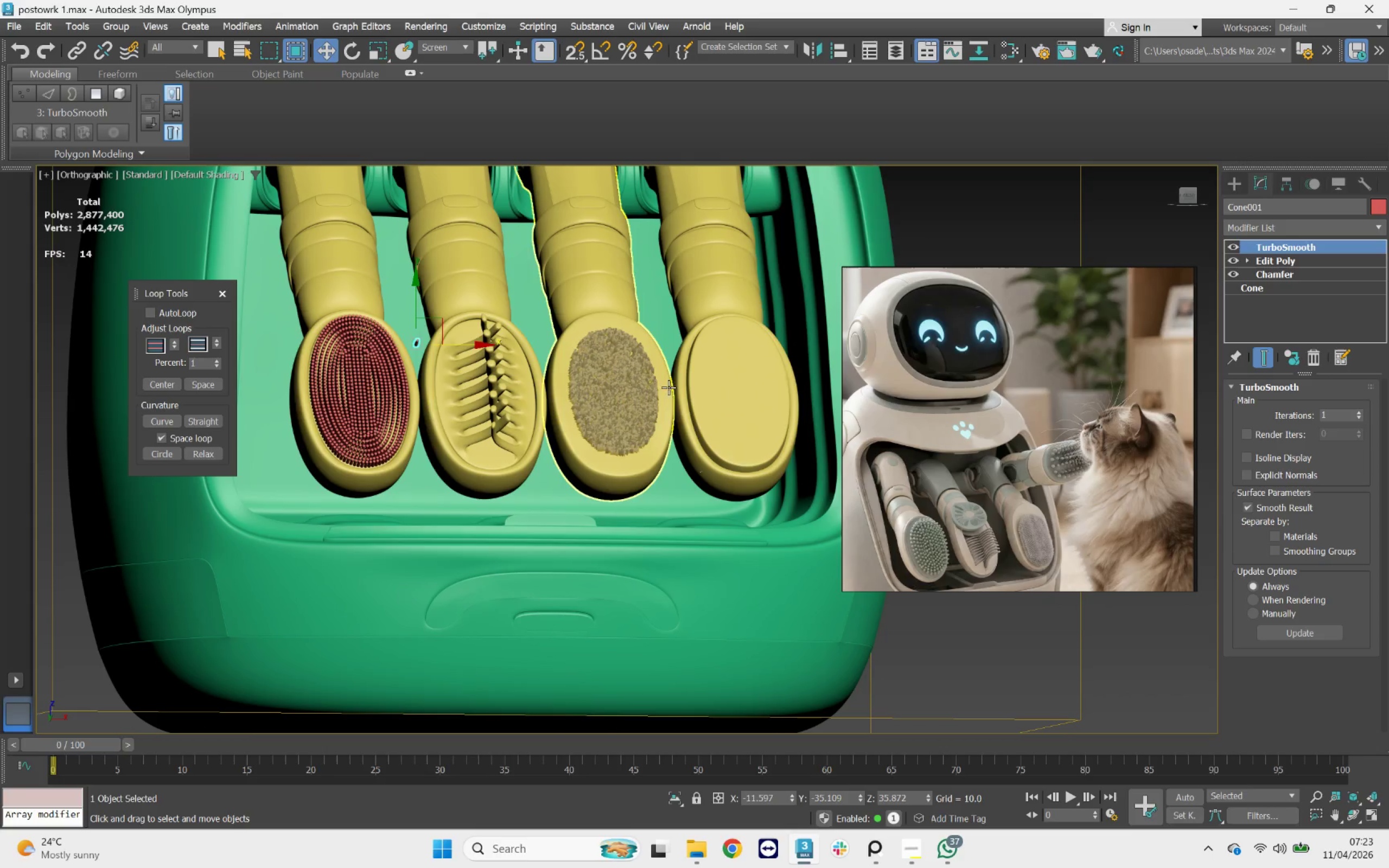 
hold_key(key=AltLeft, duration=0.41)
 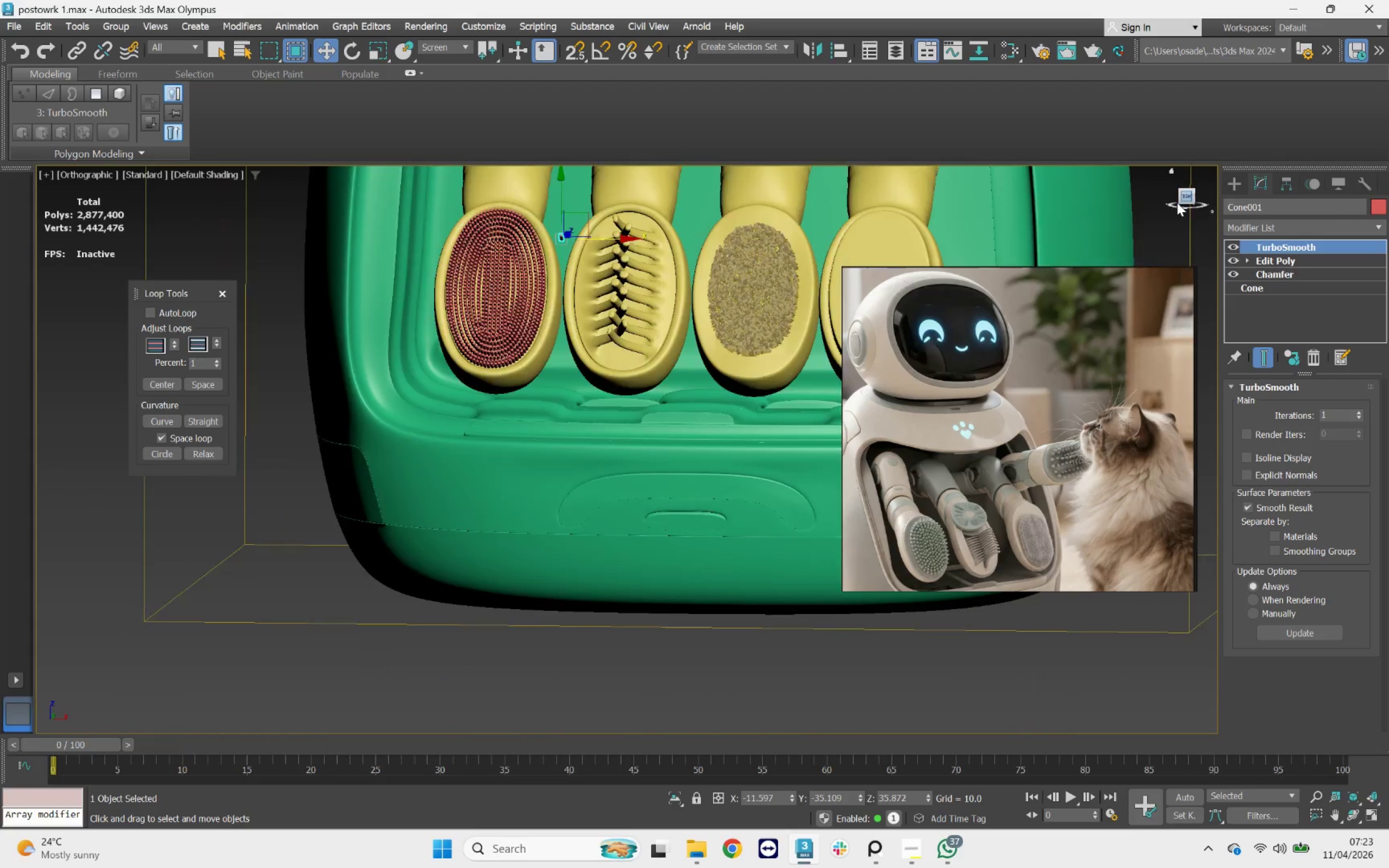 
scroll: coordinate [668, 329], scroll_direction: down, amount: 1.0
 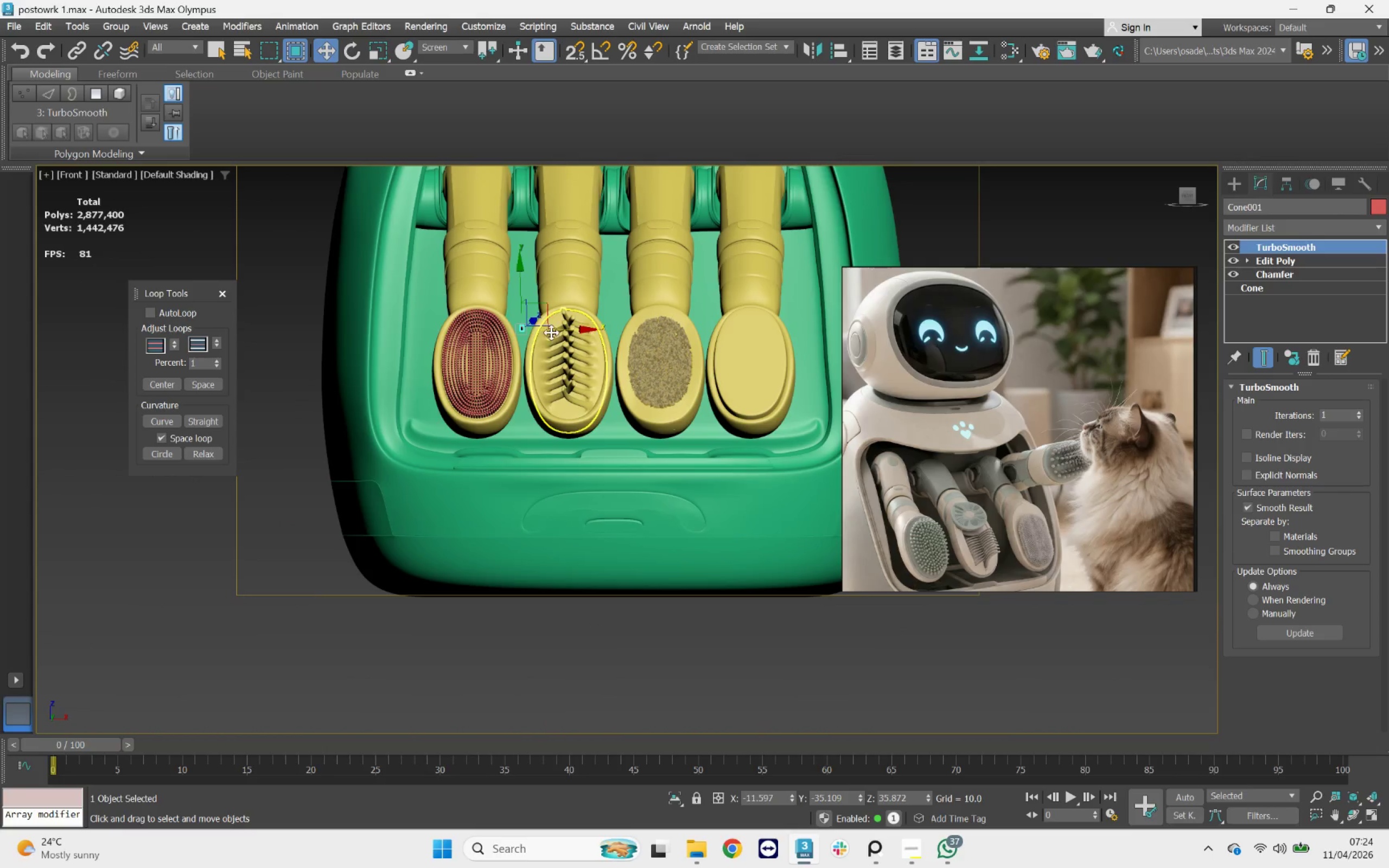 
left_click_drag(start_coordinate=[552, 331], to_coordinate=[284, 330])
 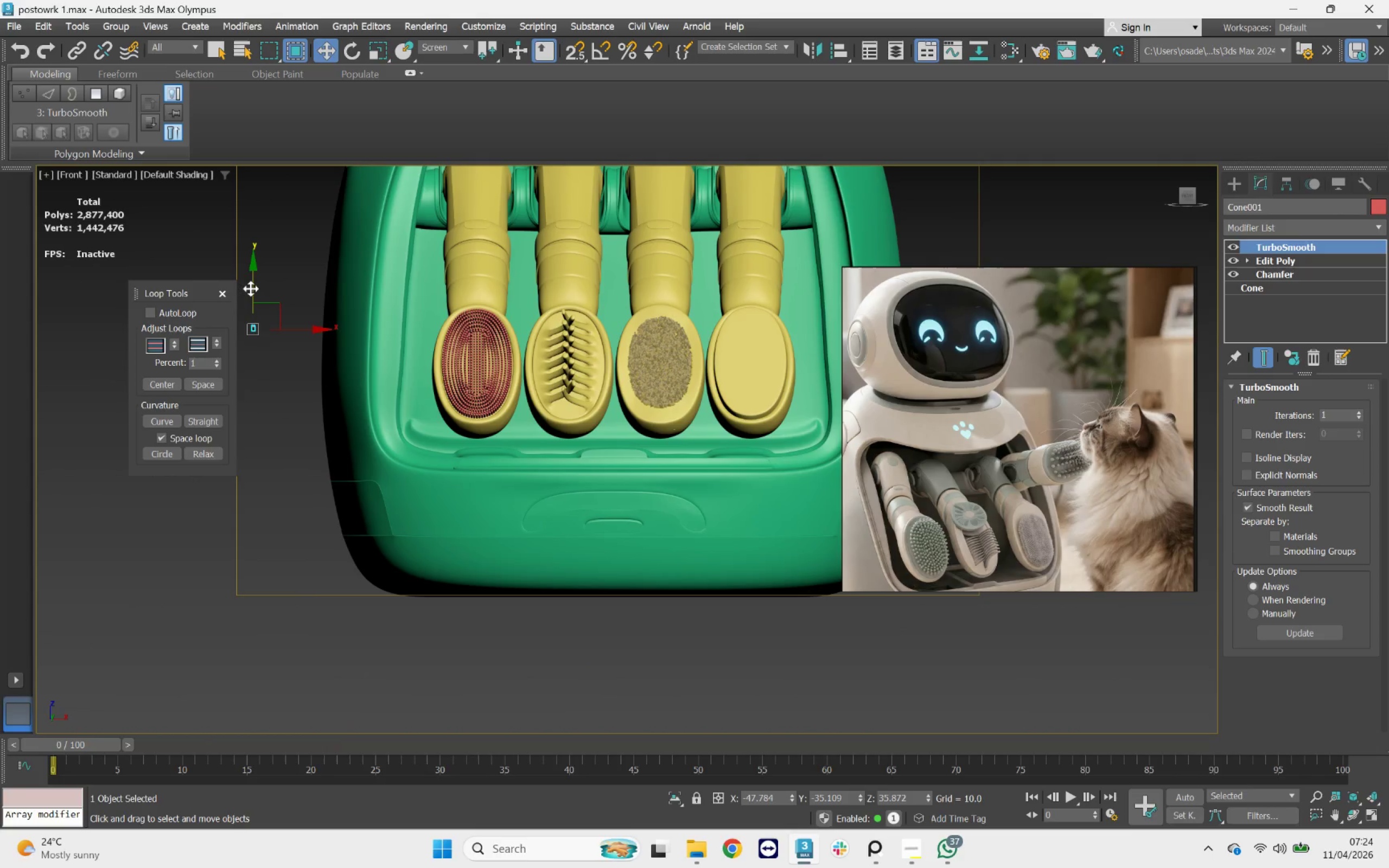 
hold_key(key=ShiftLeft, duration=1.34)
left_click_drag(start_coordinate=[252, 288], to_coordinate=[256, 300])
 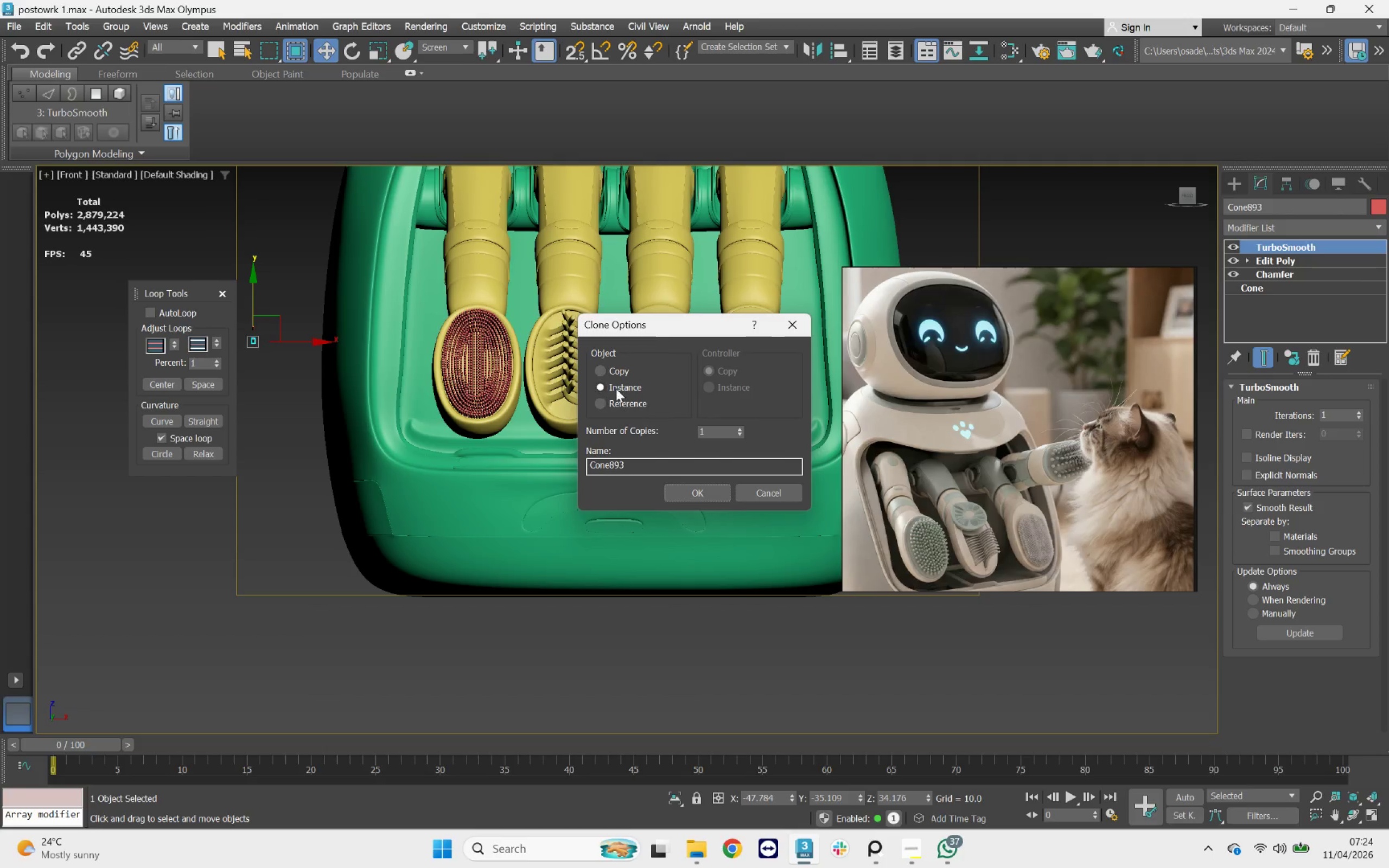 
left_click([606, 374])
 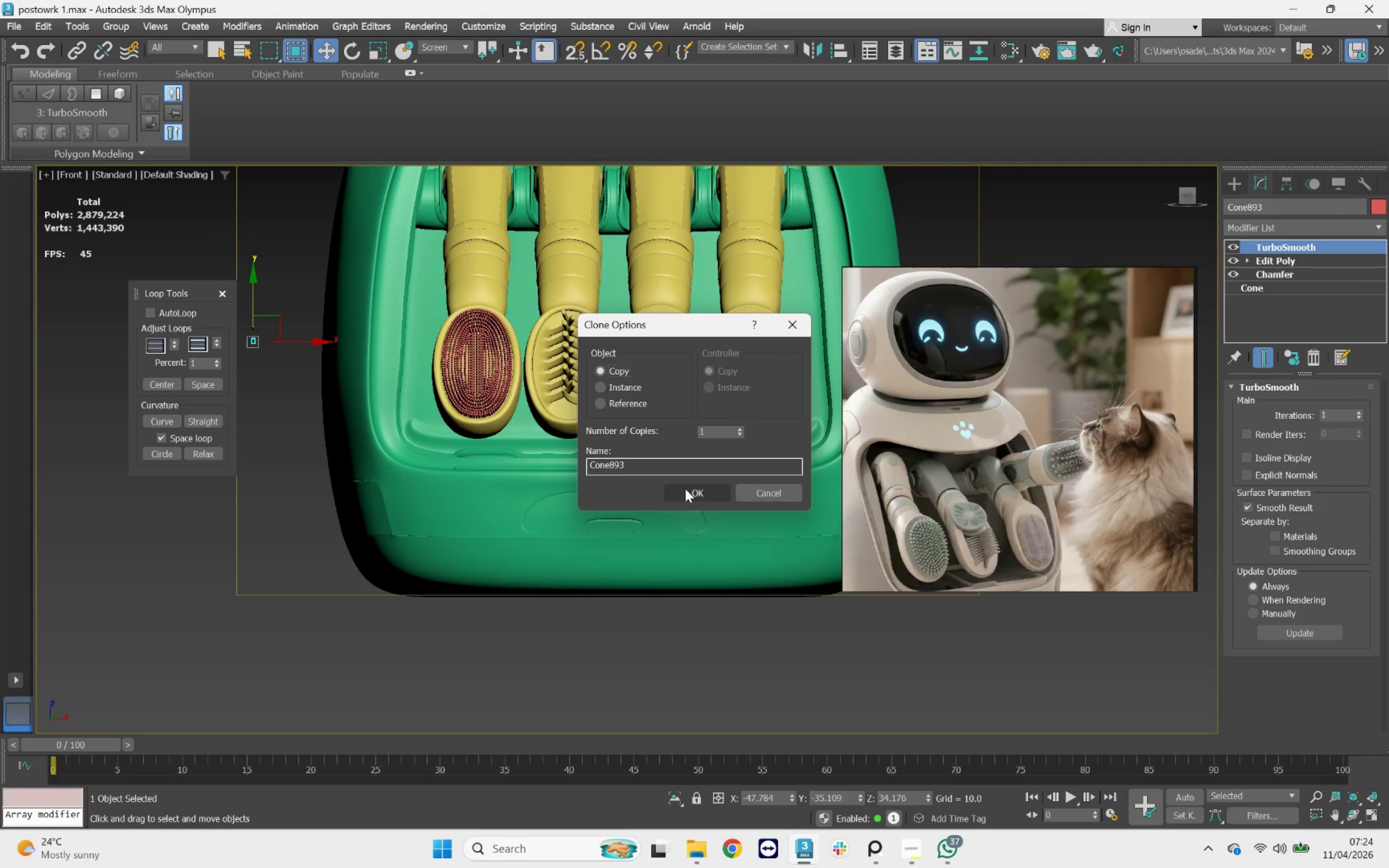 
left_click([685, 489])
 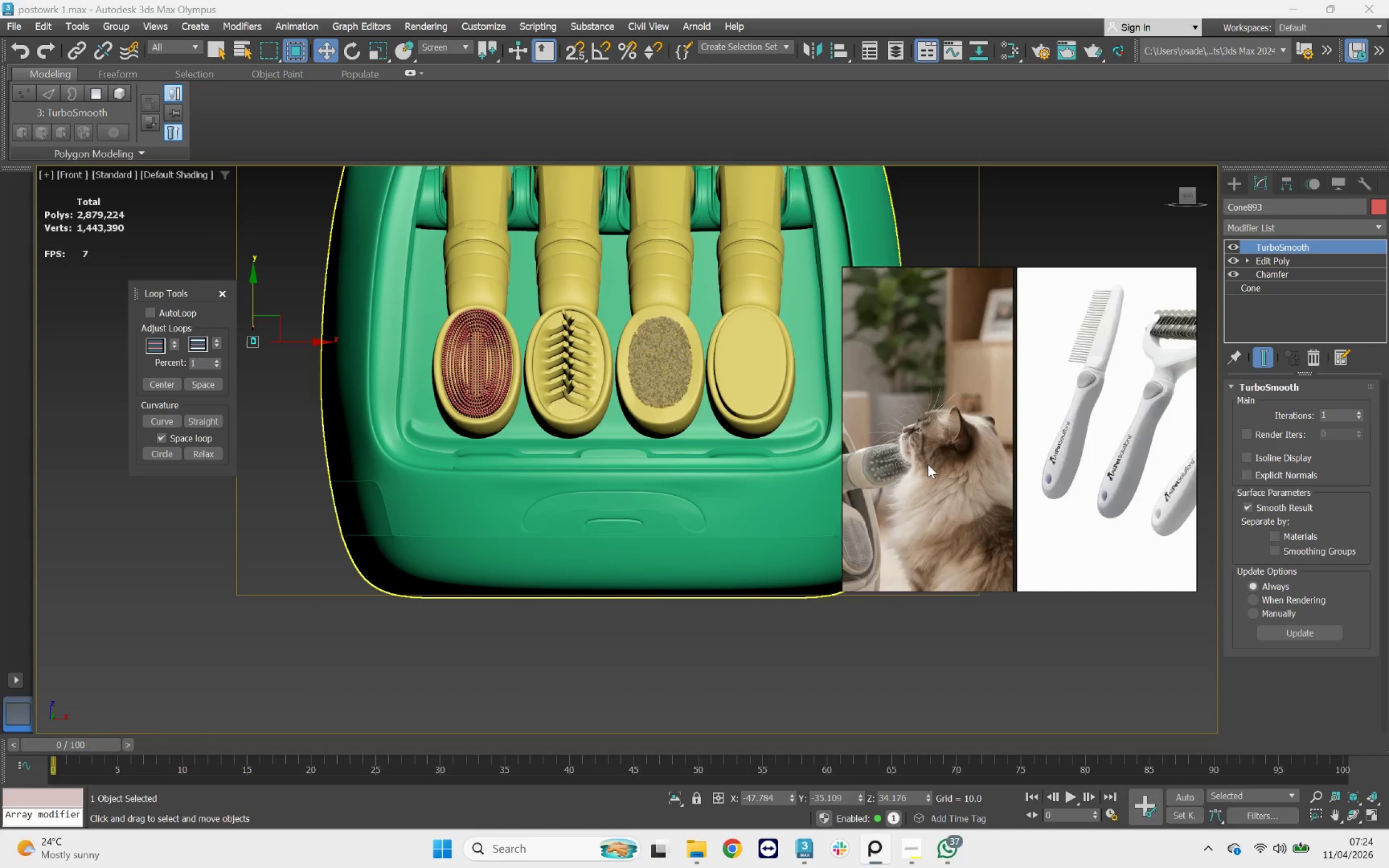 
scroll: coordinate [974, 453], scroll_direction: down, amount: 4.0
 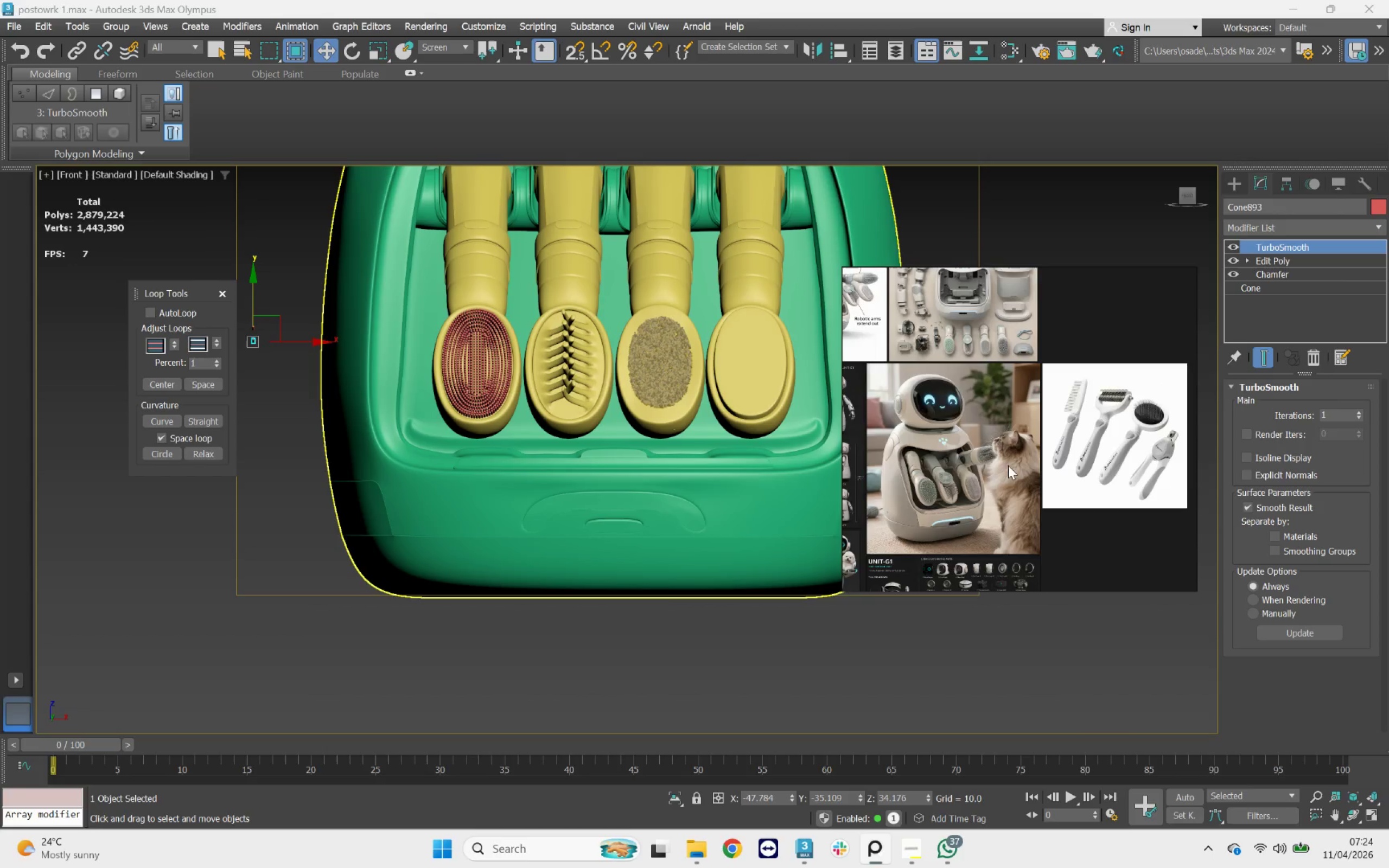 
scroll: coordinate [308, 328], scroll_direction: up, amount: 18.0
 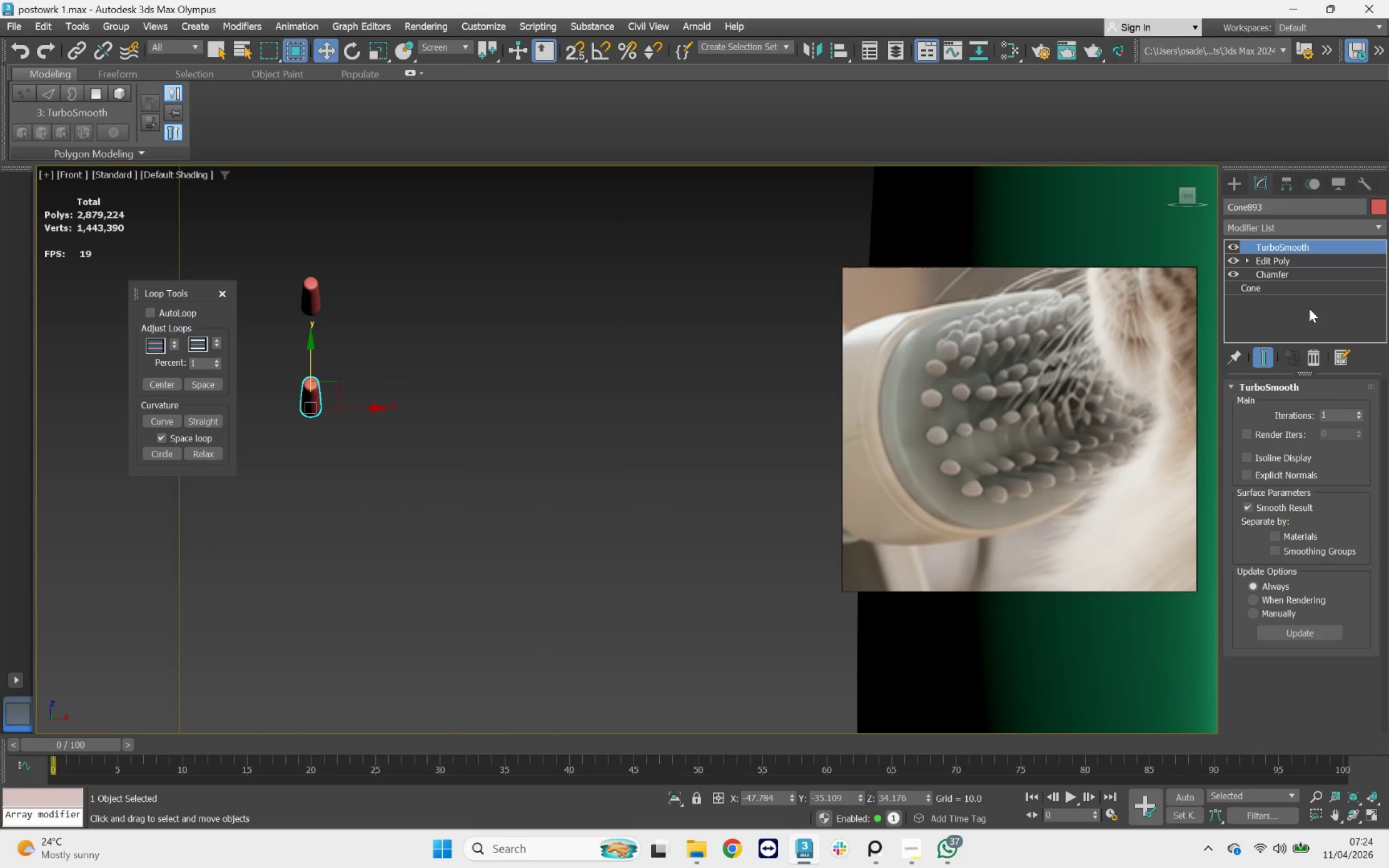 
left_click([1301, 285])
 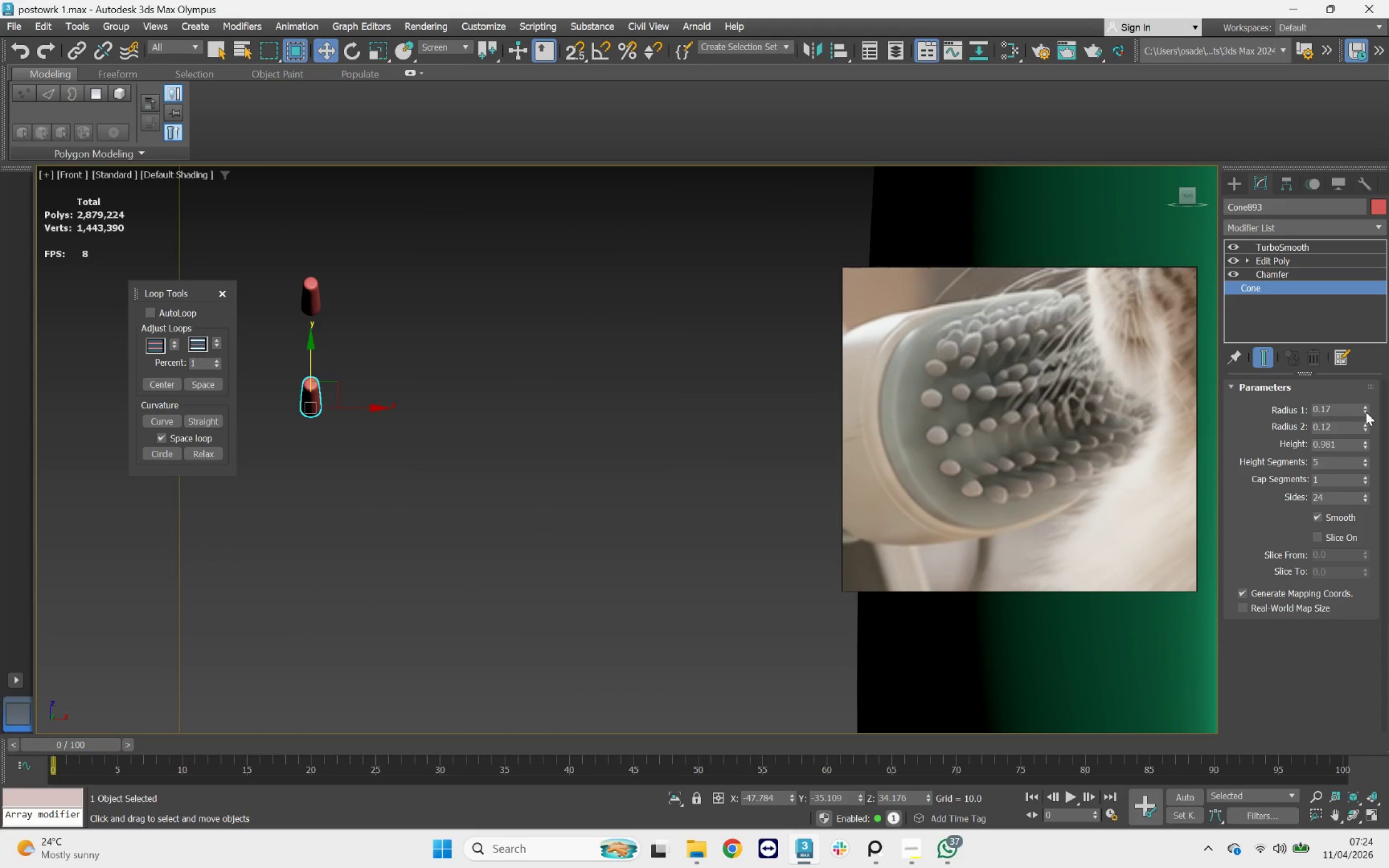 
left_click_drag(start_coordinate=[1367, 405], to_coordinate=[1362, 383])
 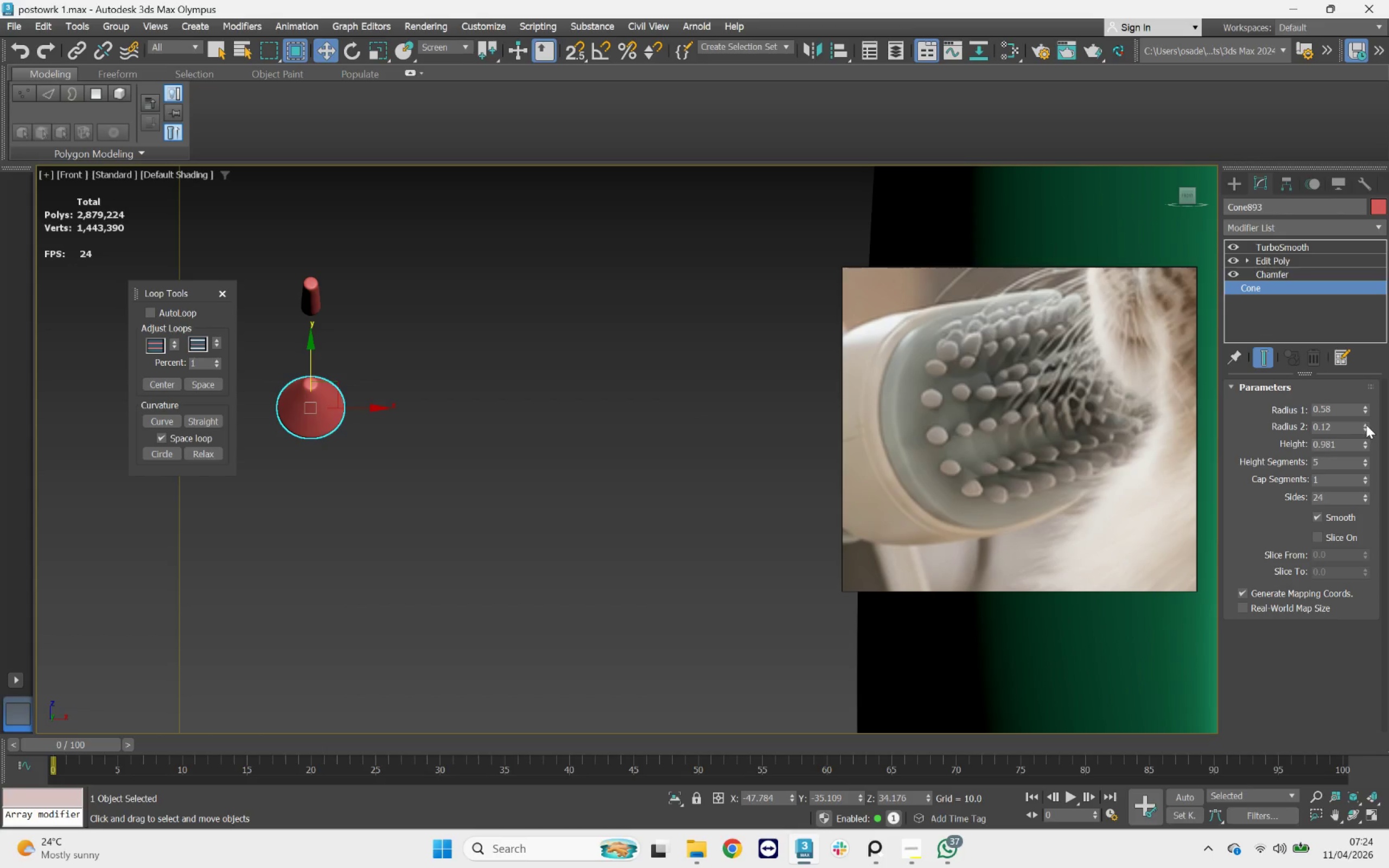 
left_click_drag(start_coordinate=[1366, 425], to_coordinate=[1360, 408])
 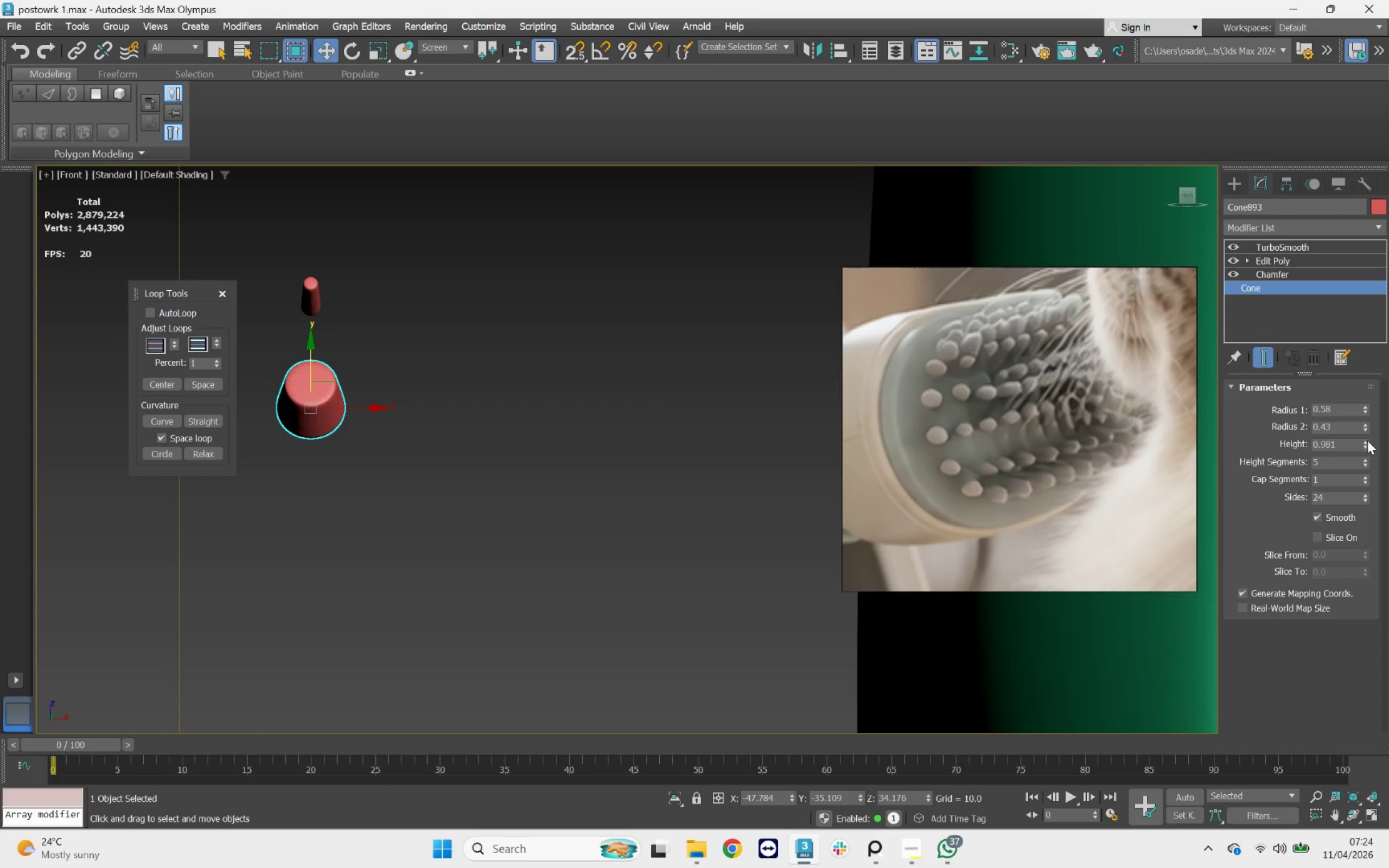 
left_click_drag(start_coordinate=[1367, 442], to_coordinate=[1334, 365])
 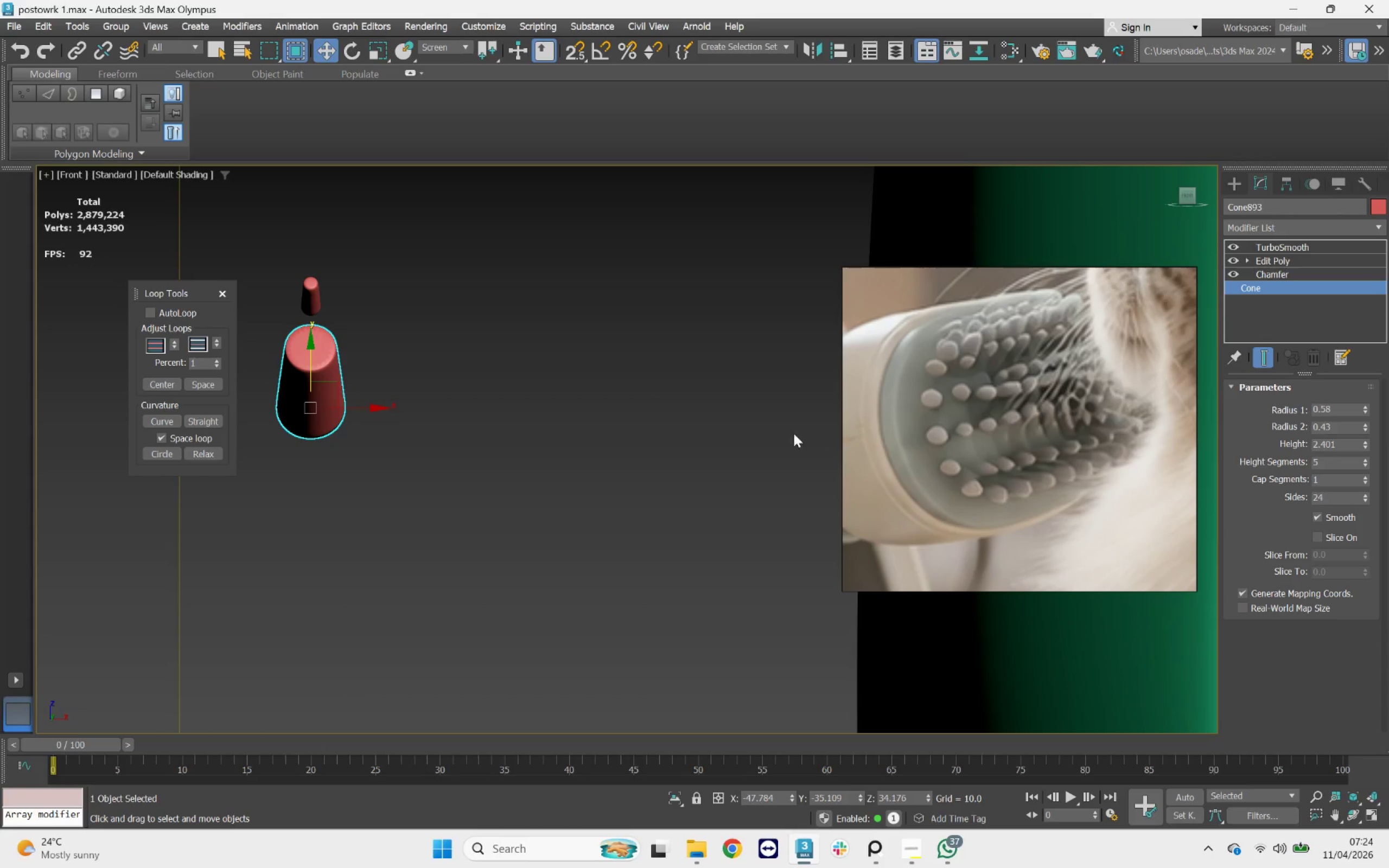 
hold_key(key=AltLeft, duration=0.99)
 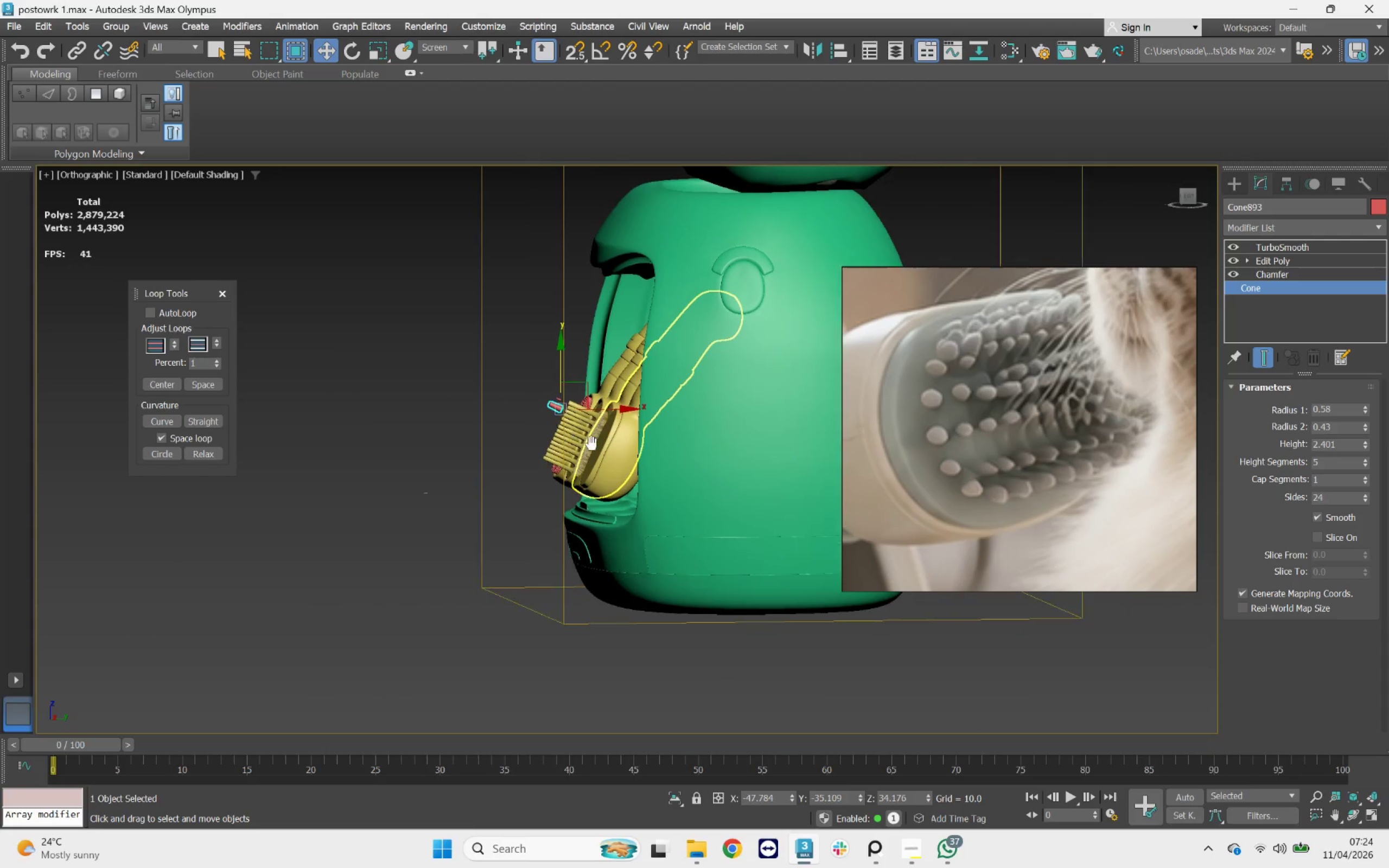 
scroll: coordinate [720, 430], scroll_direction: down, amount: 7.0
 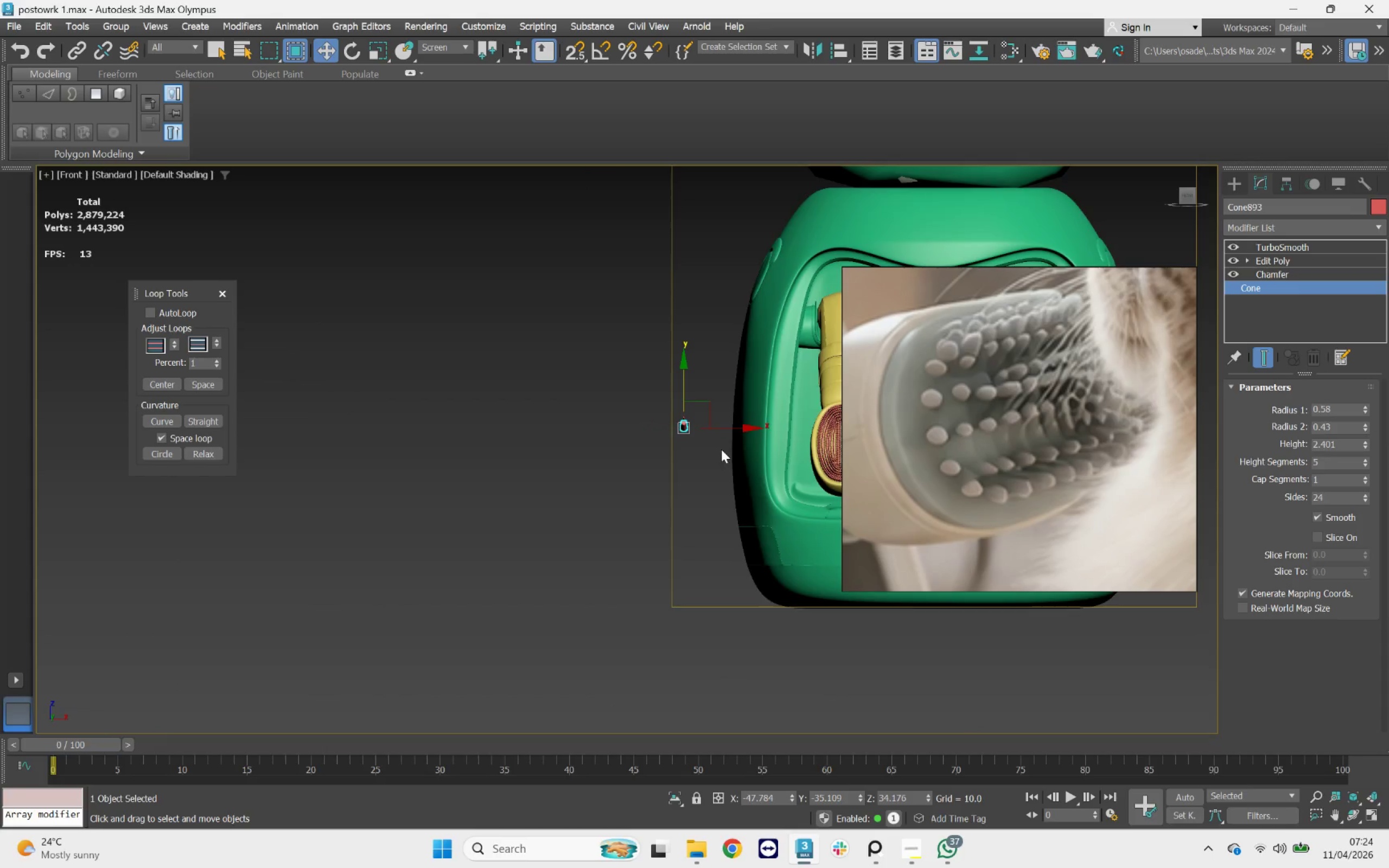 
hold_key(key=AltLeft, duration=0.57)
 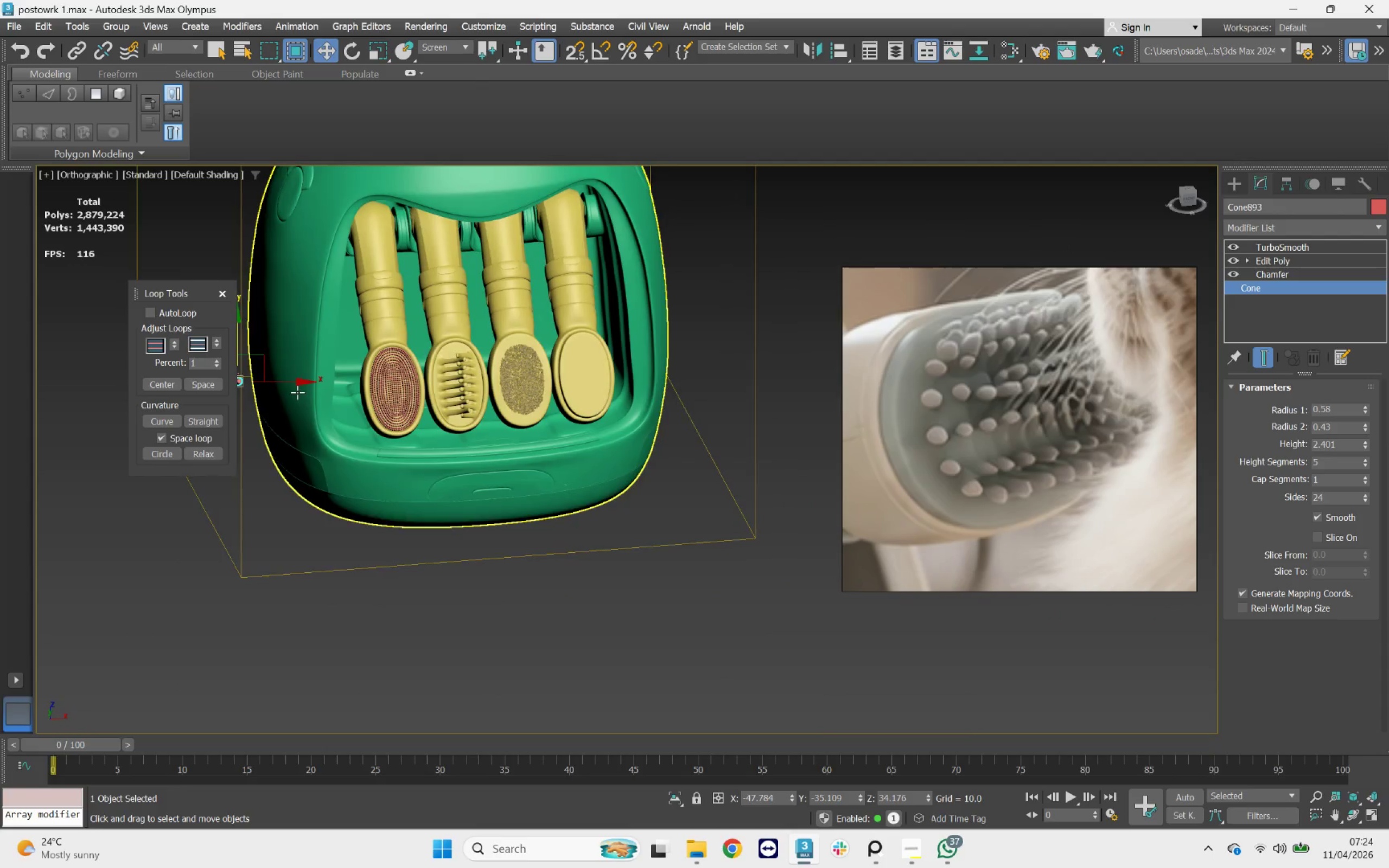 
left_click_drag(start_coordinate=[283, 381], to_coordinate=[754, 333])
 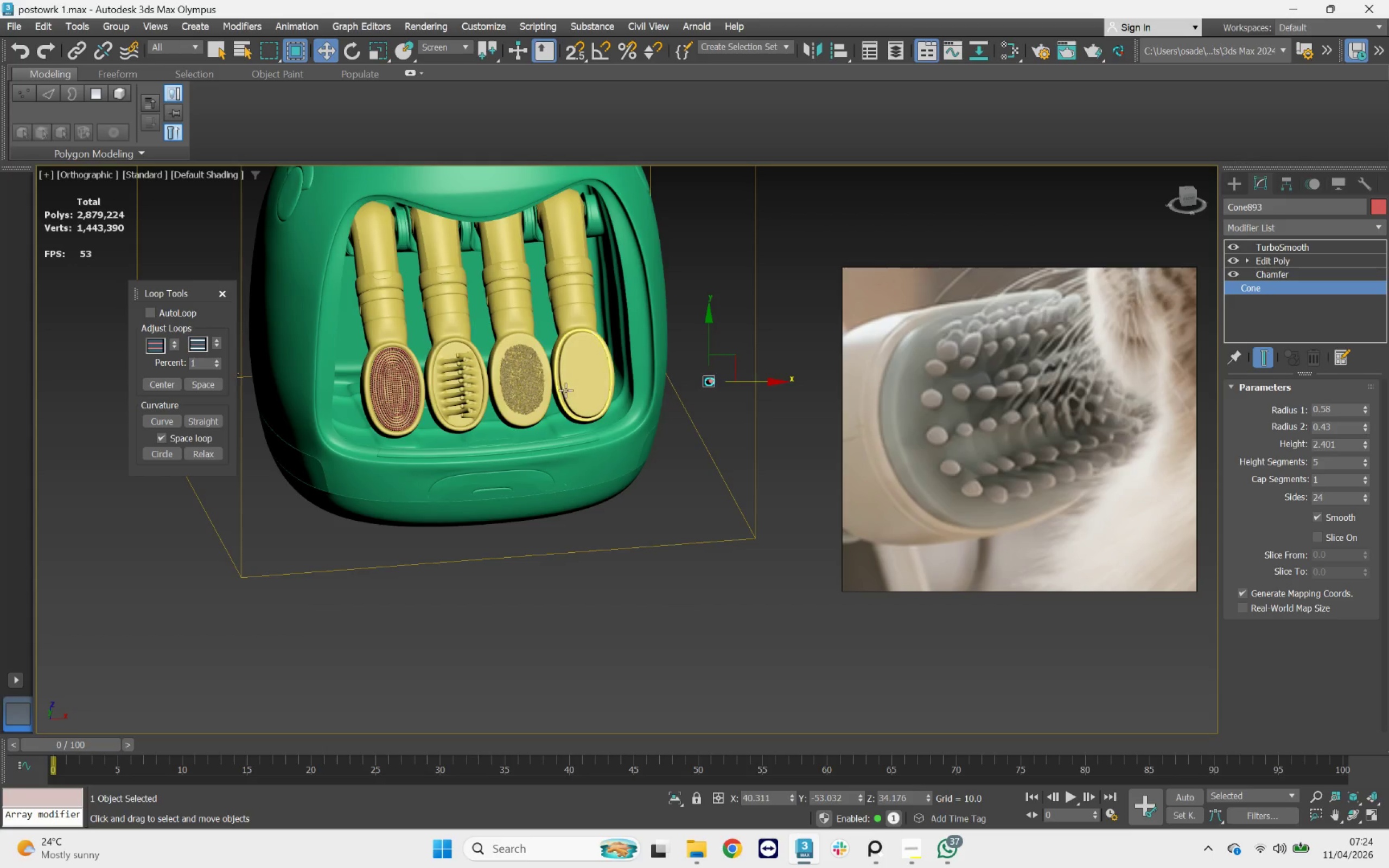 
left_click([658, 356])
 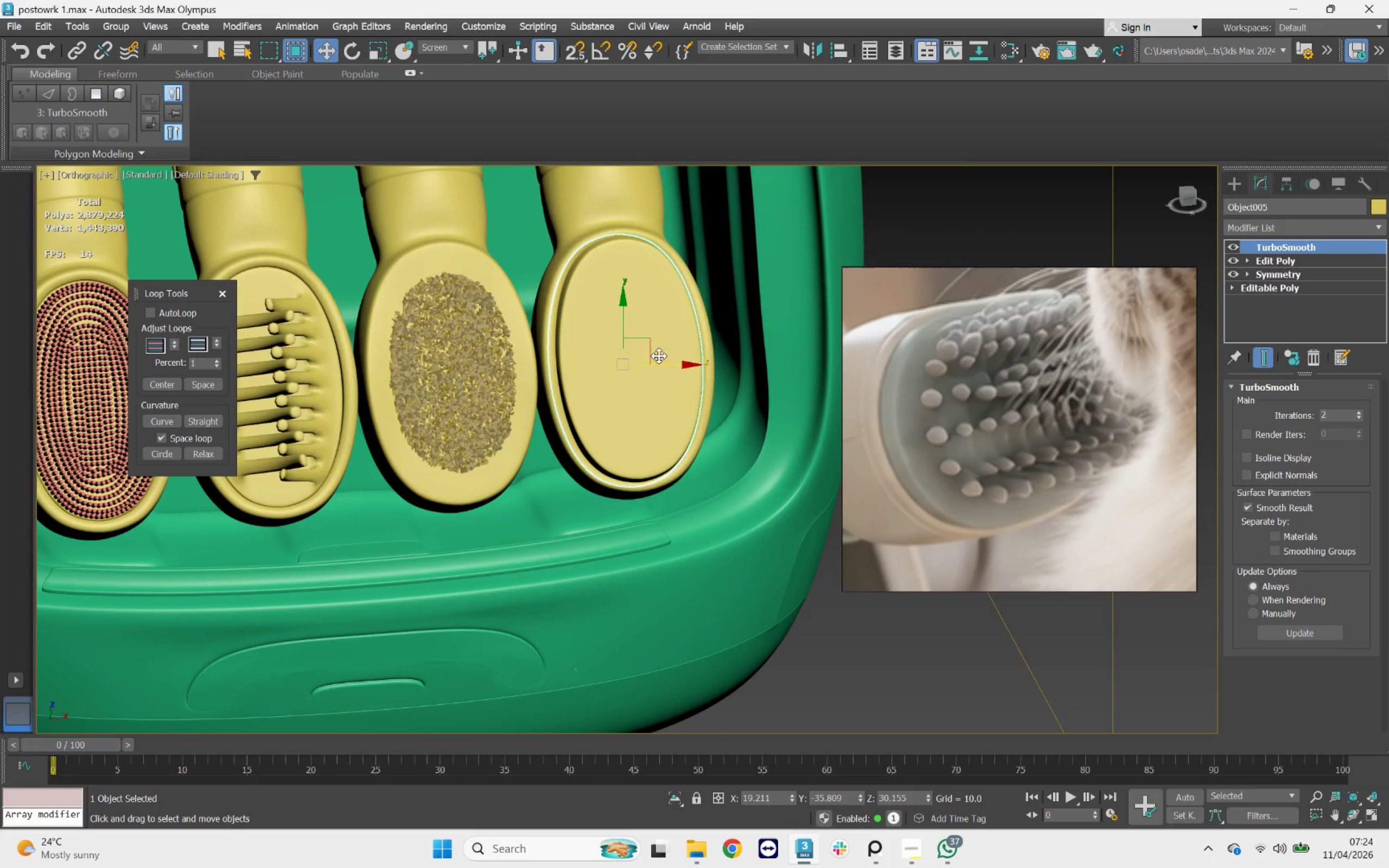 
scroll: coordinate [559, 381], scroll_direction: up, amount: 3.0
 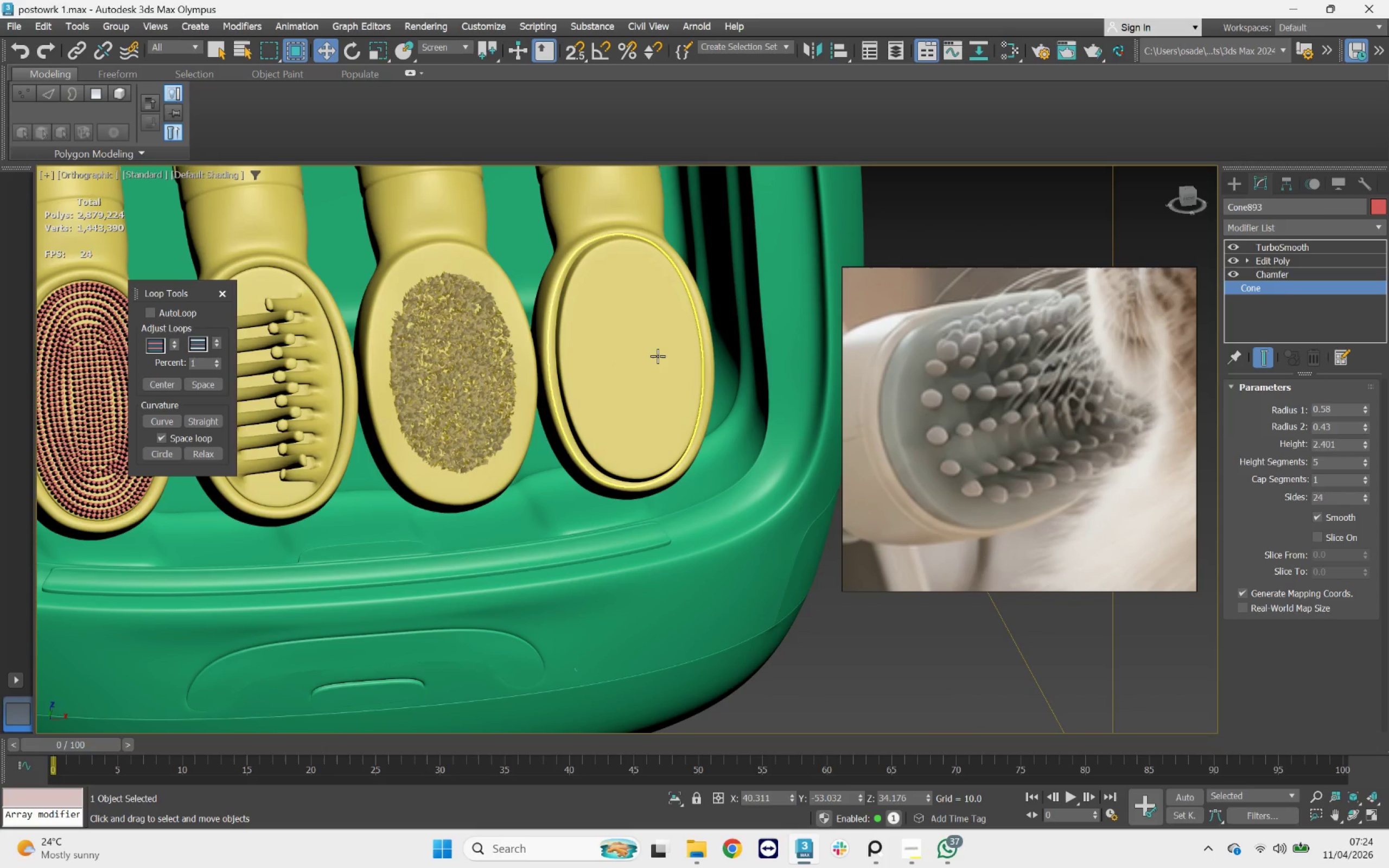 
scroll: coordinate [602, 380], scroll_direction: down, amount: 2.0
 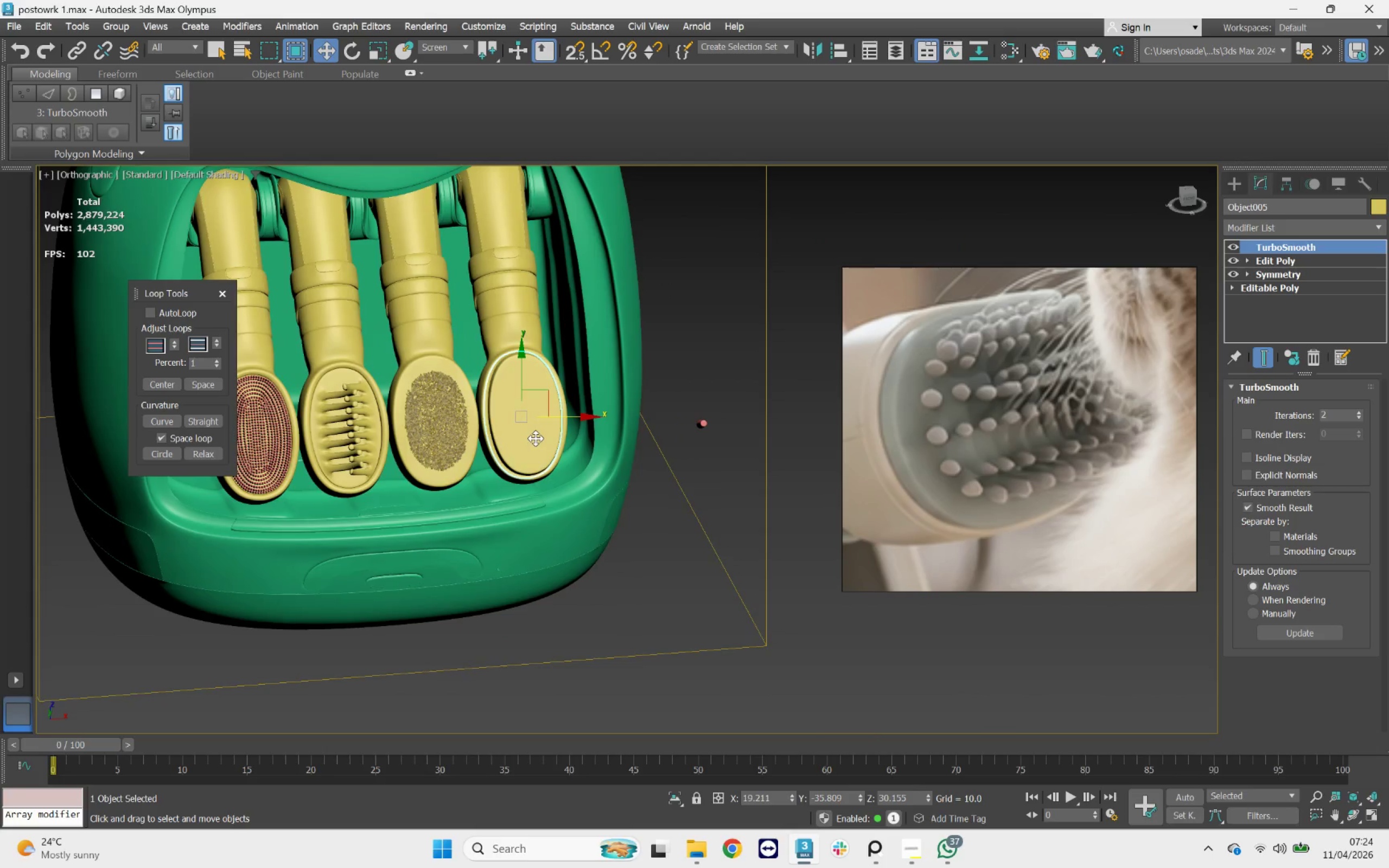 
key(F4)
 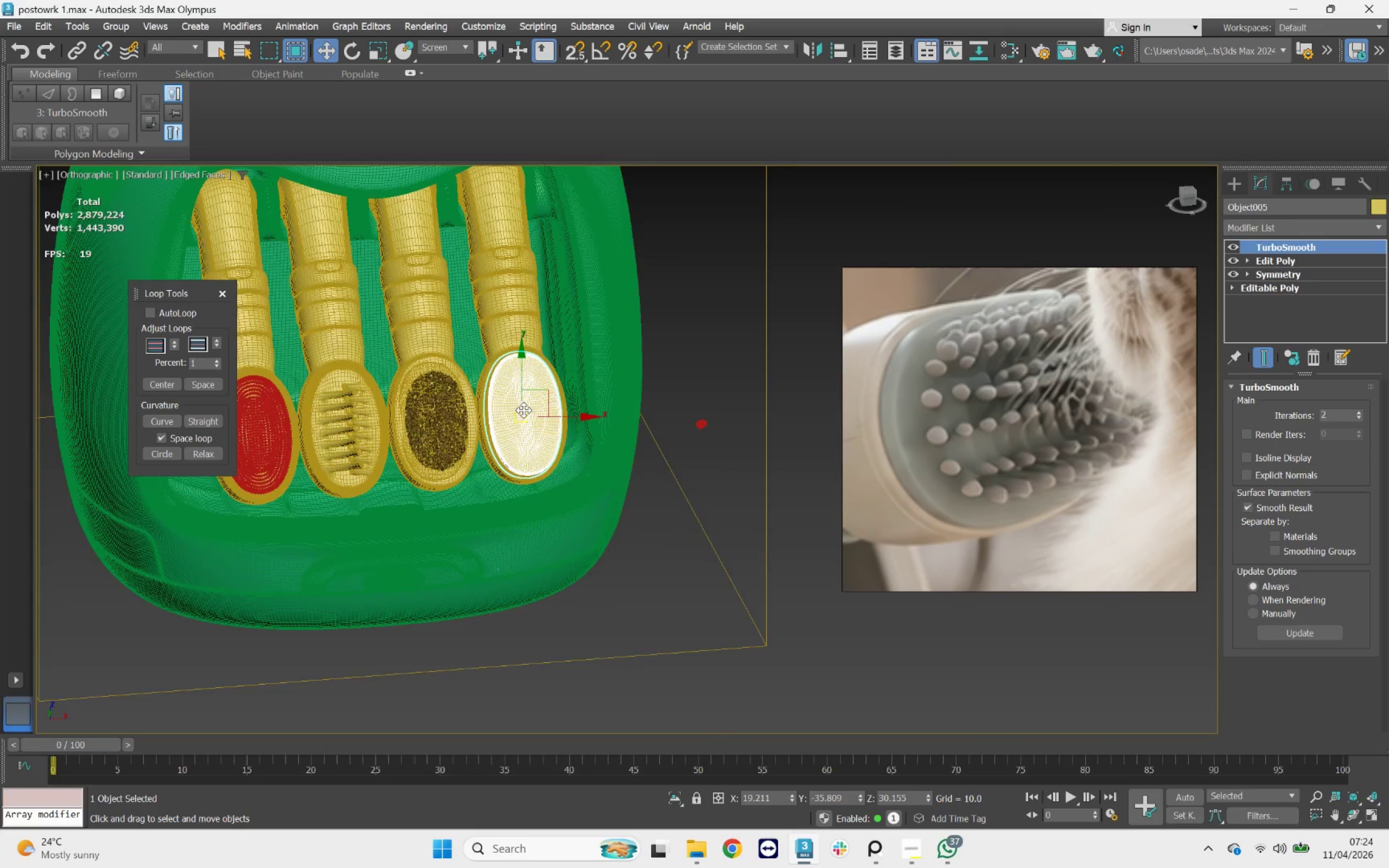 
scroll: coordinate [524, 410], scroll_direction: up, amount: 4.0
 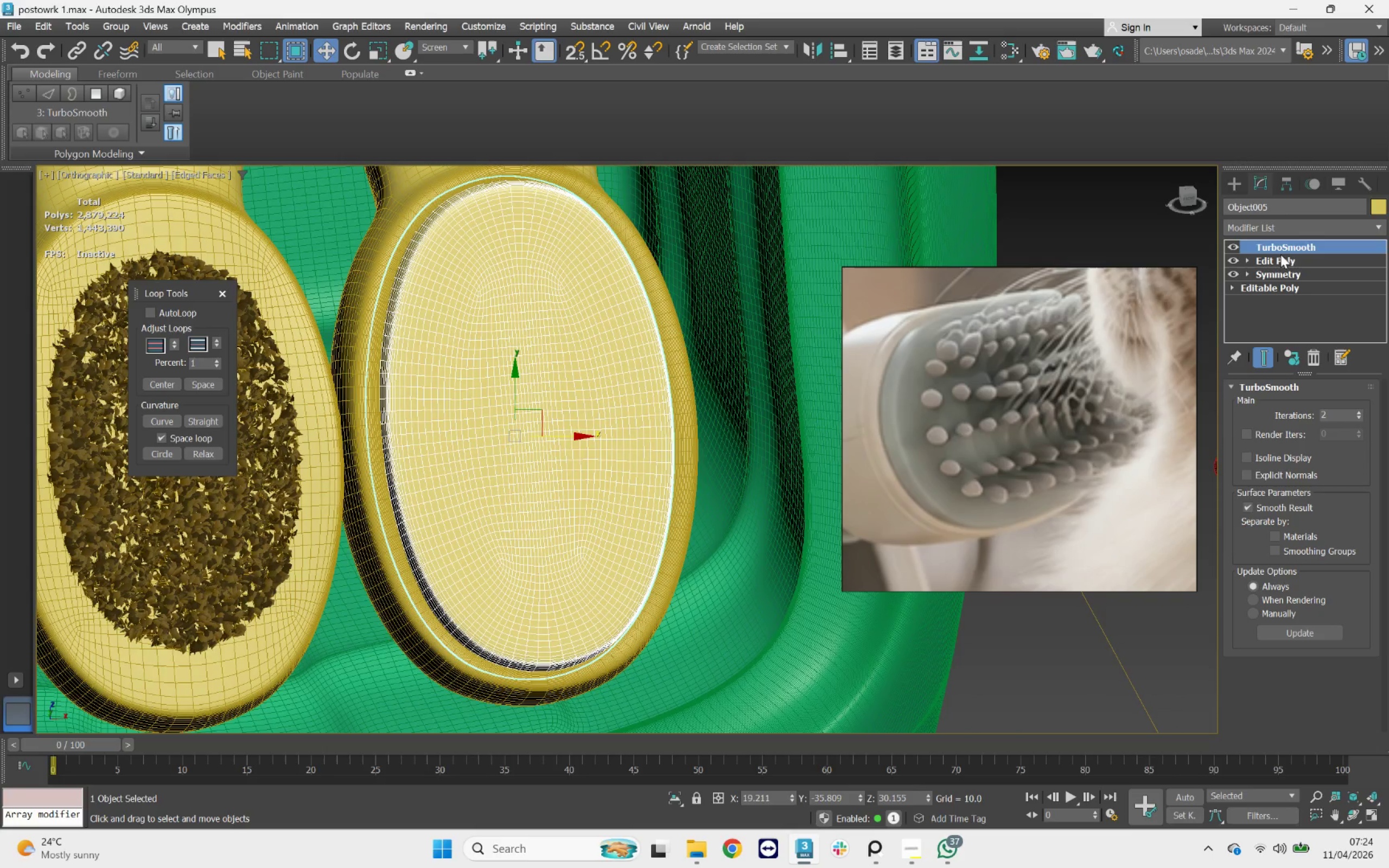 
left_click([1286, 258])
 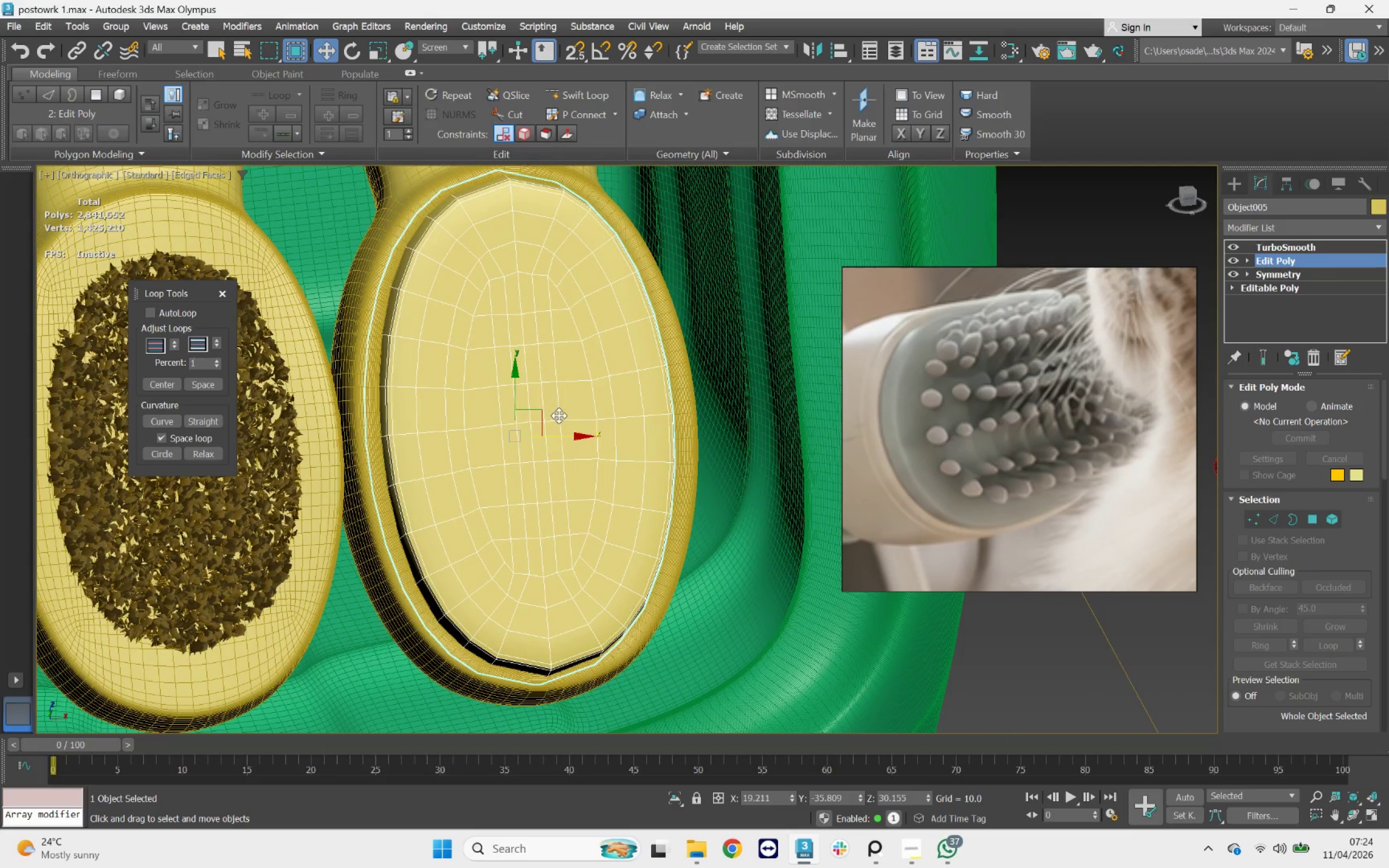 
scroll: coordinate [554, 414], scroll_direction: down, amount: 3.0
 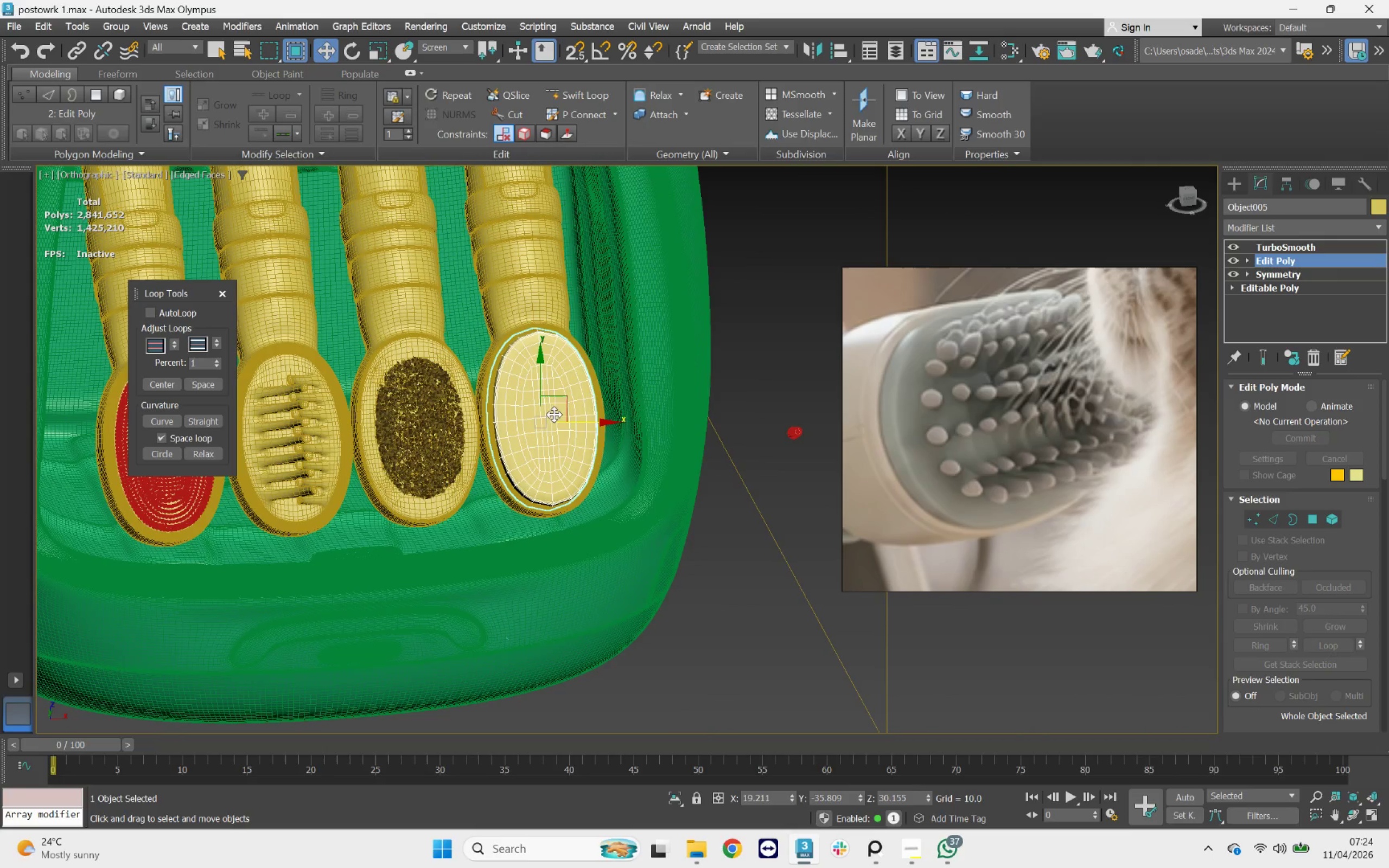 
scroll: coordinate [569, 342], scroll_direction: up, amount: 3.0
 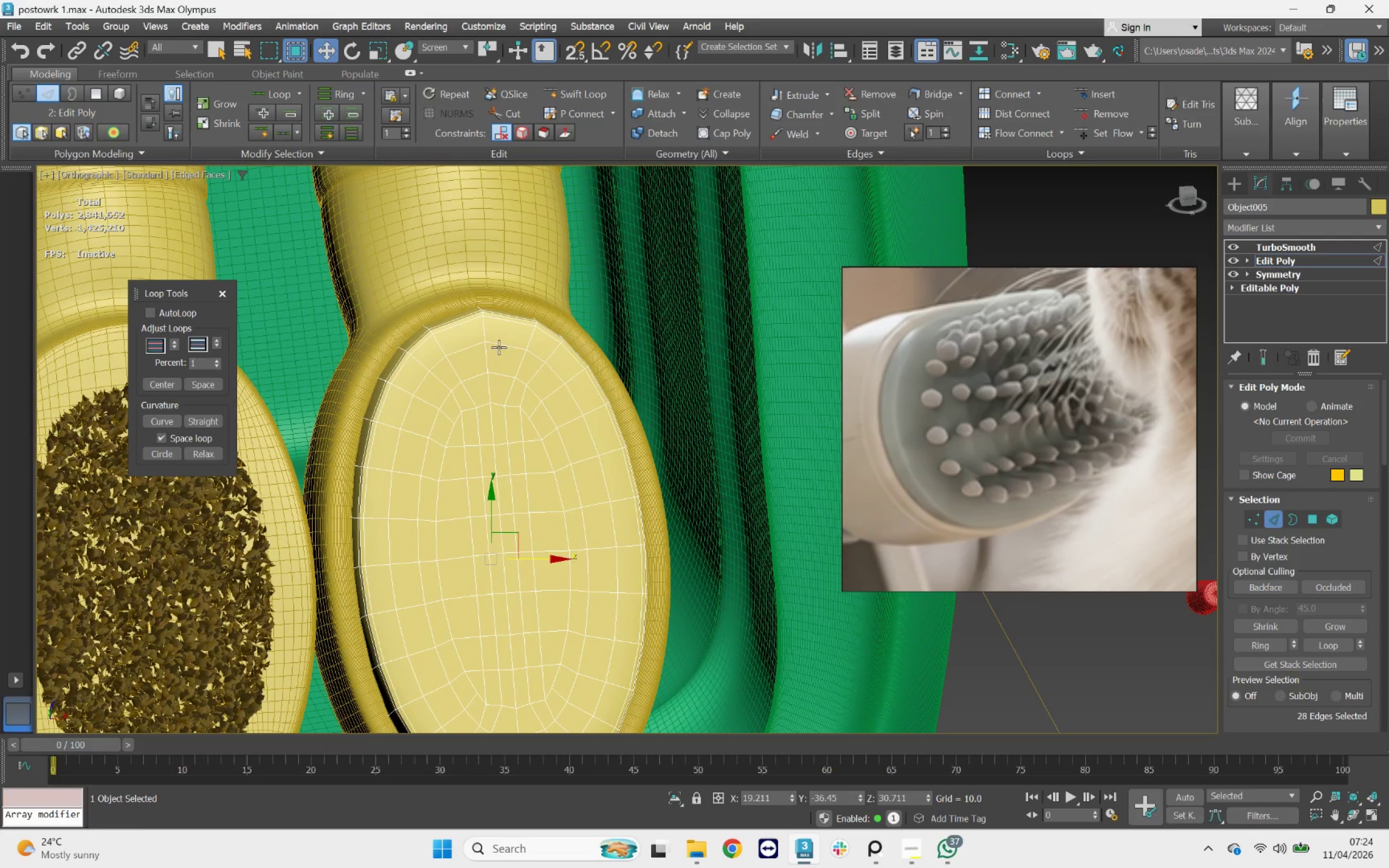 
double_click([476, 347])
 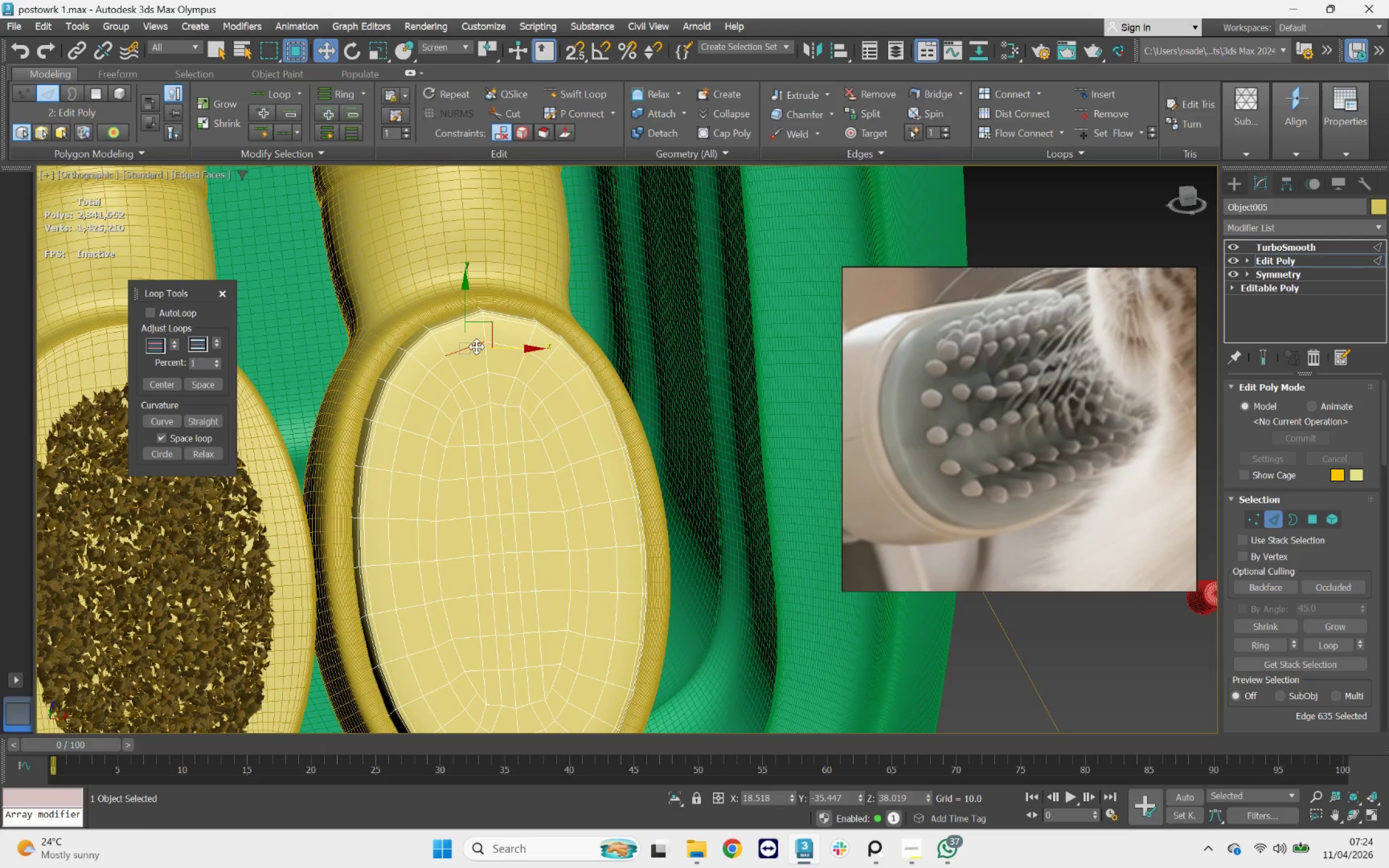 
triple_click([476, 347])
 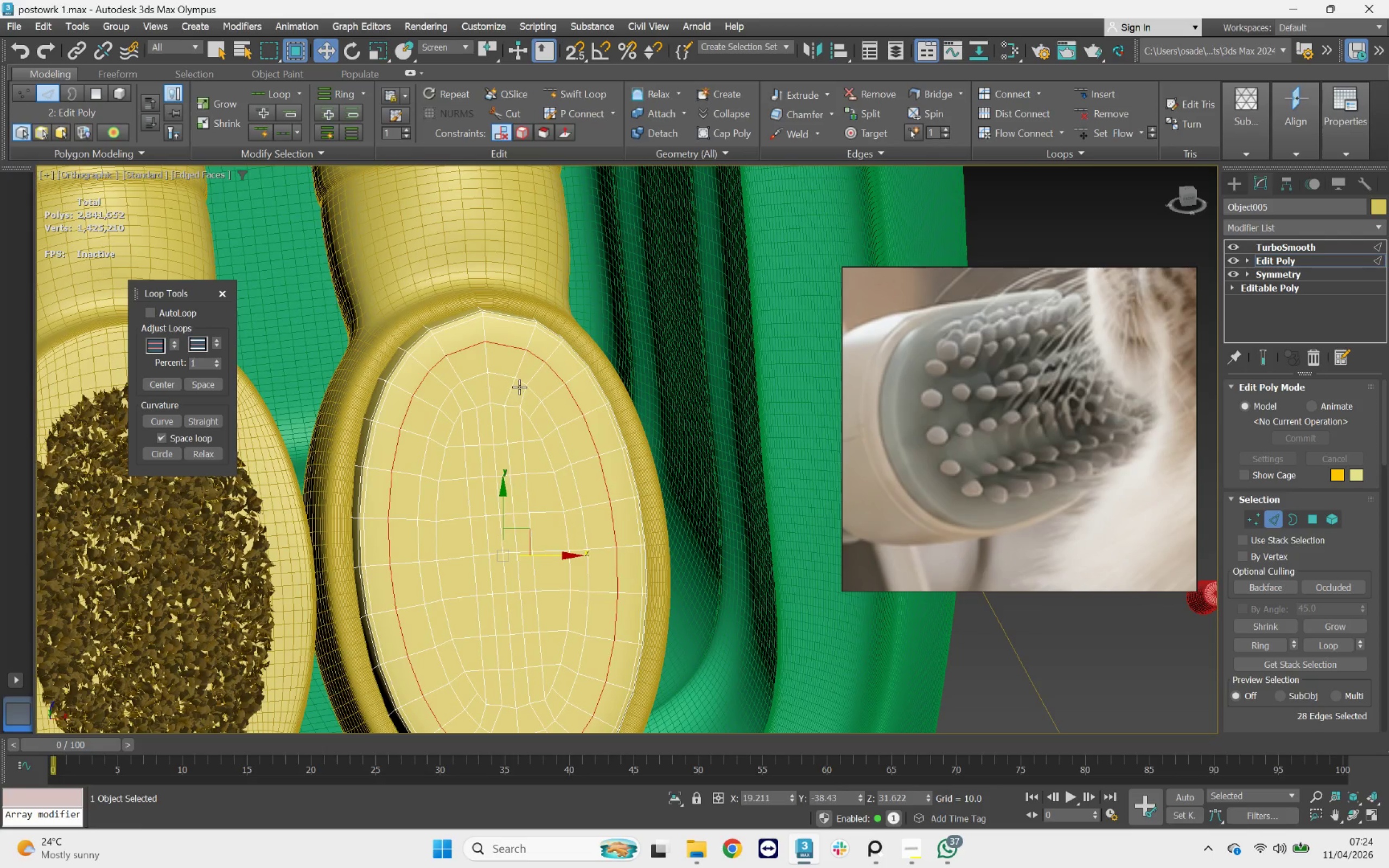 
hold_key(key=ControlLeft, duration=0.93)
double_click([541, 398])
 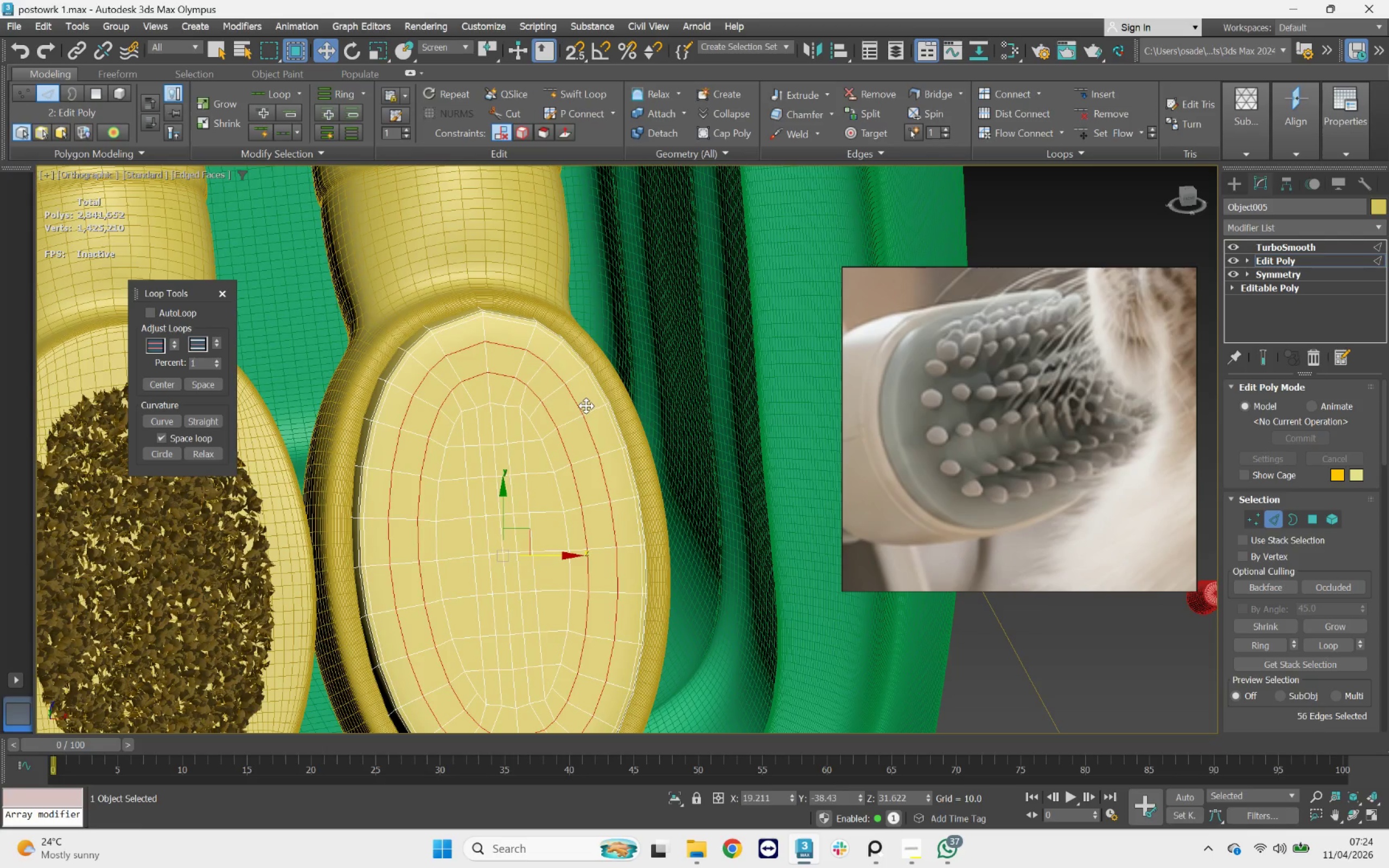 
double_click([584, 404])
 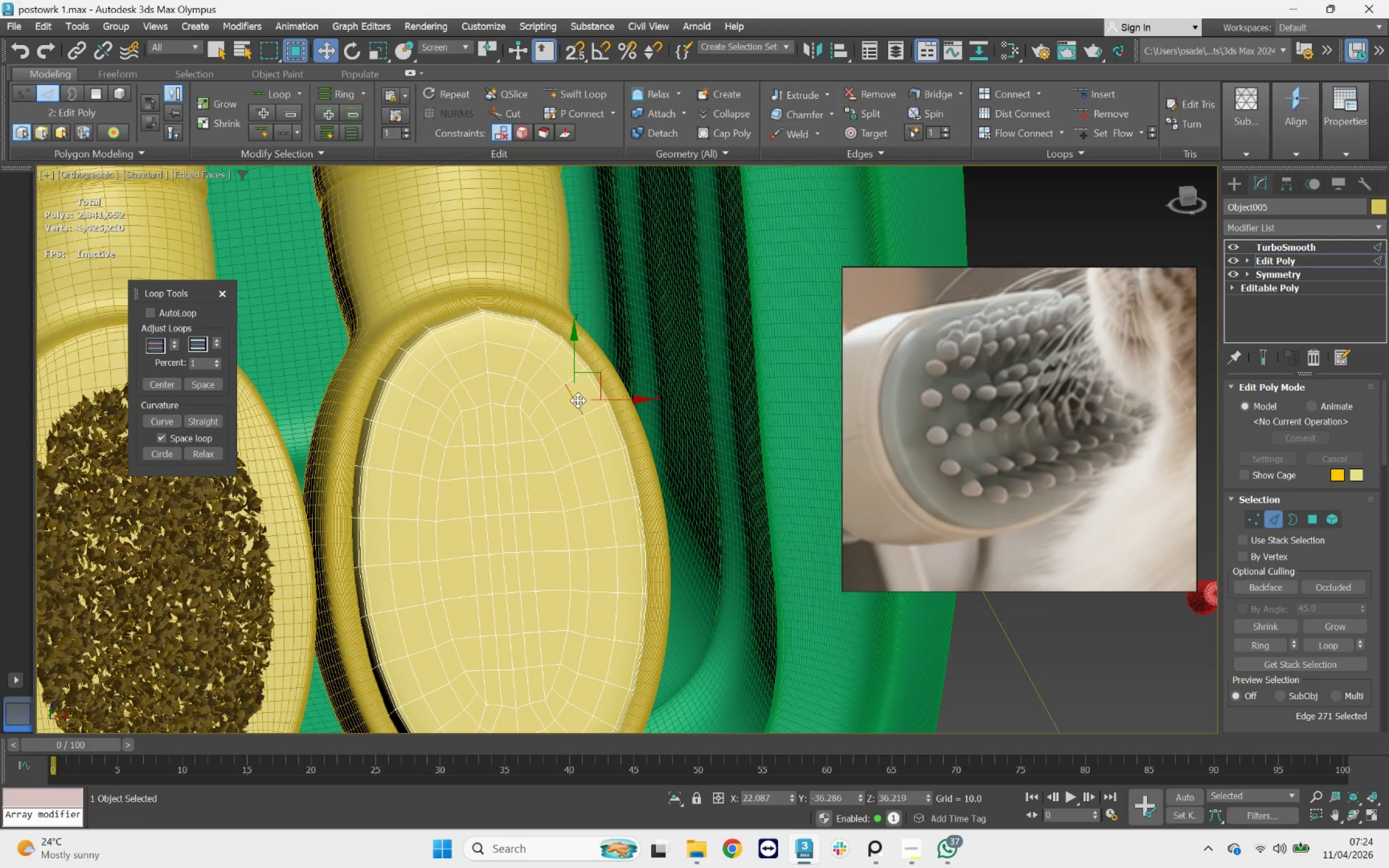 
double_click([578, 400])
 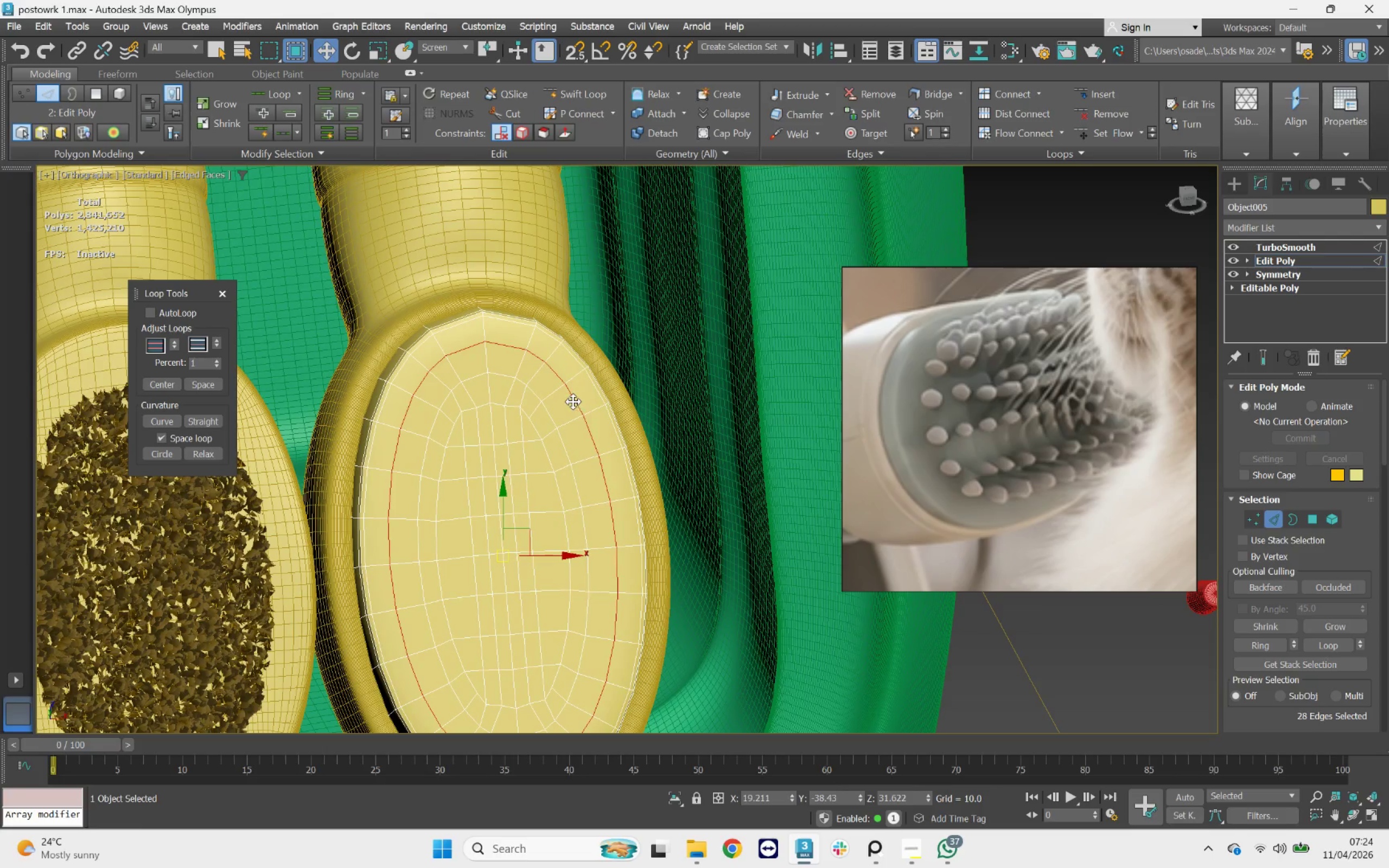 
key(Q)
 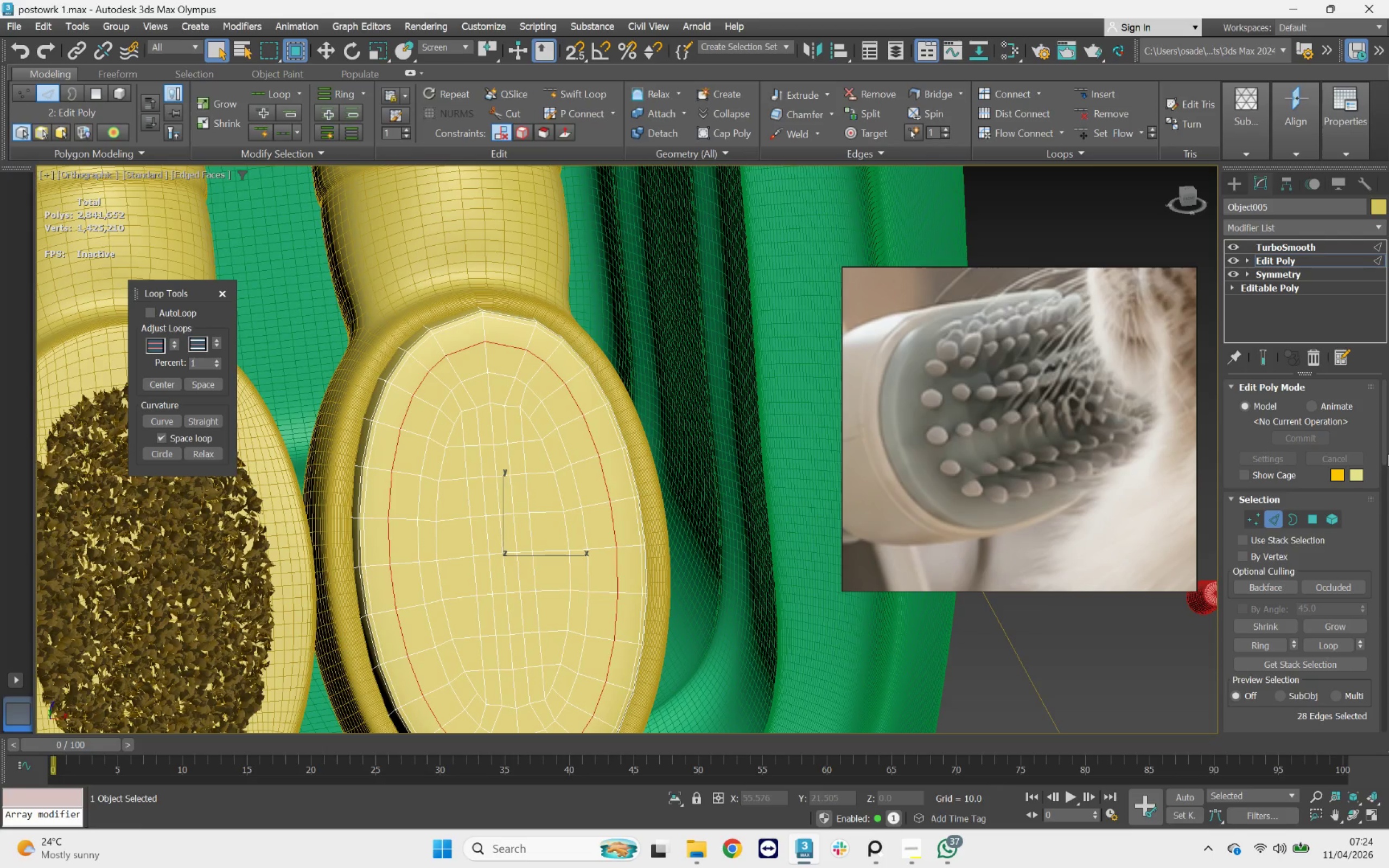 
left_click_drag(start_coordinate=[1386, 447], to_coordinate=[1388, 531])
 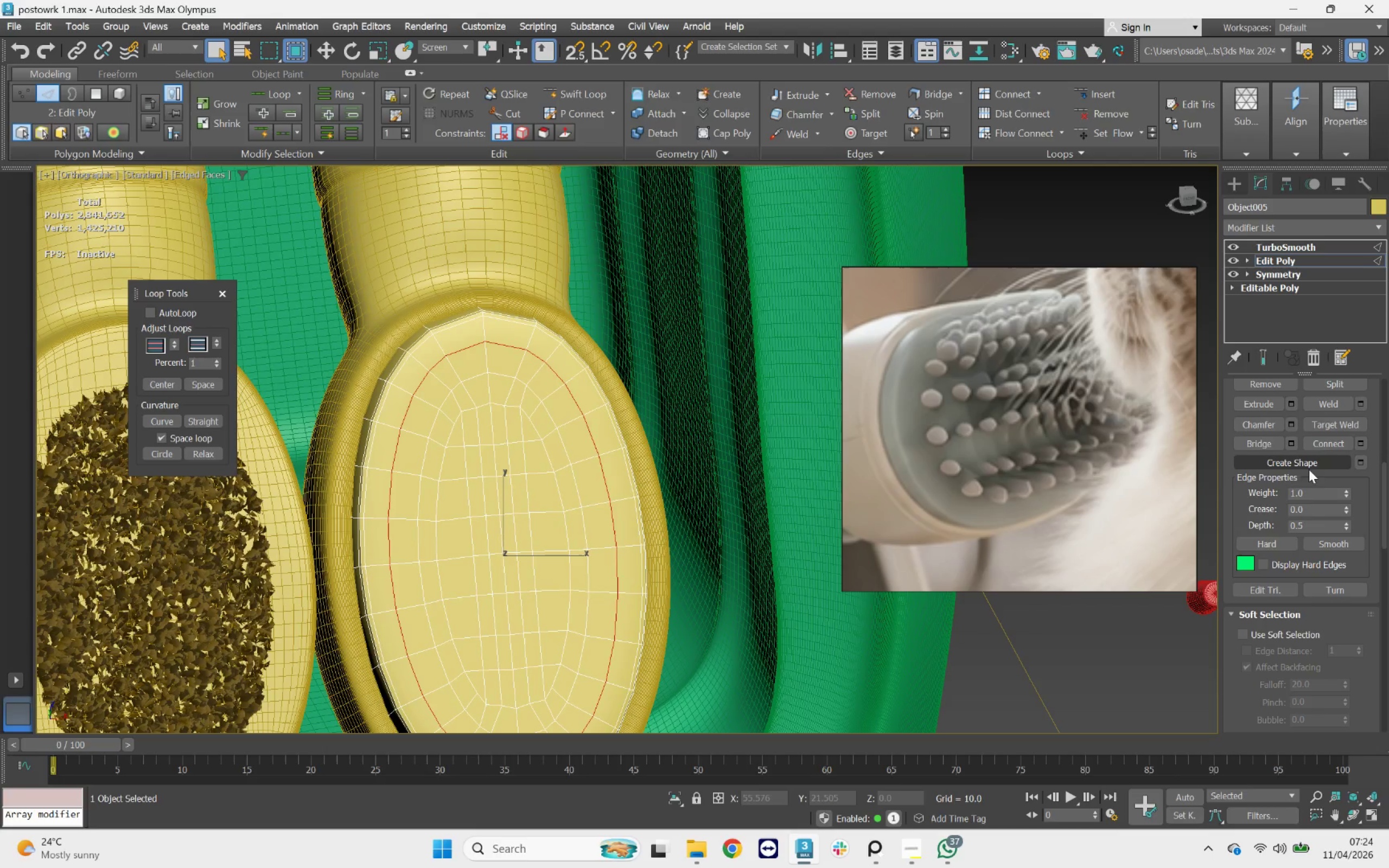 
left_click([1309, 467])
 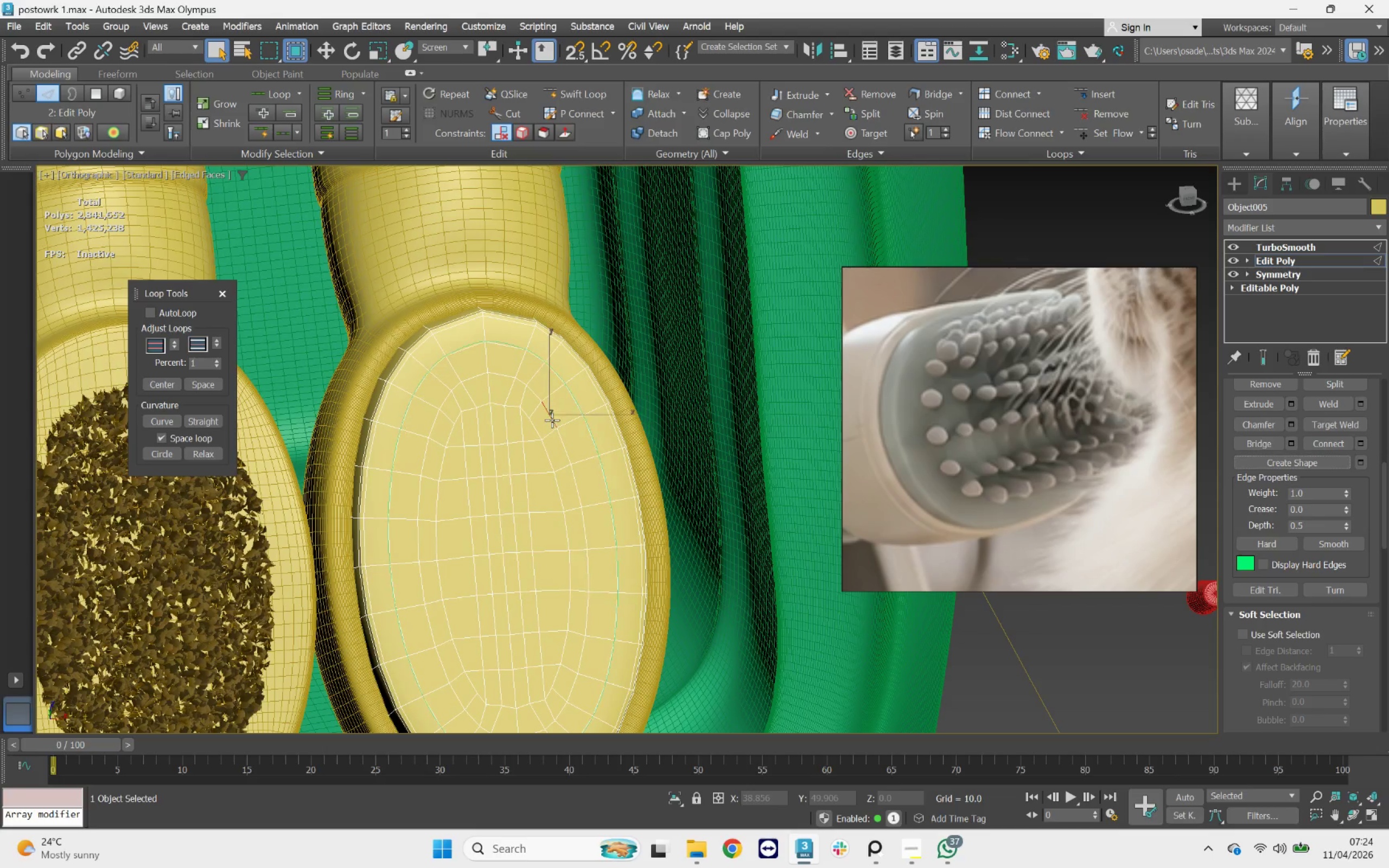 
double_click([552, 420])
 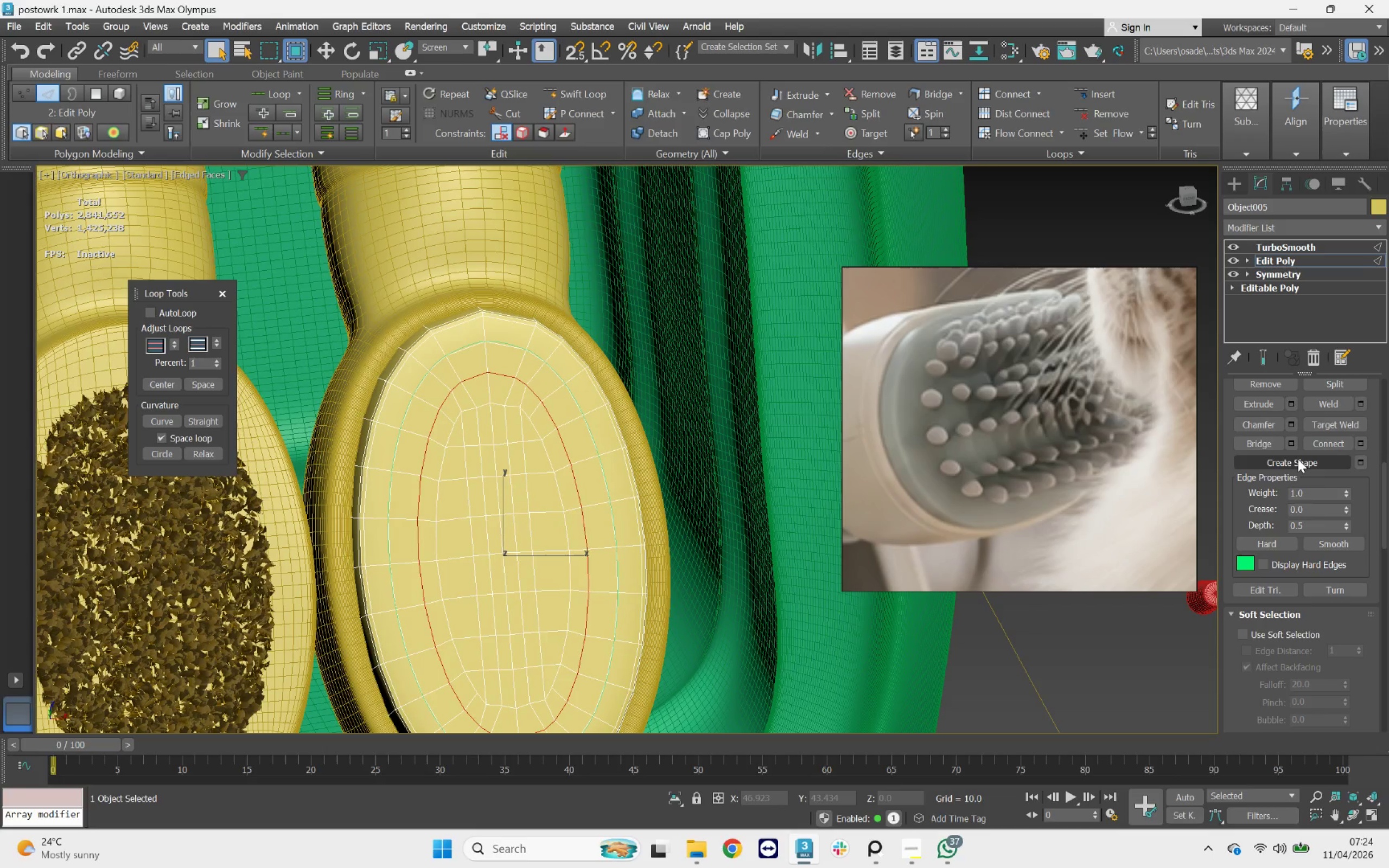 
left_click([1299, 459])
 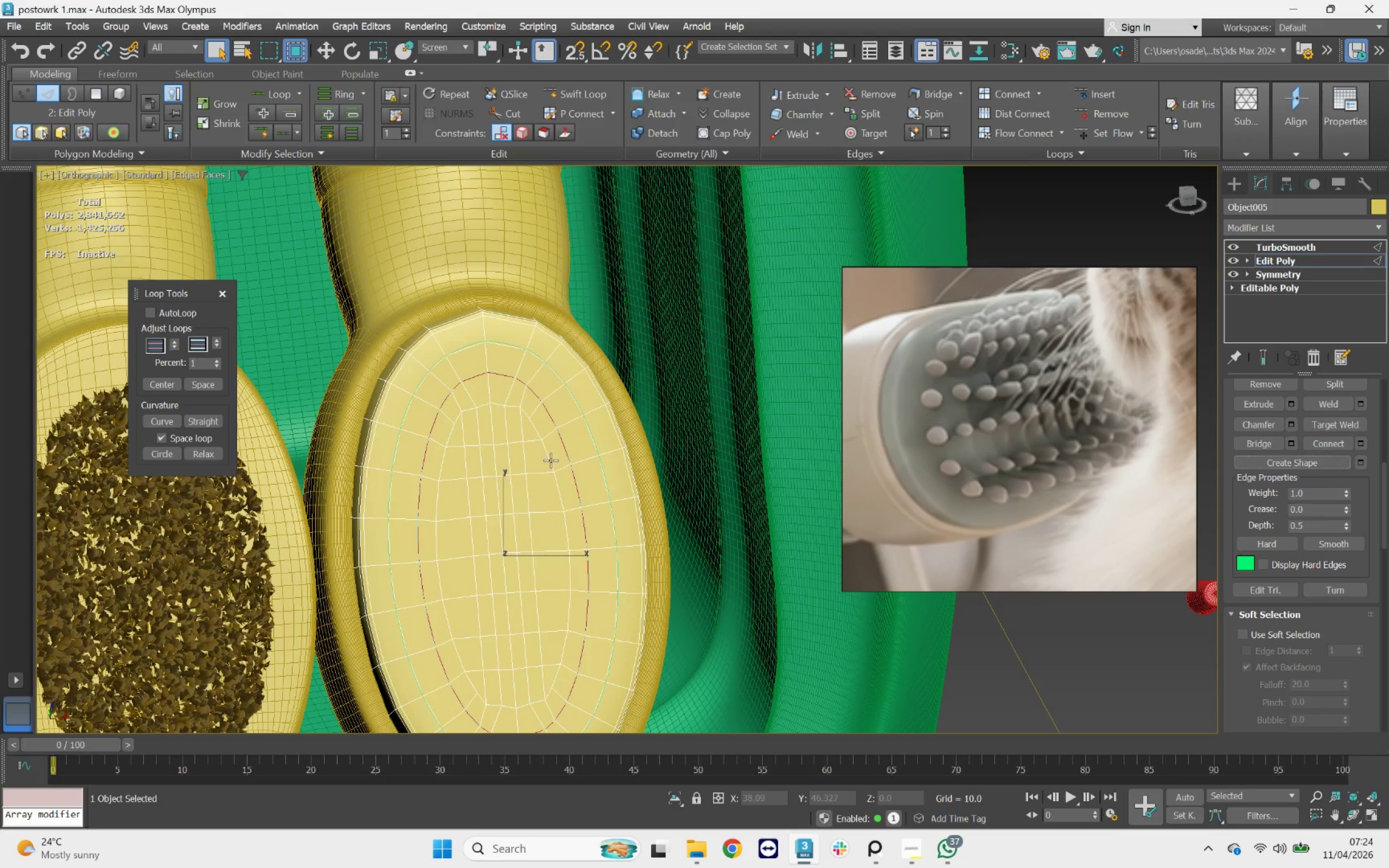 
double_click([550, 459])
 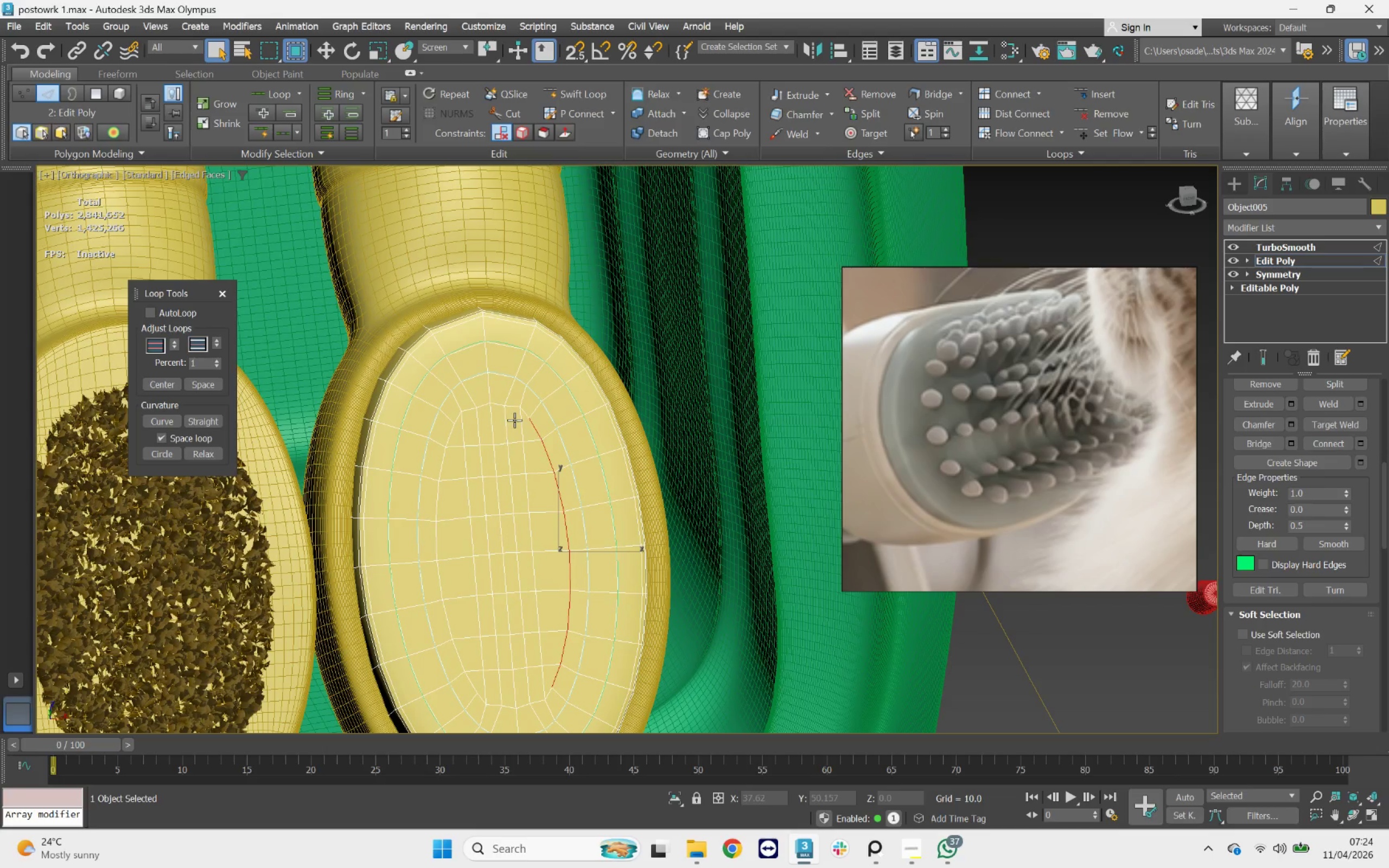 
hold_key(key=ControlLeft, duration=1.01)
 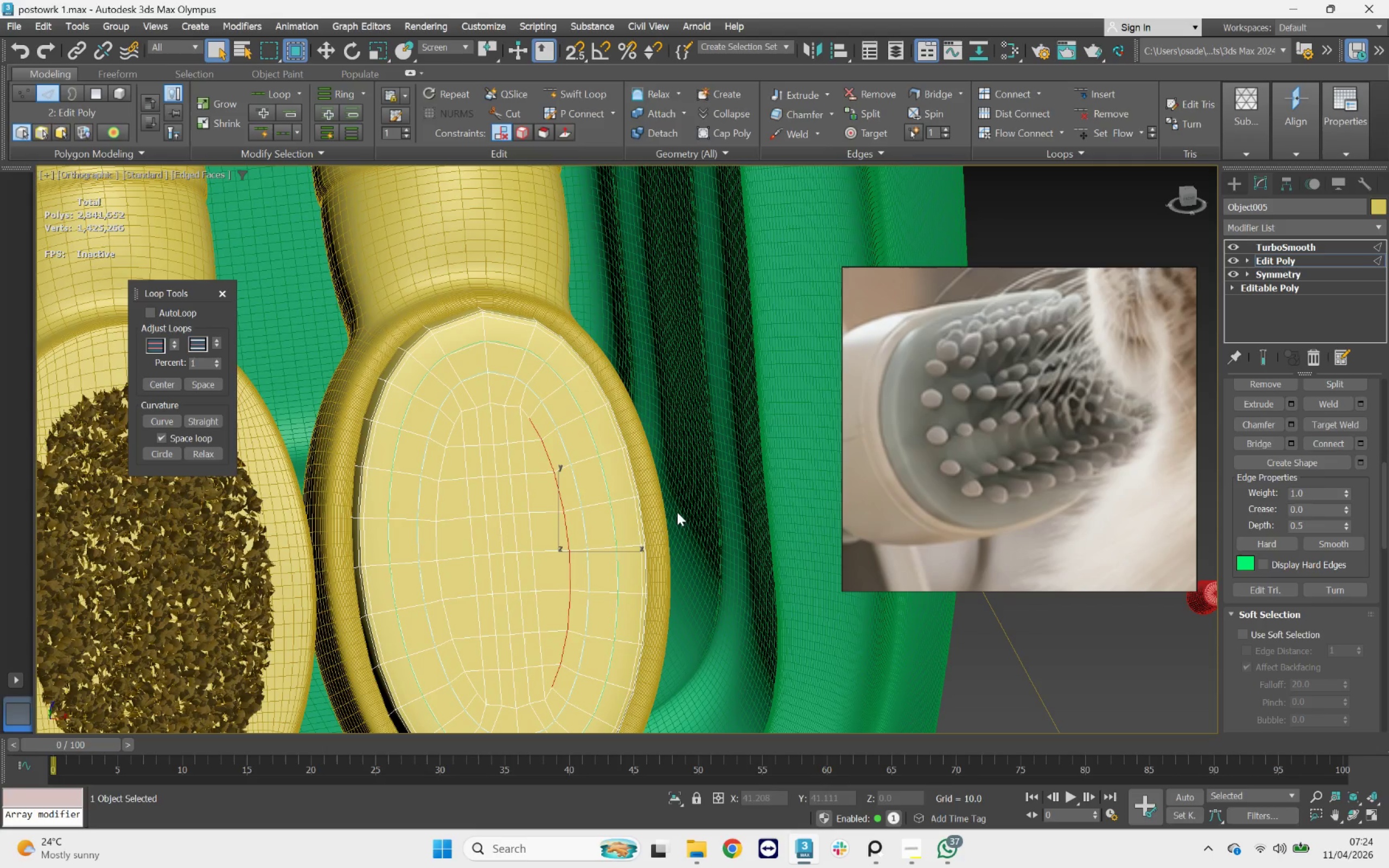 
key(2)
 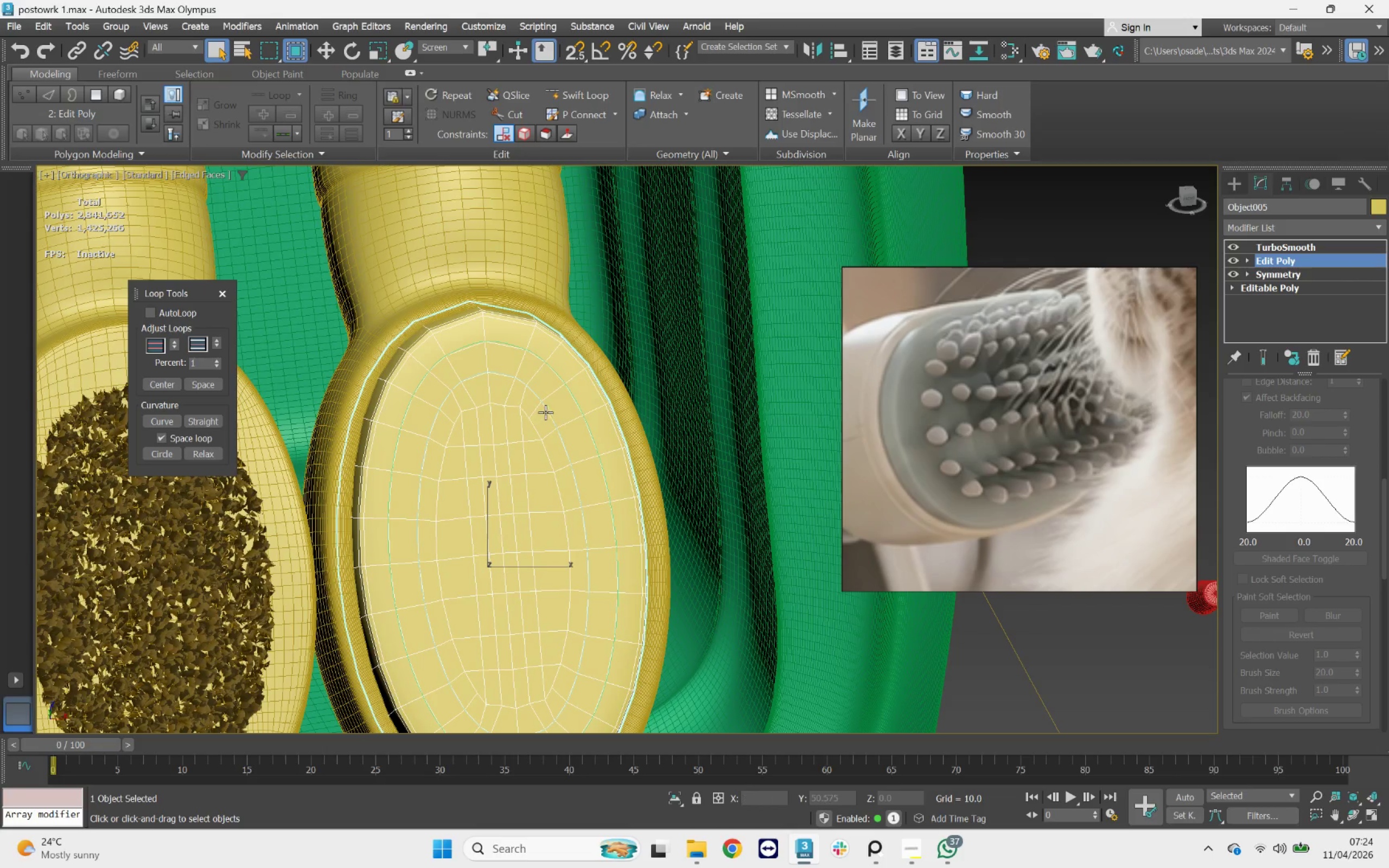 
left_click([546, 412])
 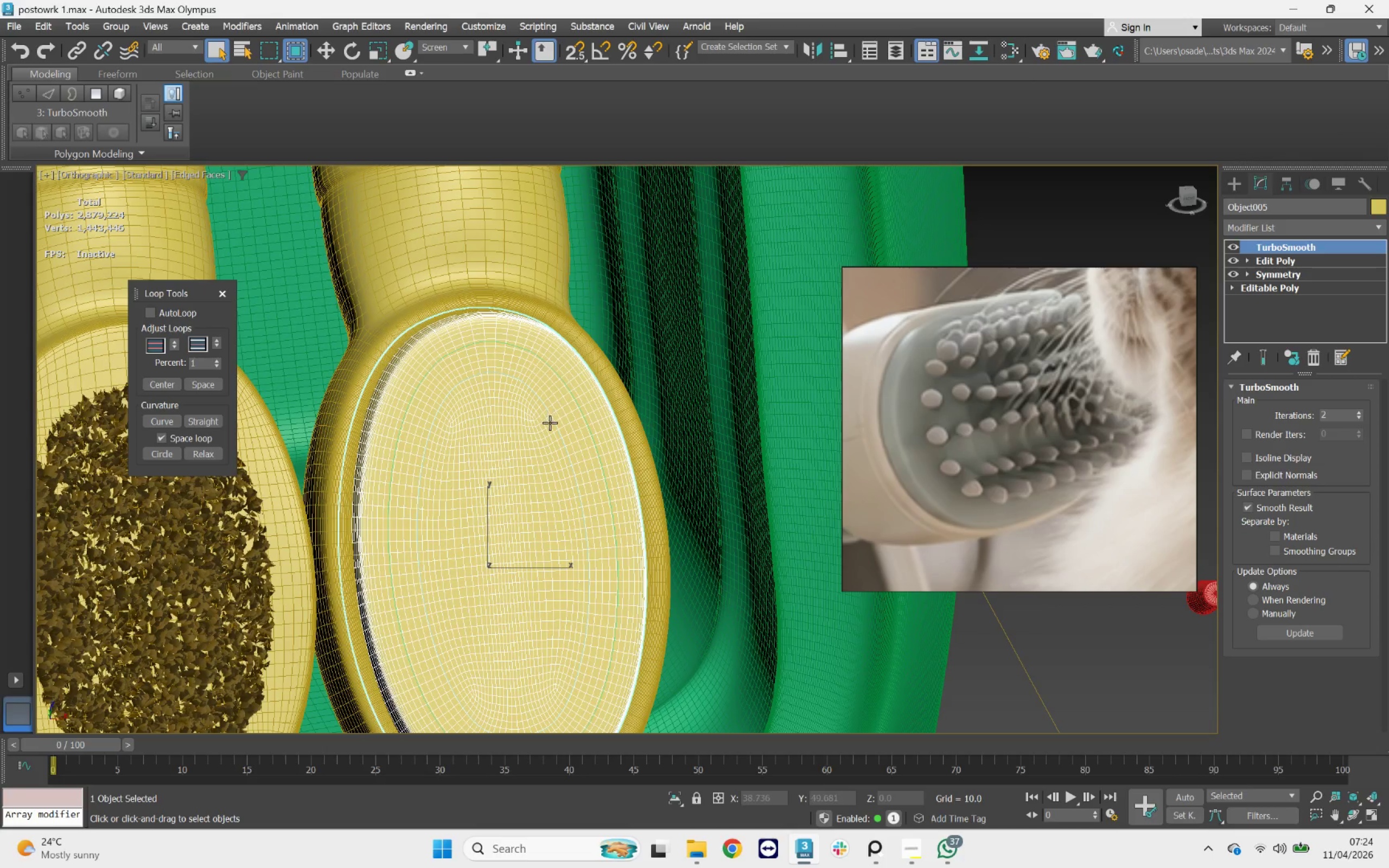 
left_click([550, 423])
 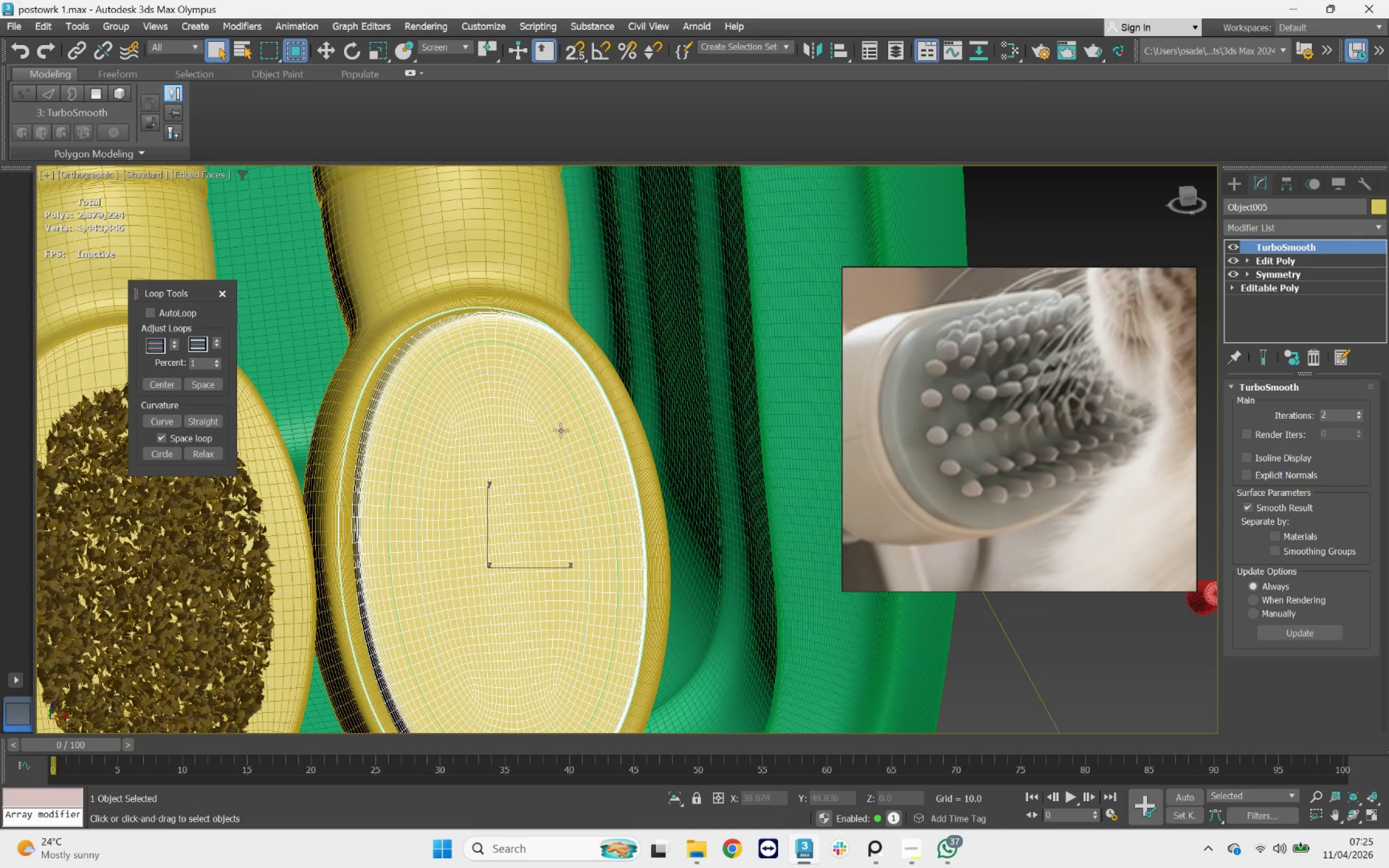 
scroll: coordinate [559, 425], scroll_direction: up, amount: 5.0
 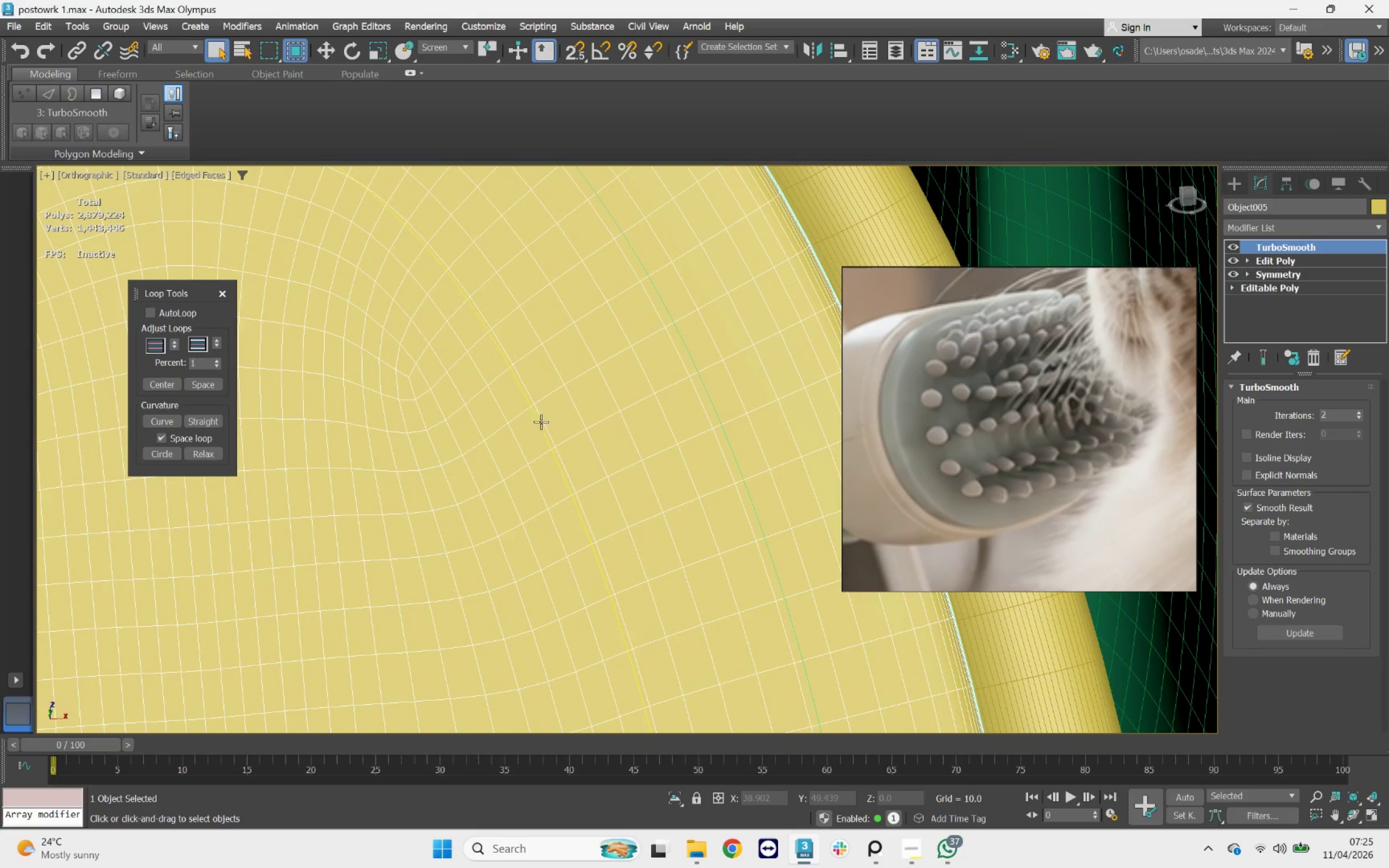 
left_click([541, 423])
 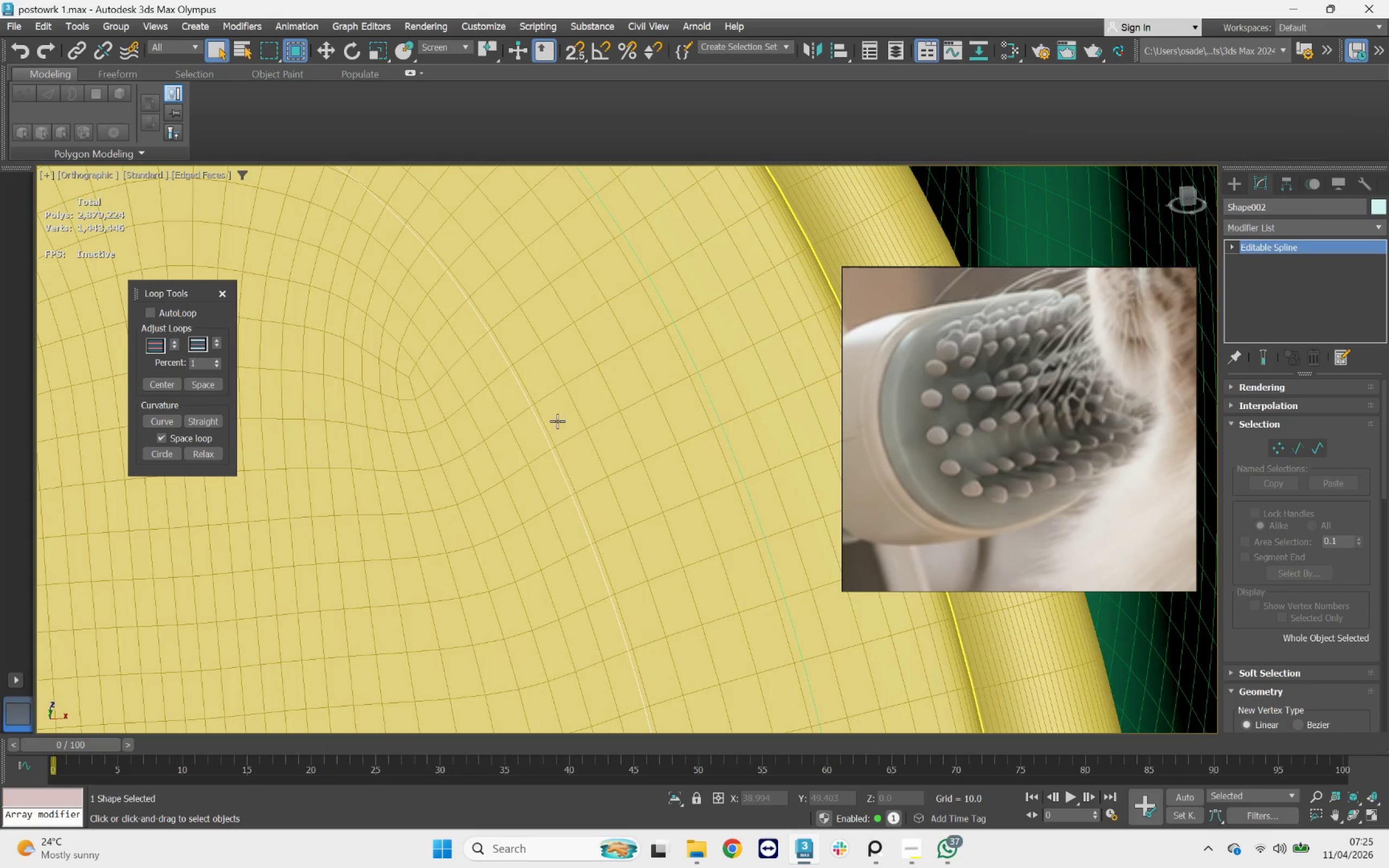 
scroll: coordinate [535, 431], scroll_direction: down, amount: 5.0
 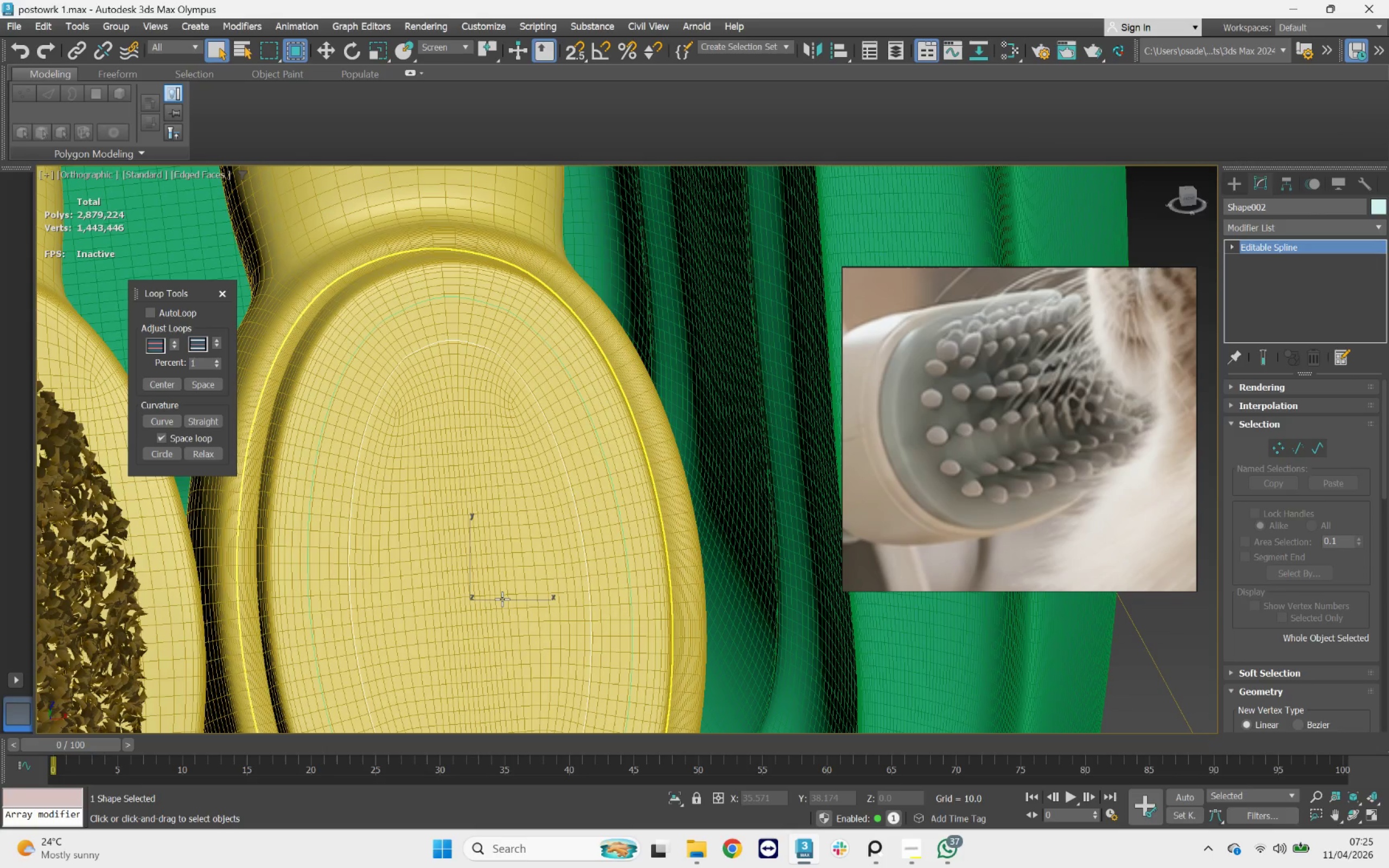 
key(Shift+ShiftLeft)
 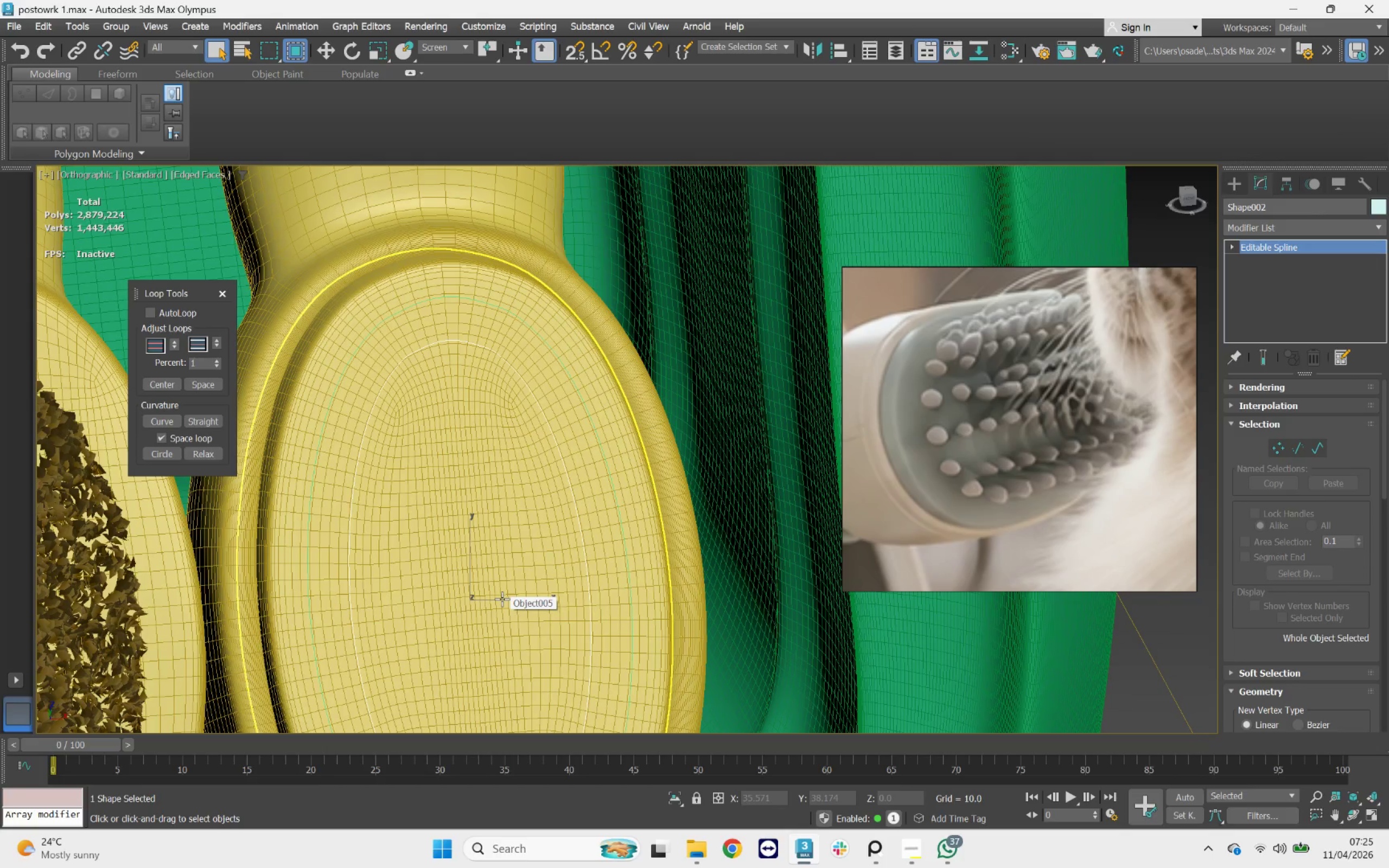 
key(R)
 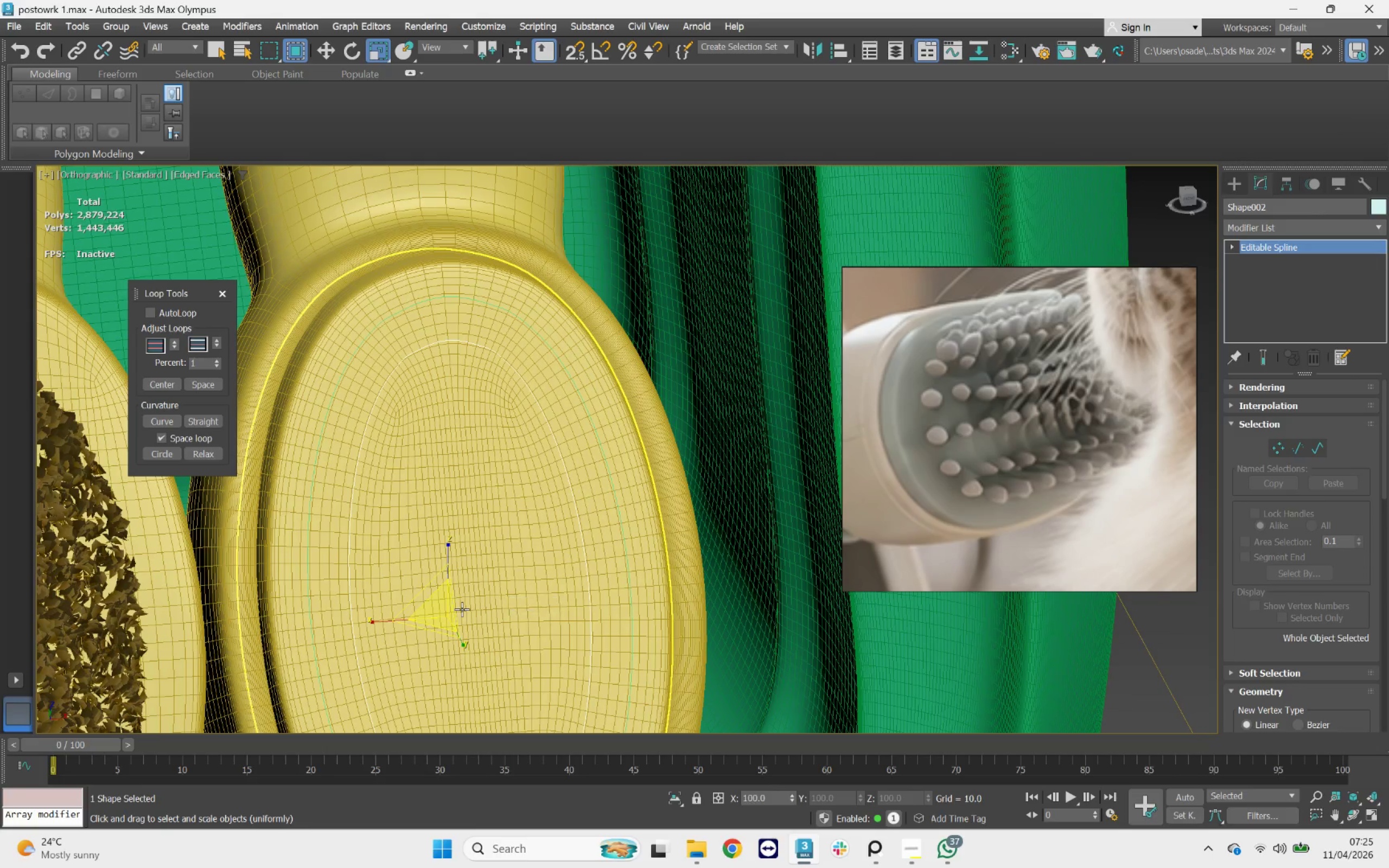 
hold_key(key=ShiftLeft, duration=1.86)
left_click_drag(start_coordinate=[448, 609], to_coordinate=[461, 644])
 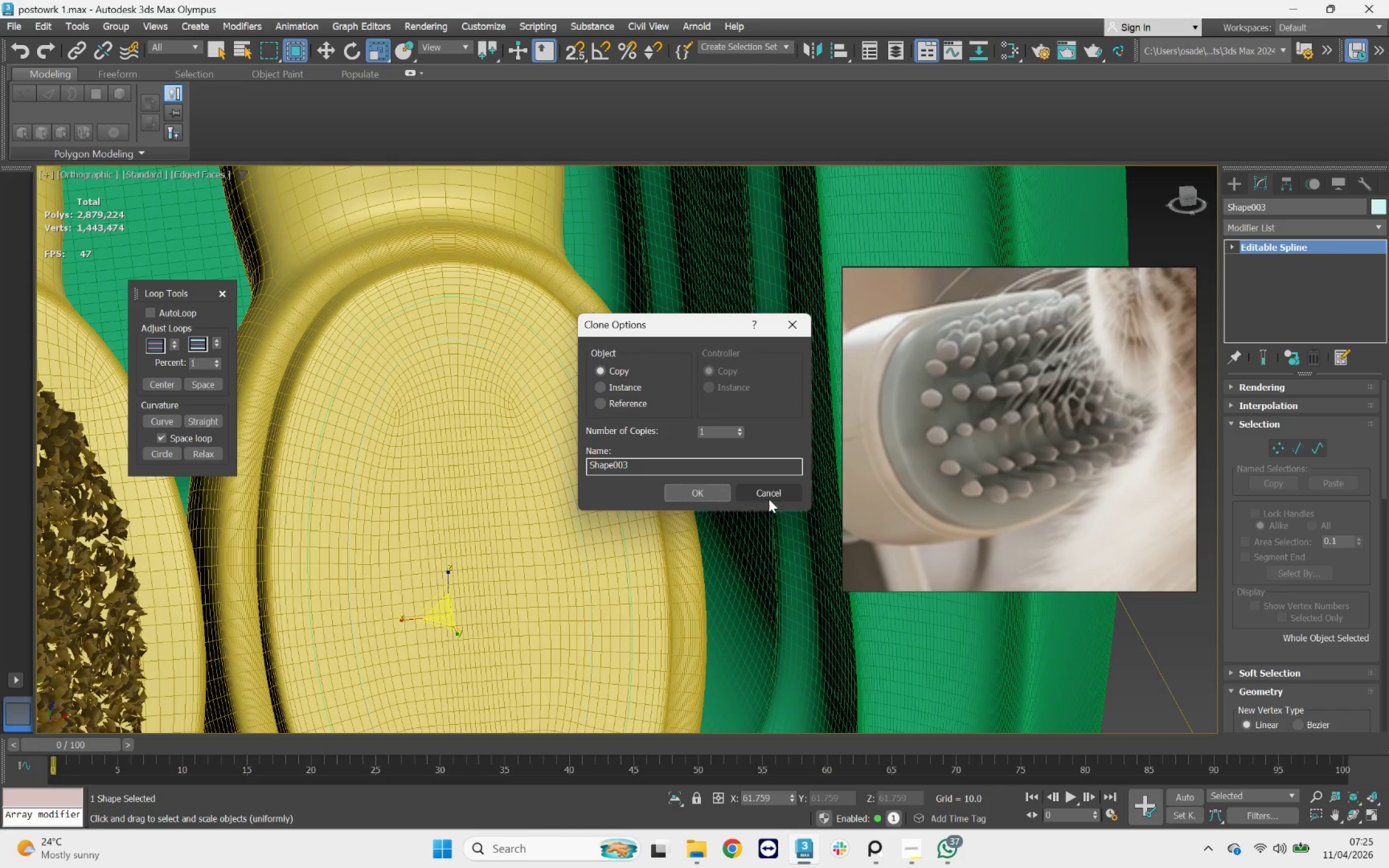 
left_click([772, 491])
 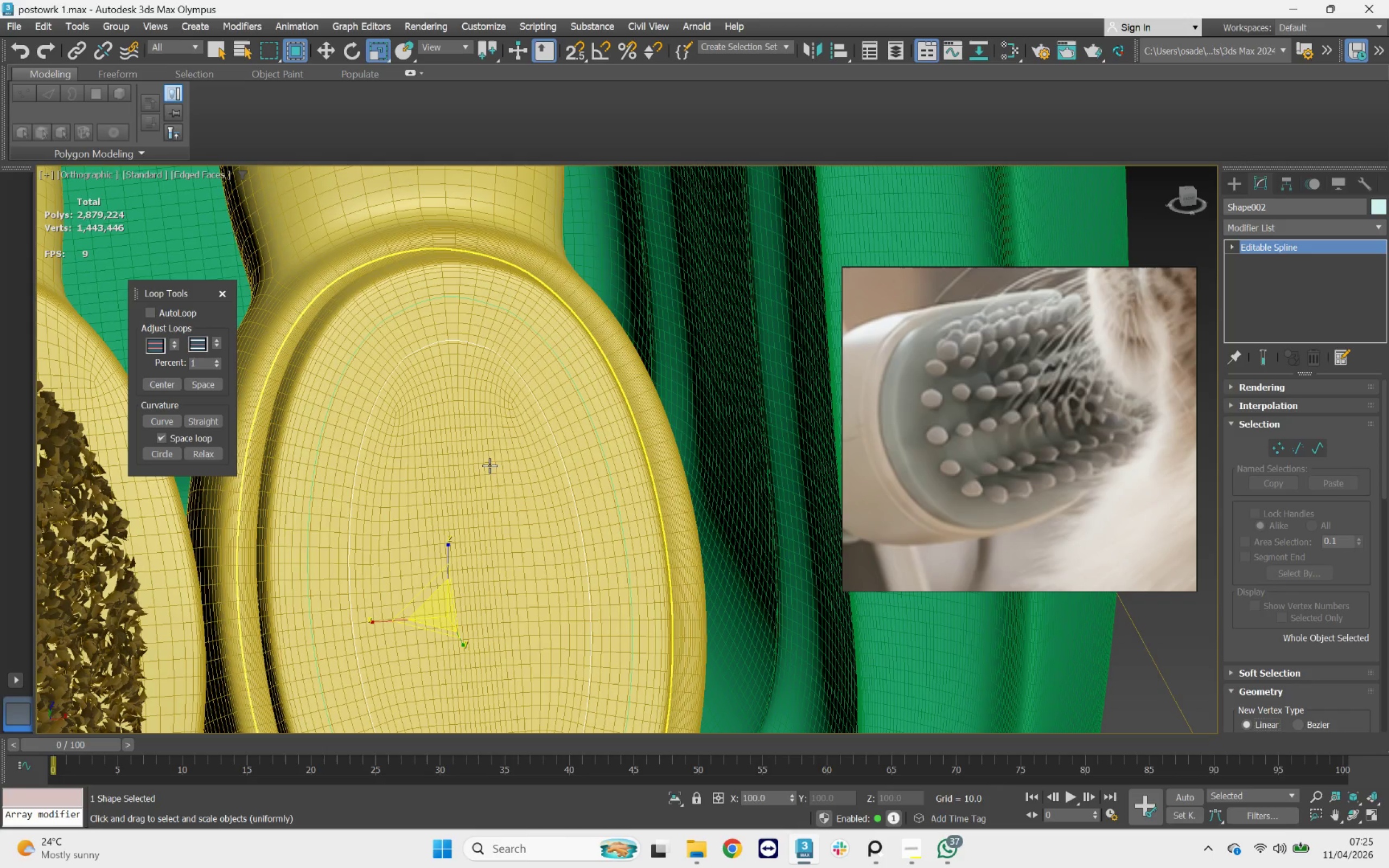 
scroll: coordinate [441, 493], scroll_direction: down, amount: 4.0
 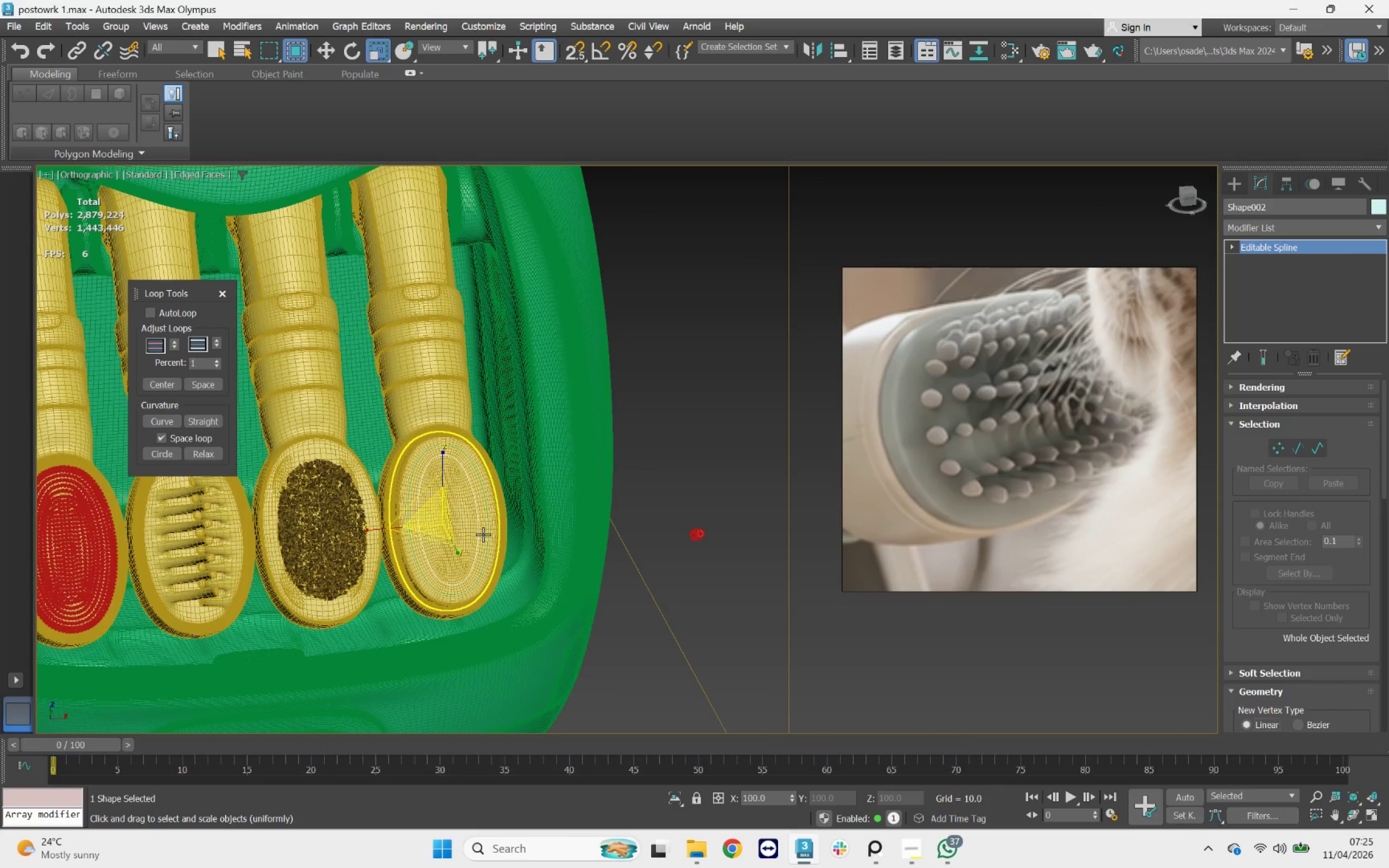 
hold_key(key=AltLeft, duration=1.84)
 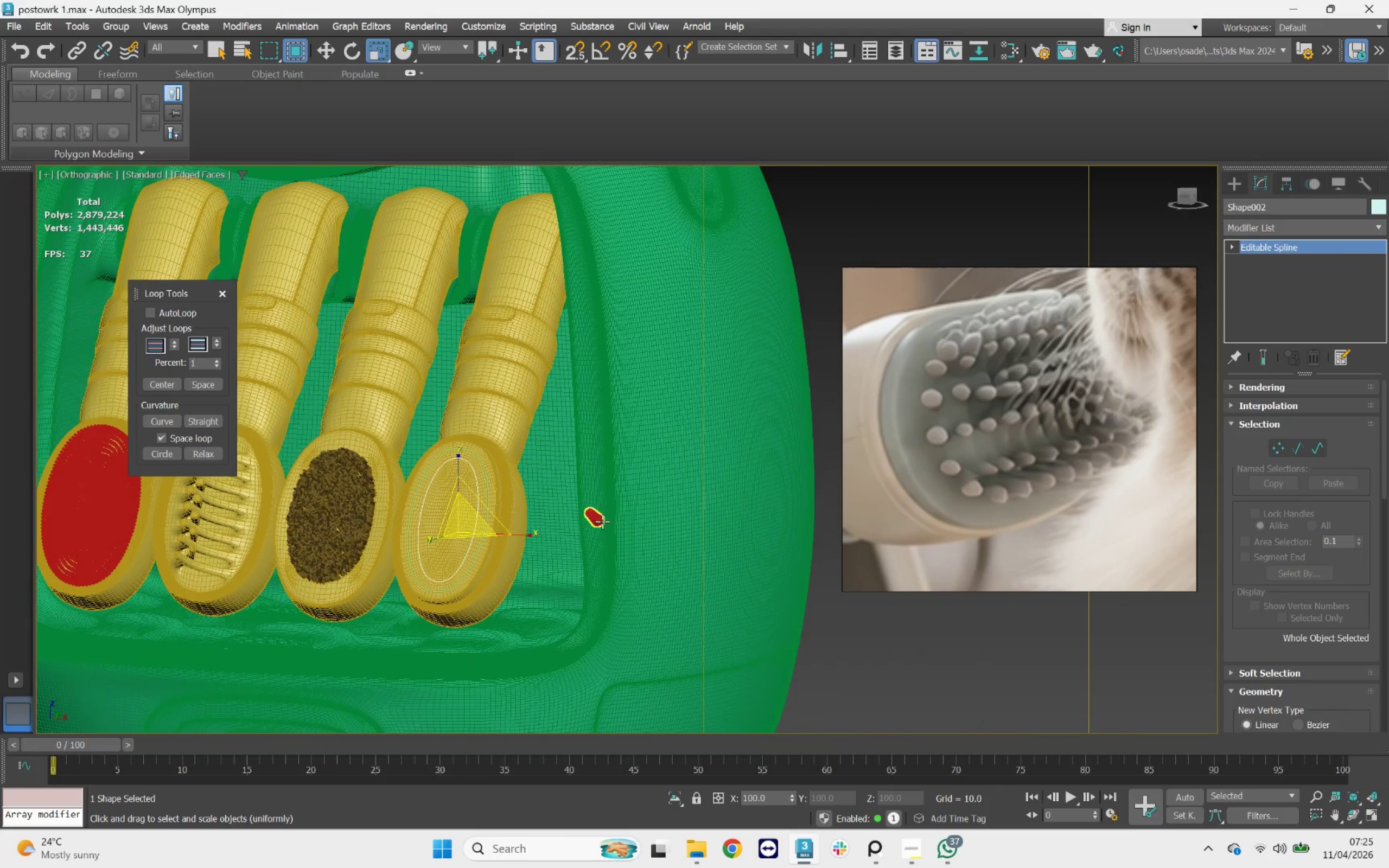 
left_click([597, 519])
 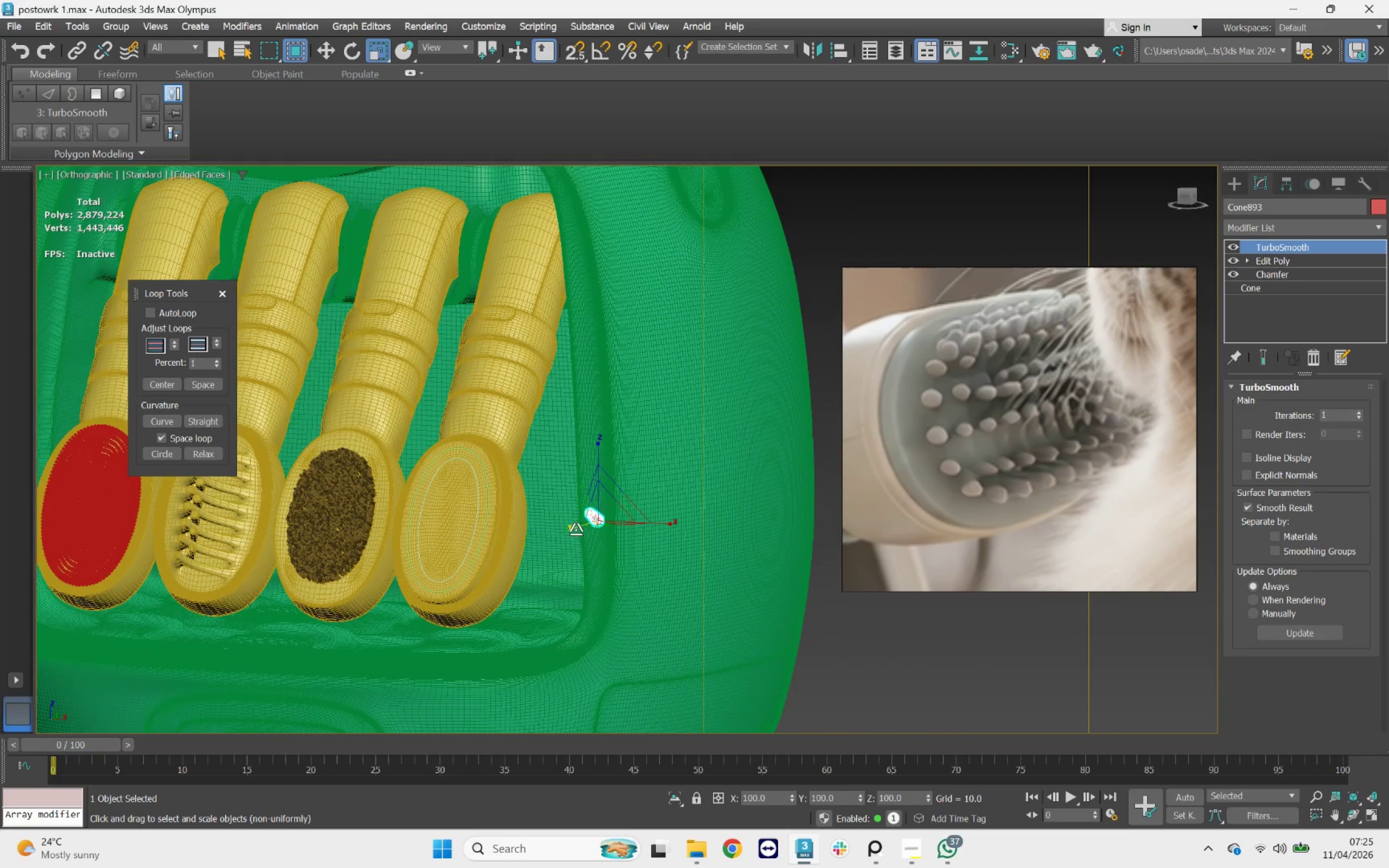 
scroll: coordinate [581, 520], scroll_direction: up, amount: 3.0
 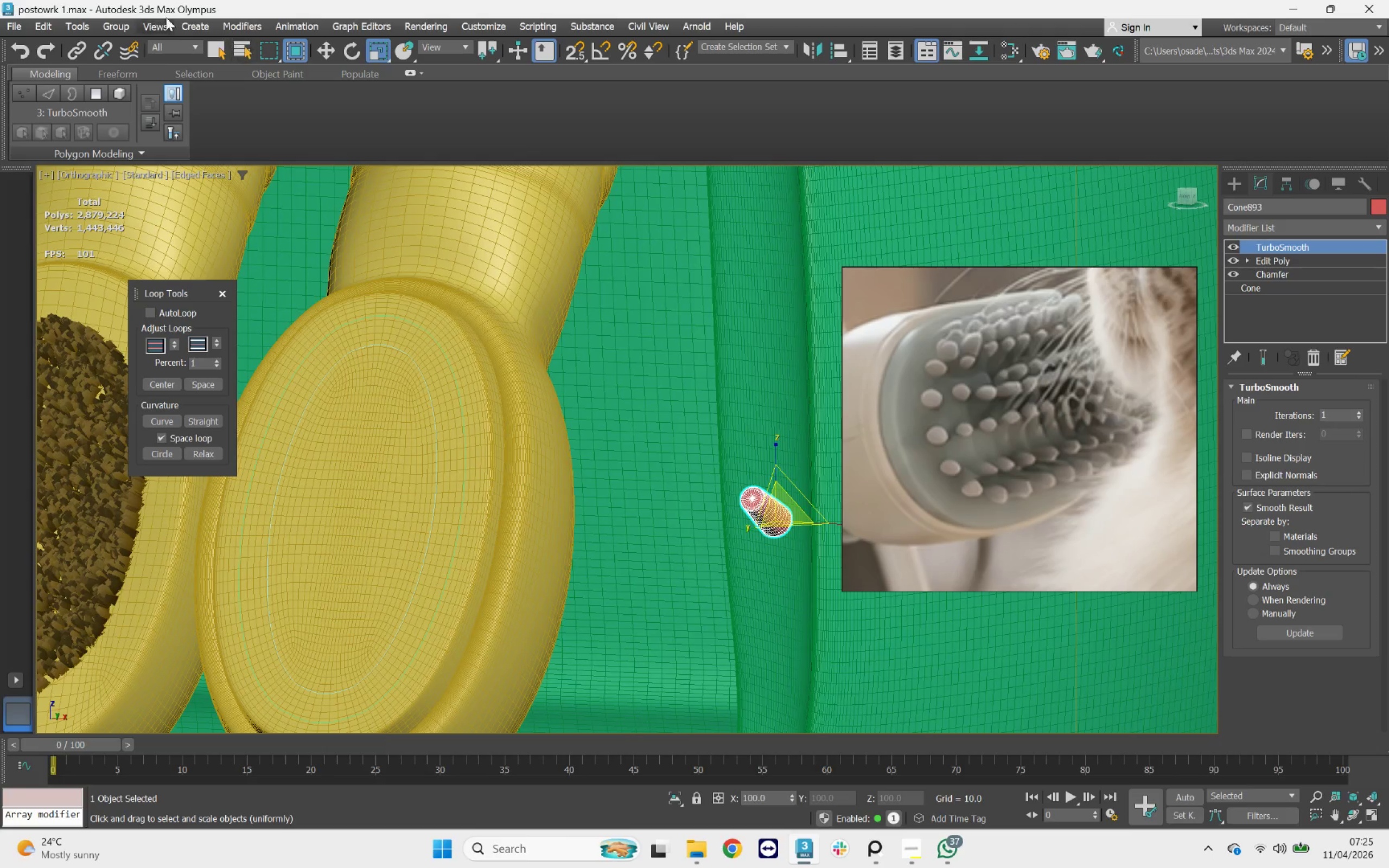 
left_click([81, 24])
 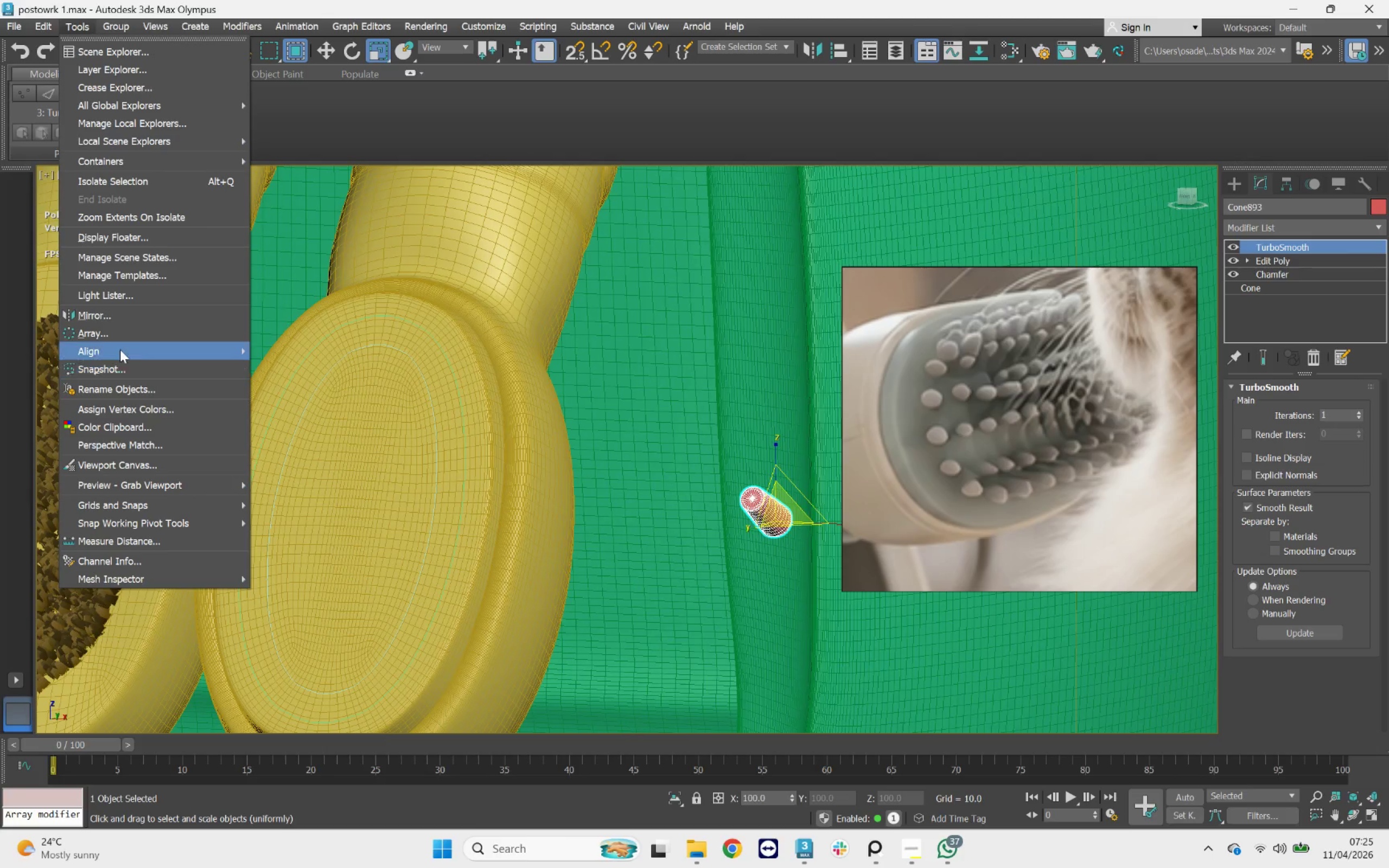 
left_click([120, 345])
 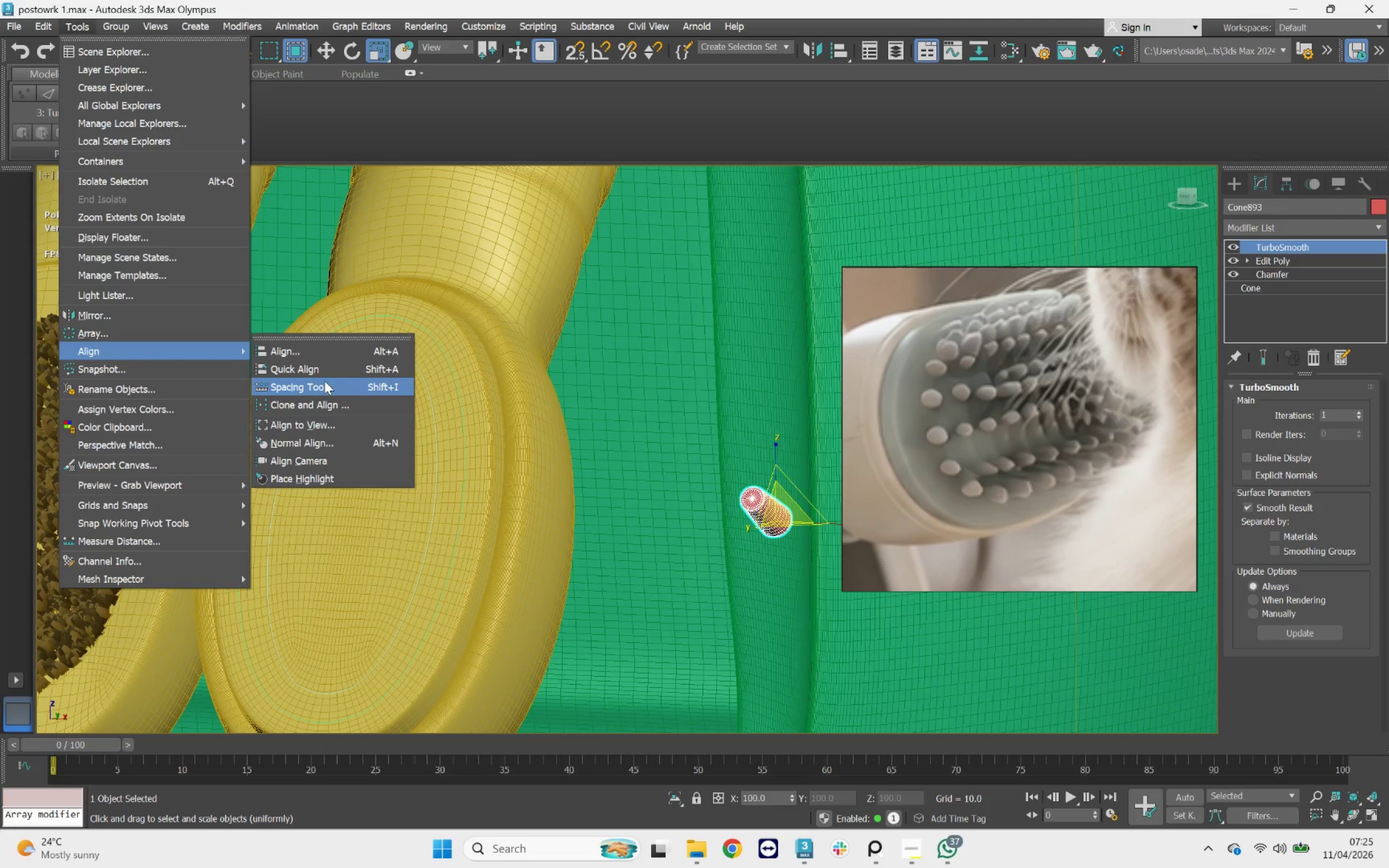 
left_click([324, 382])
 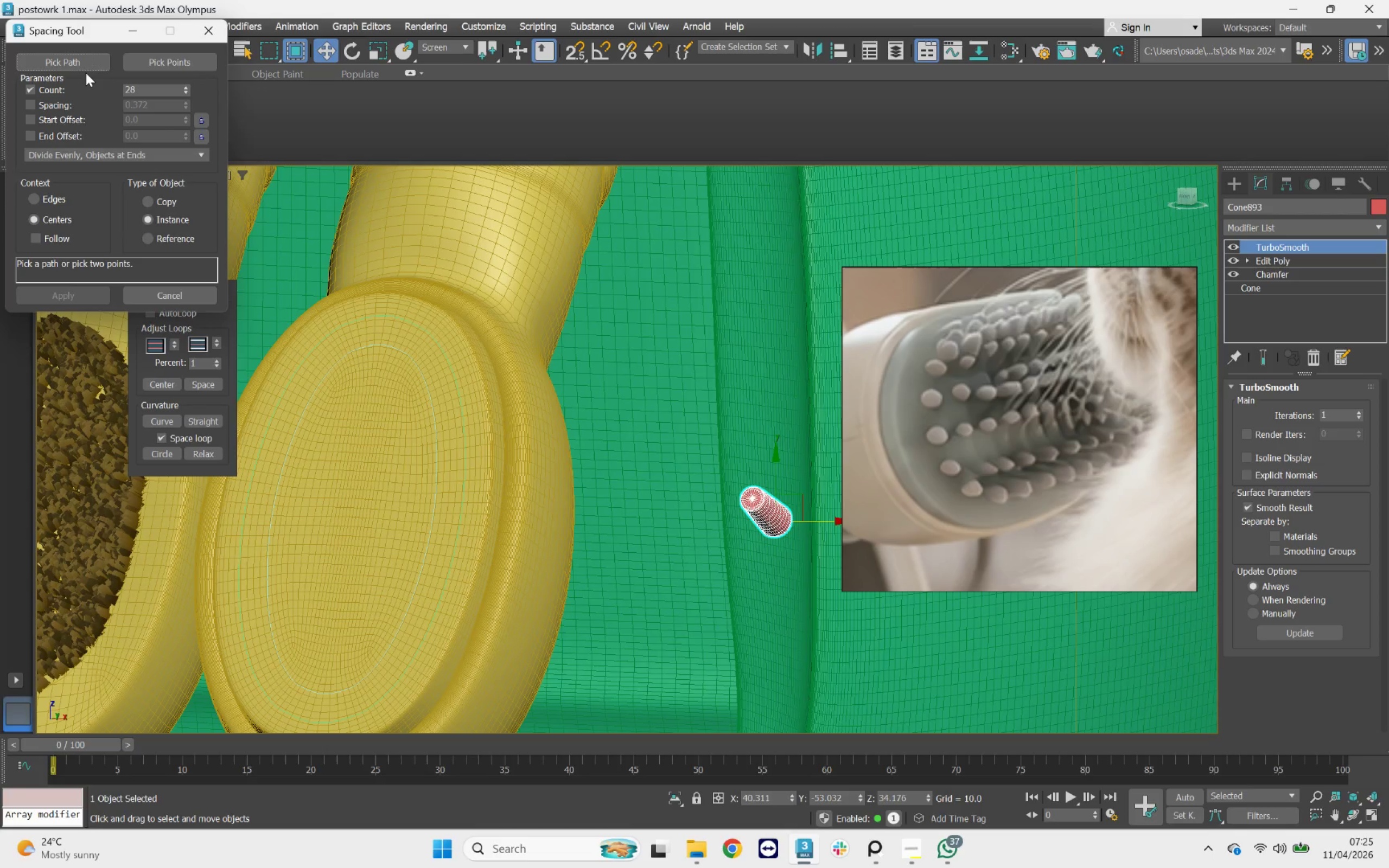 
double_click([86, 67])
 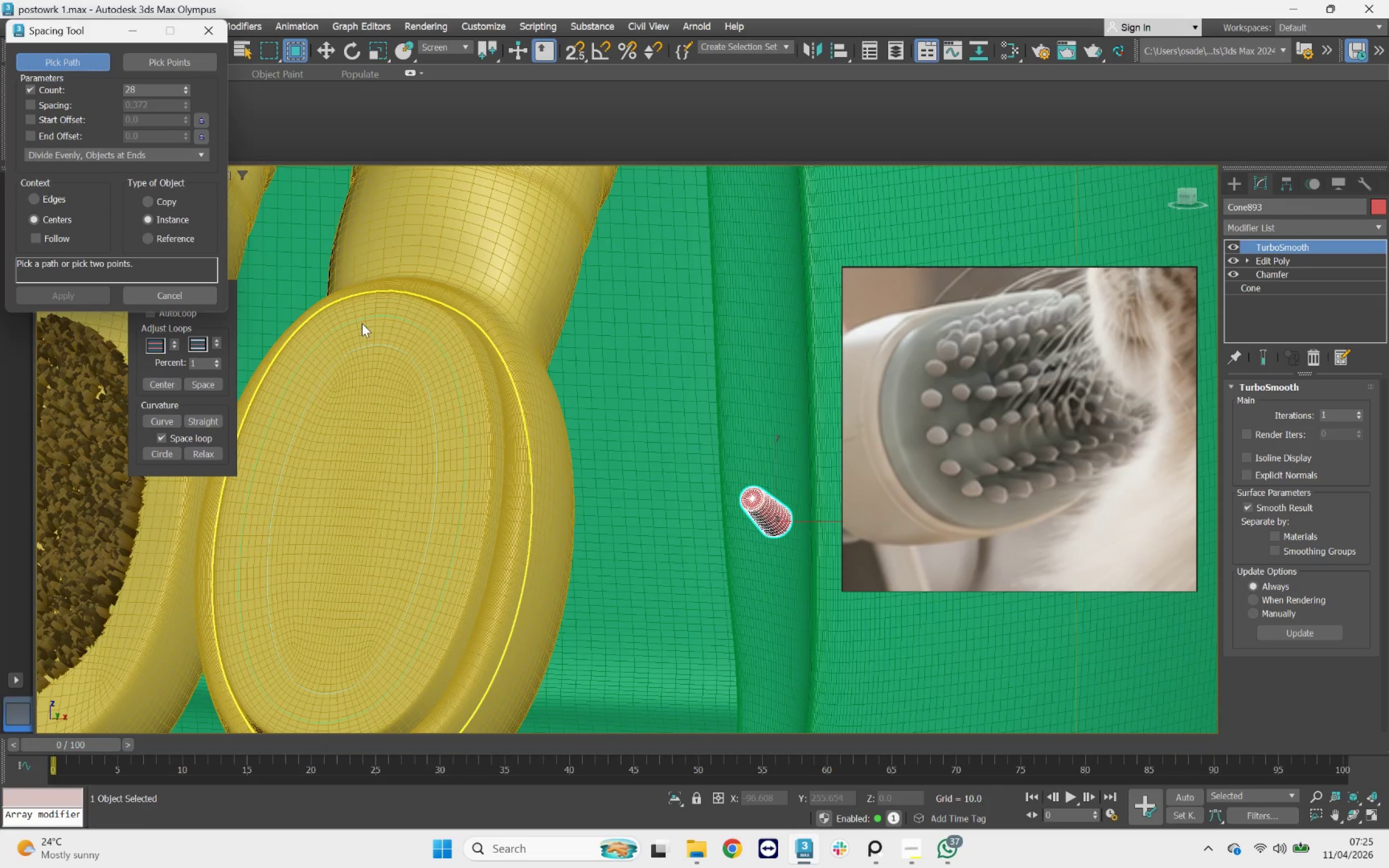 
scroll: coordinate [470, 309], scroll_direction: up, amount: 7.0
 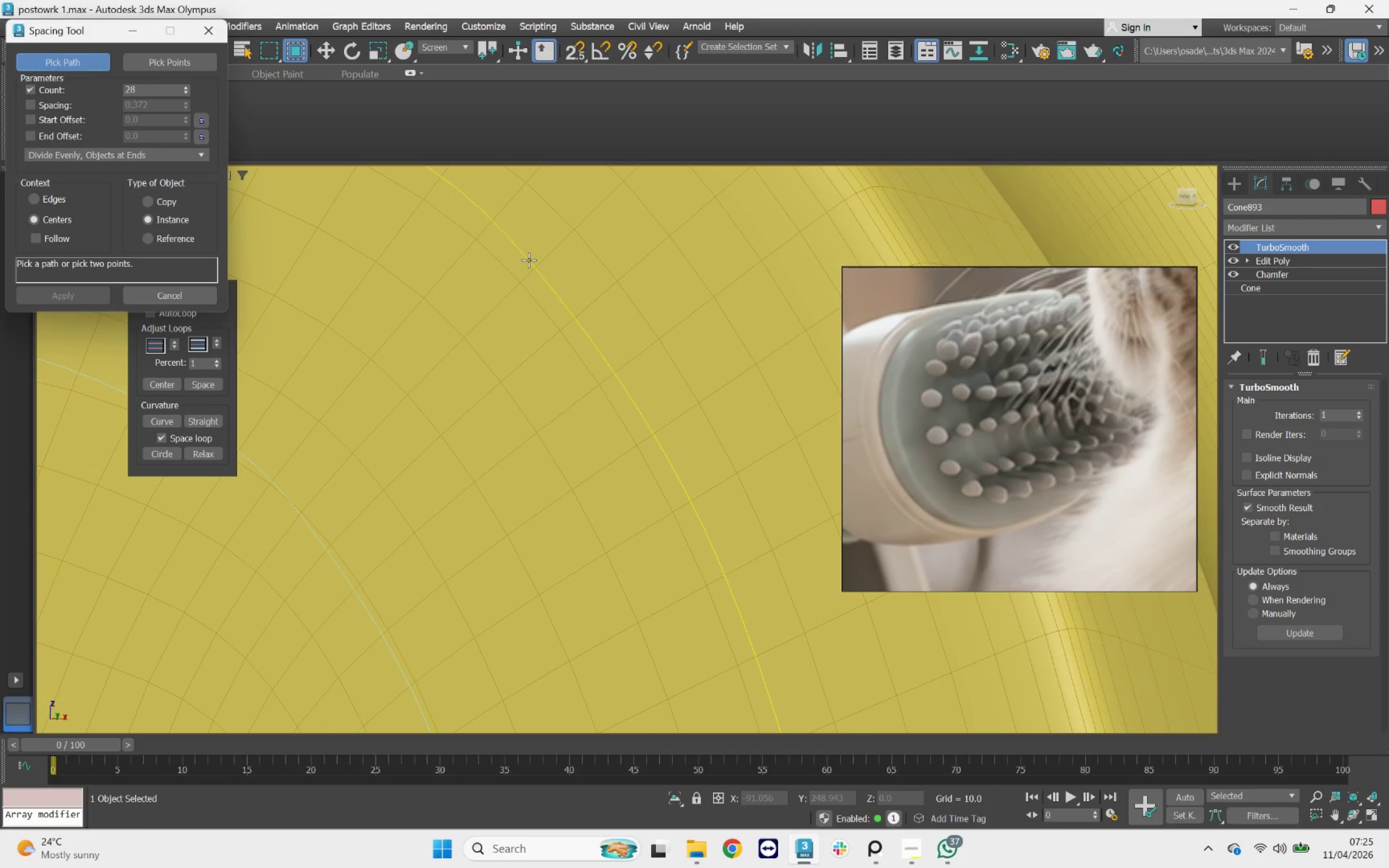 
left_click([528, 260])
 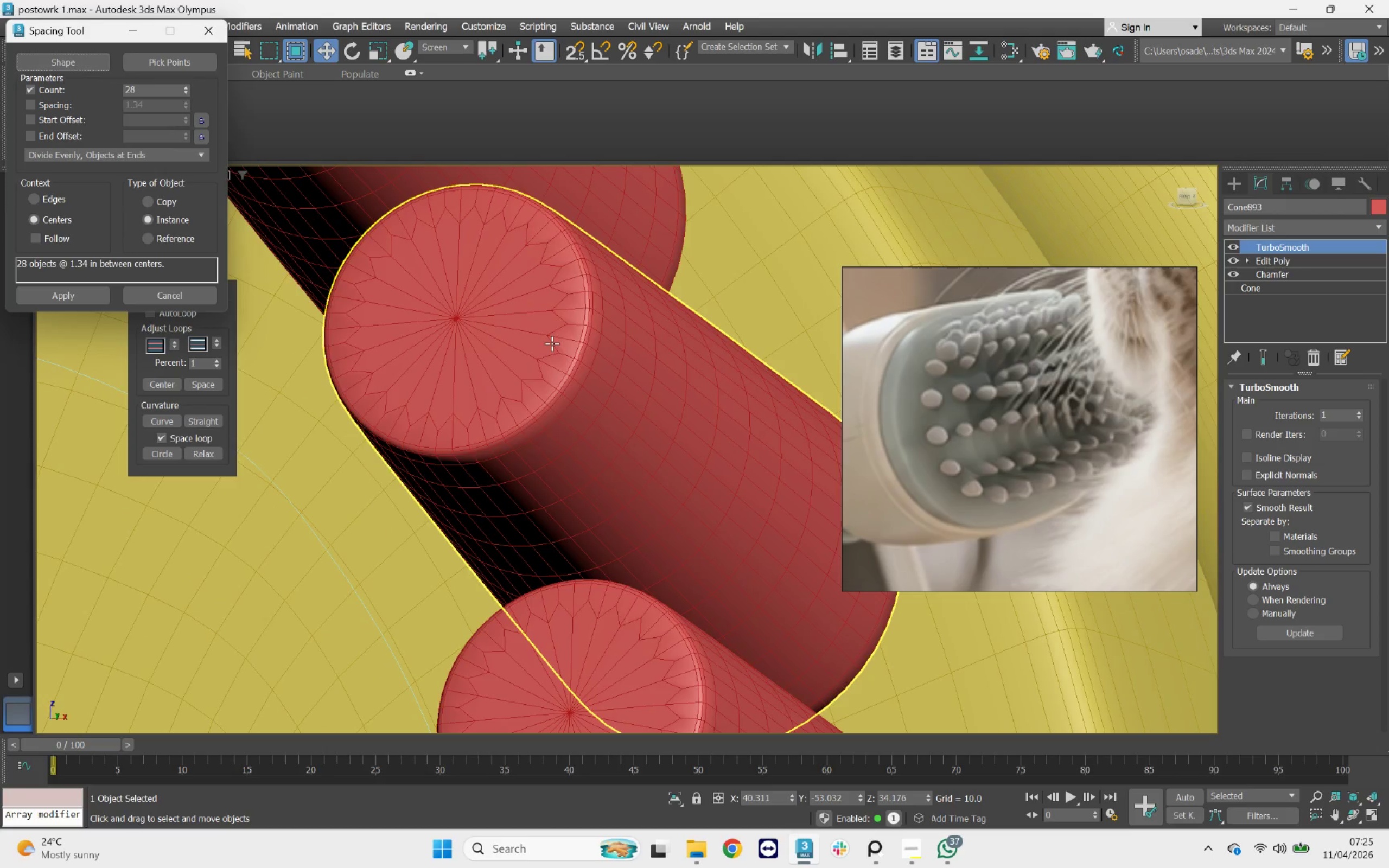 
scroll: coordinate [553, 345], scroll_direction: down, amount: 8.0
 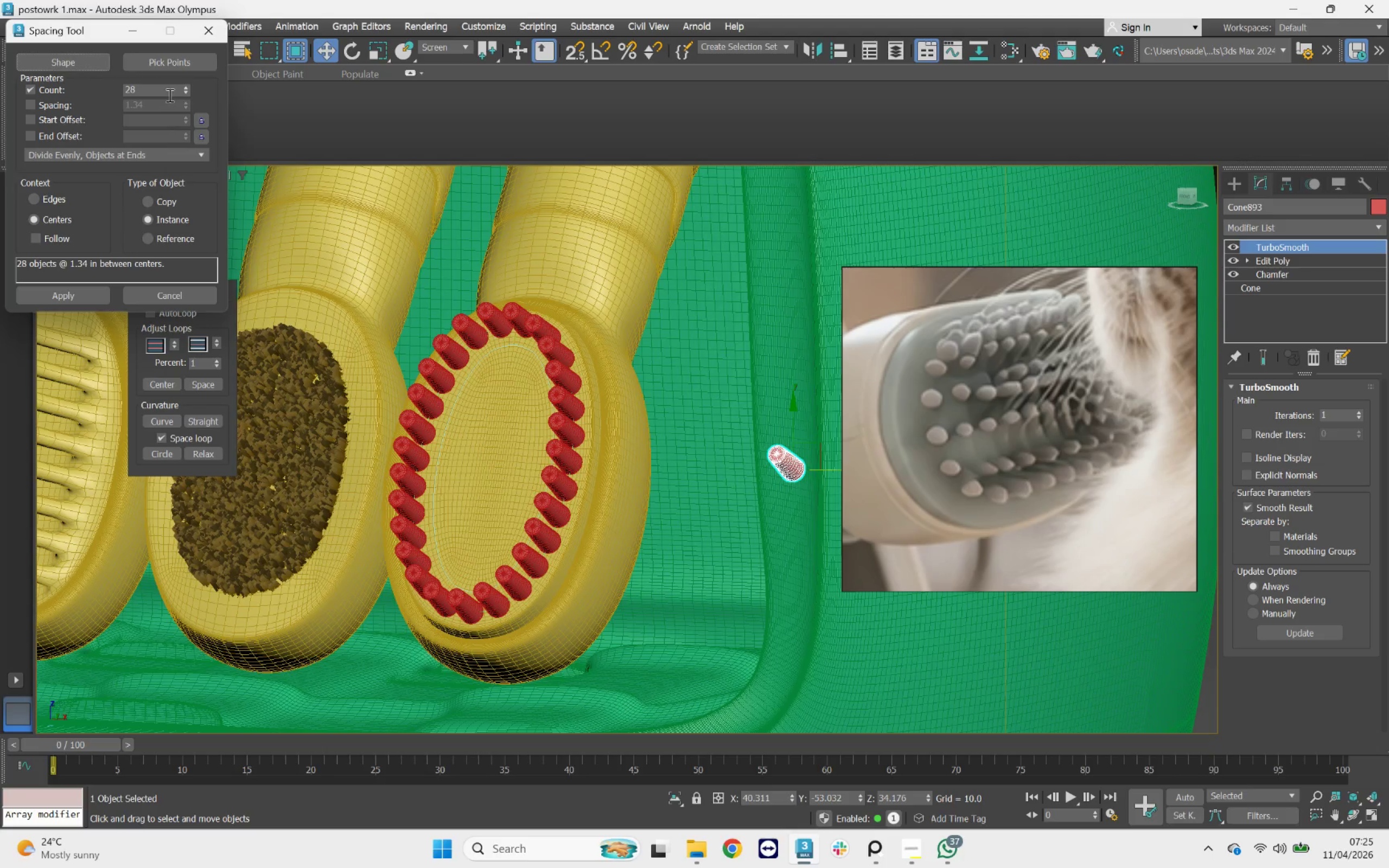 
left_click_drag(start_coordinate=[184, 91], to_coordinate=[186, 101])
 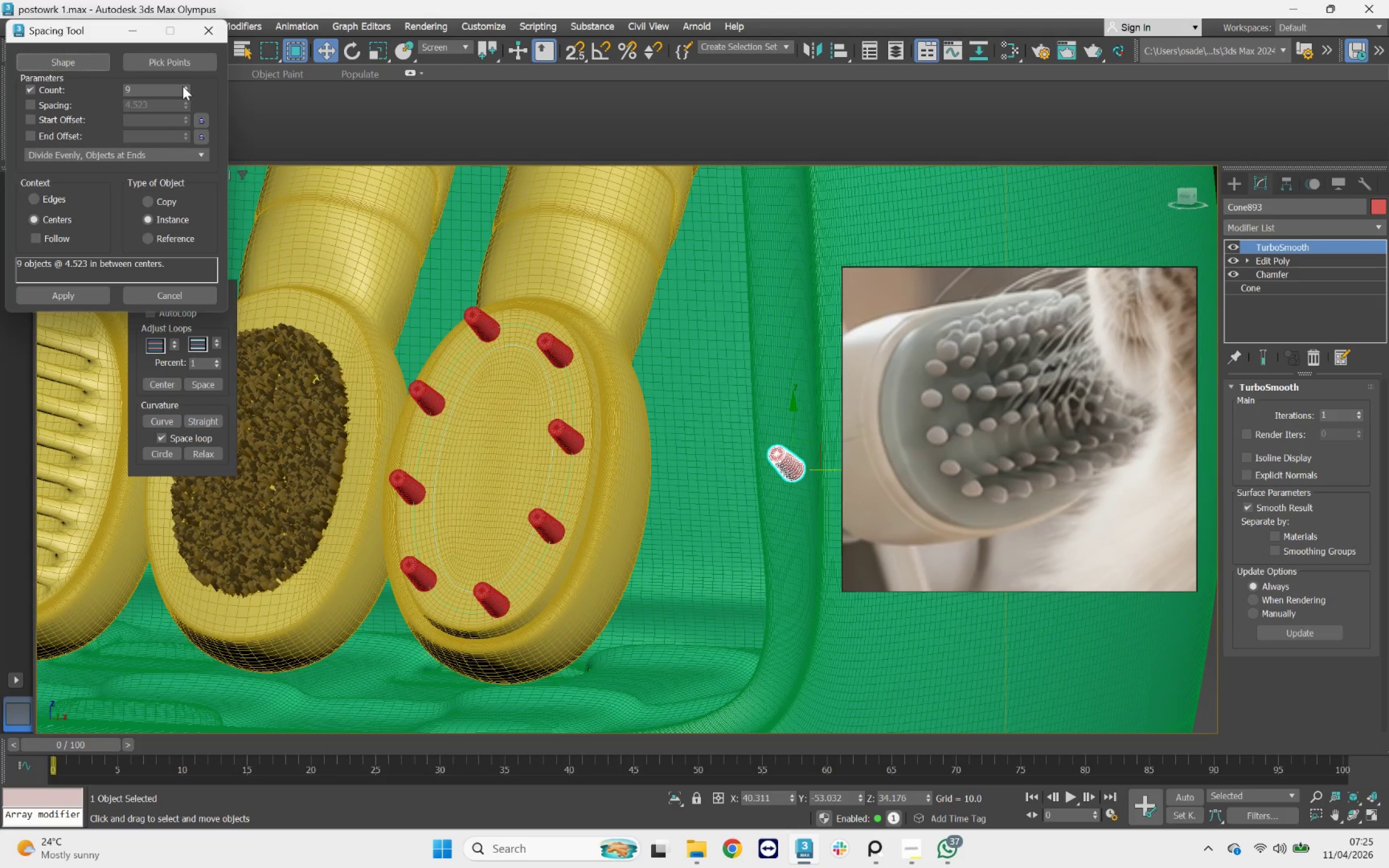 
double_click([183, 86])
 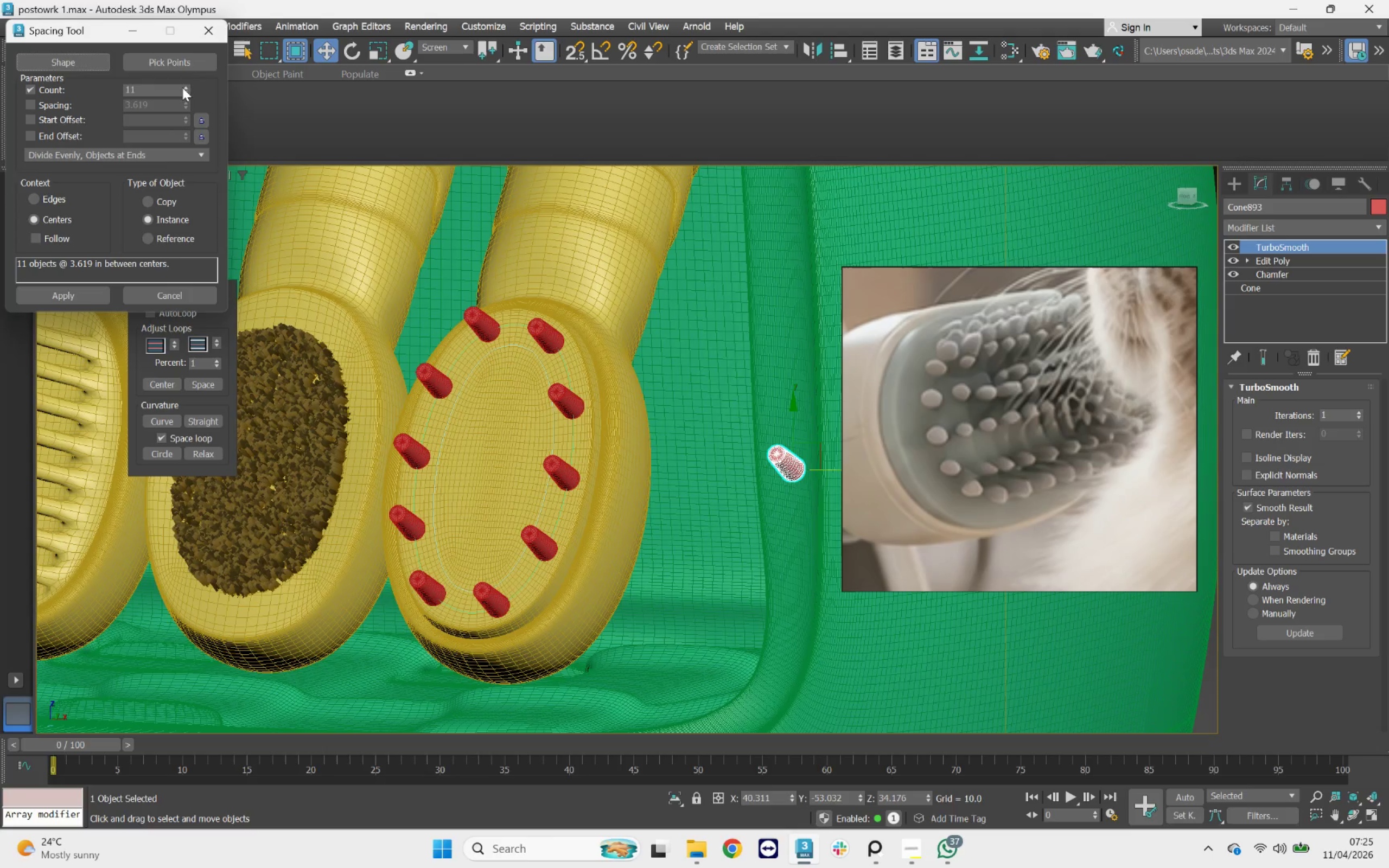 
left_click([182, 87])
 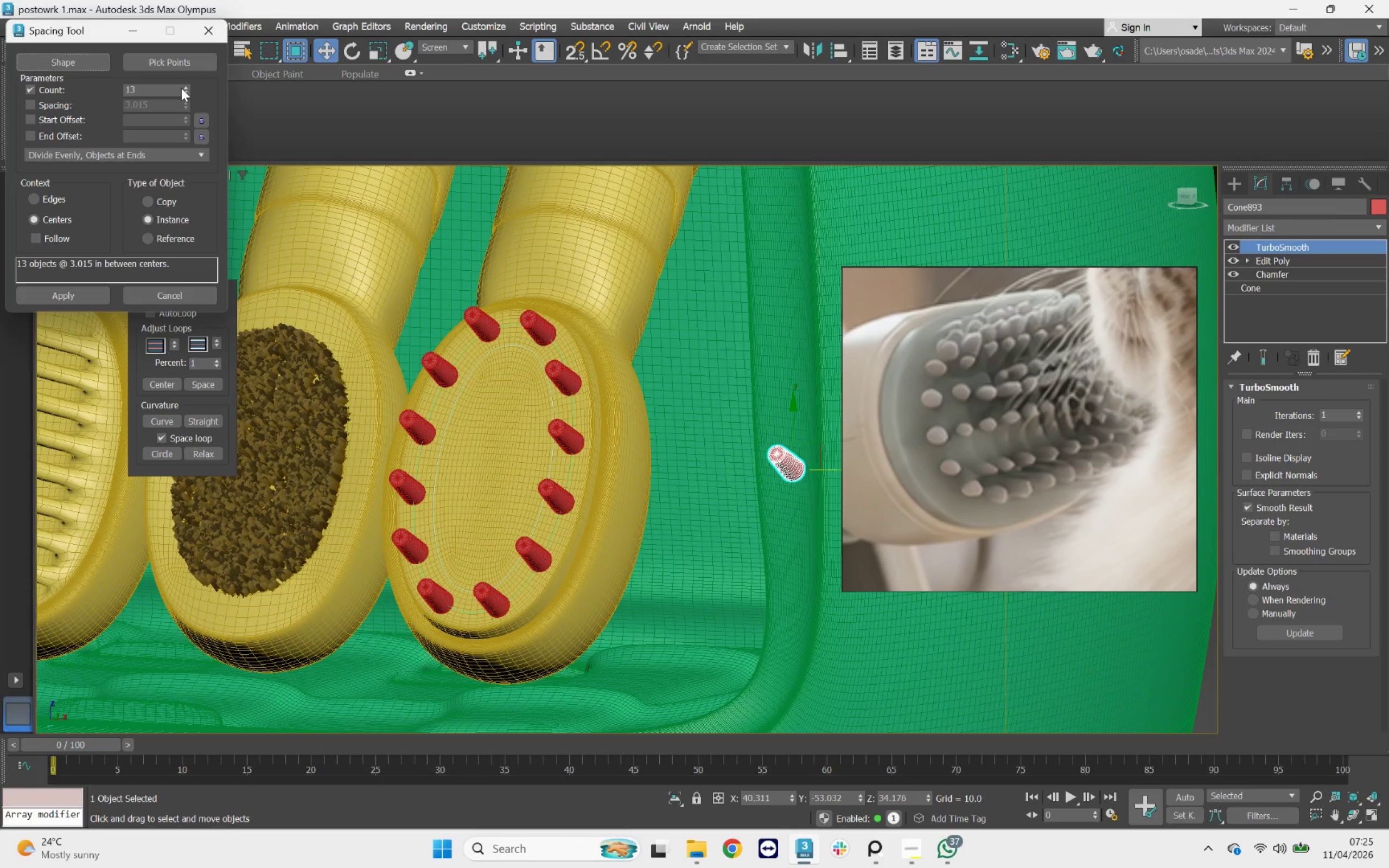 
double_click([181, 88])
 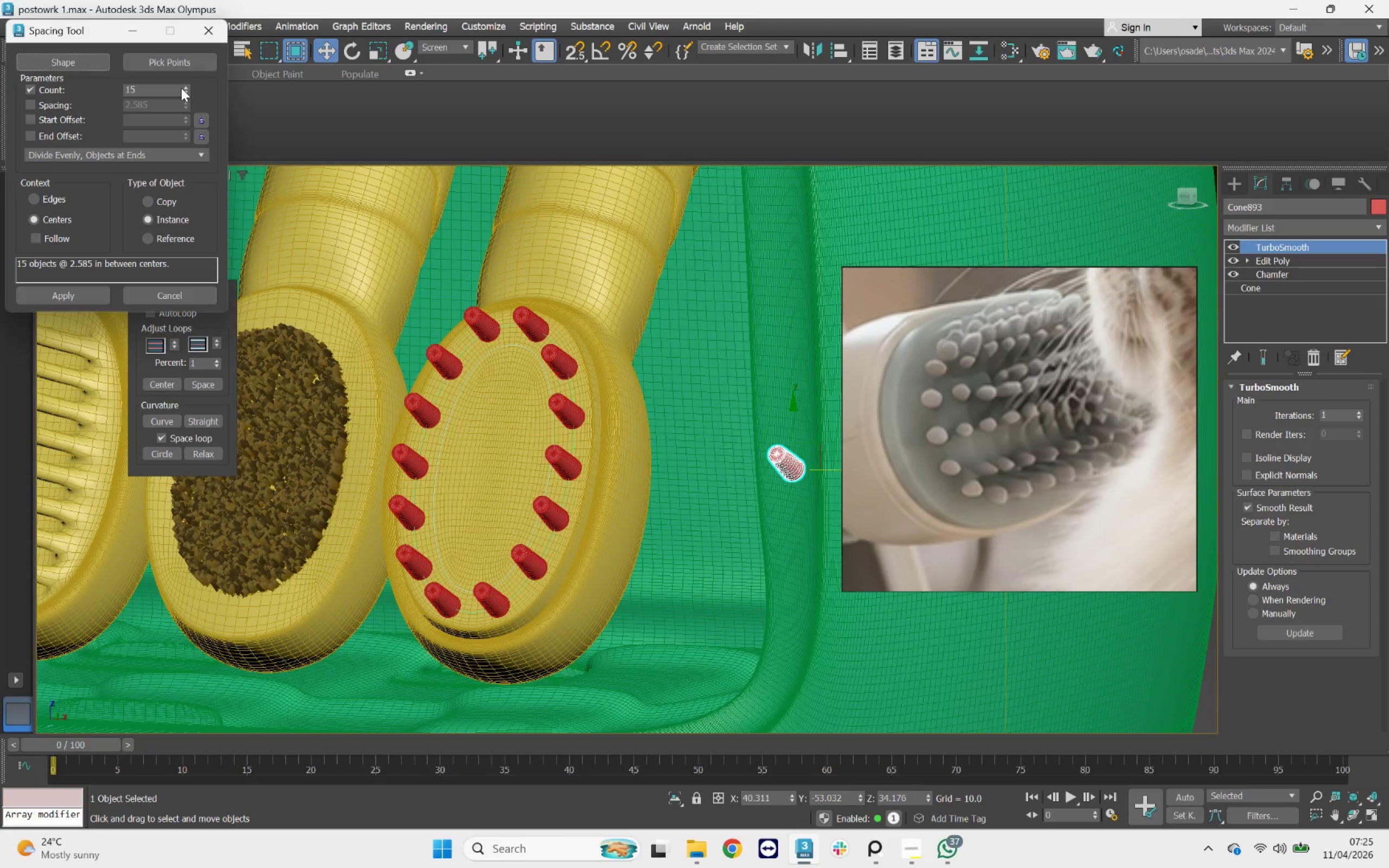 
left_click([181, 88])
 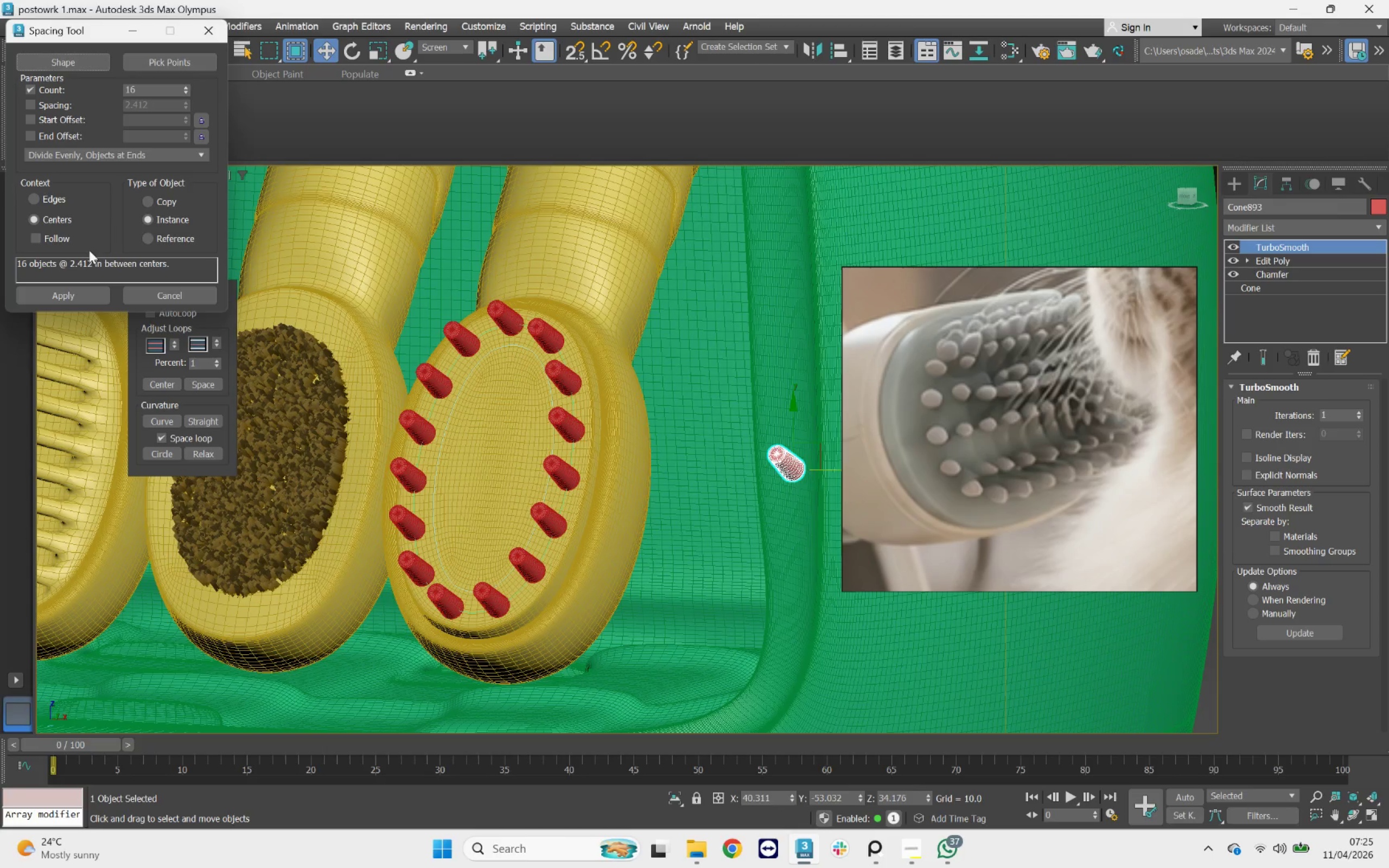 
left_click([84, 293])
 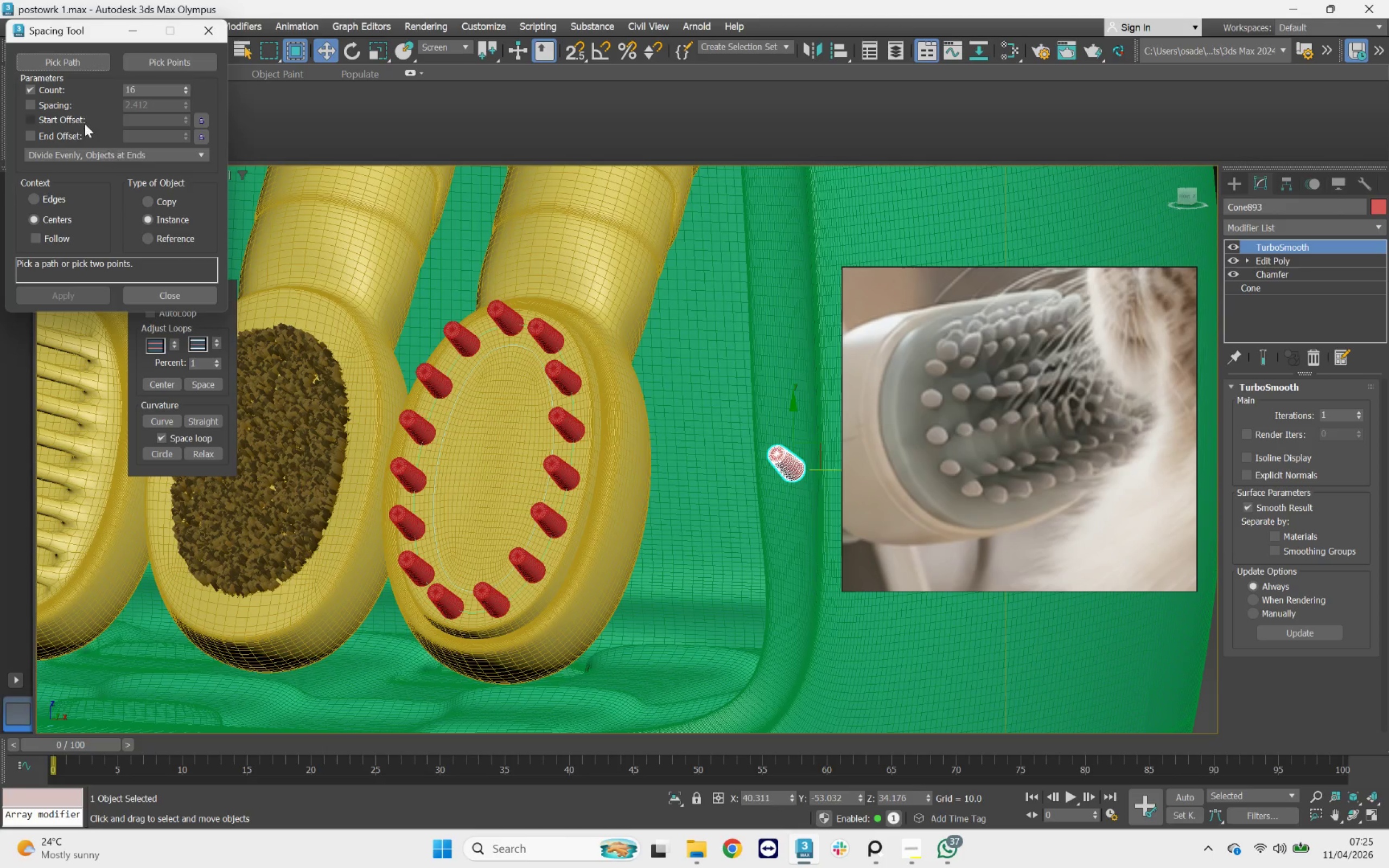 
left_click([82, 67])
 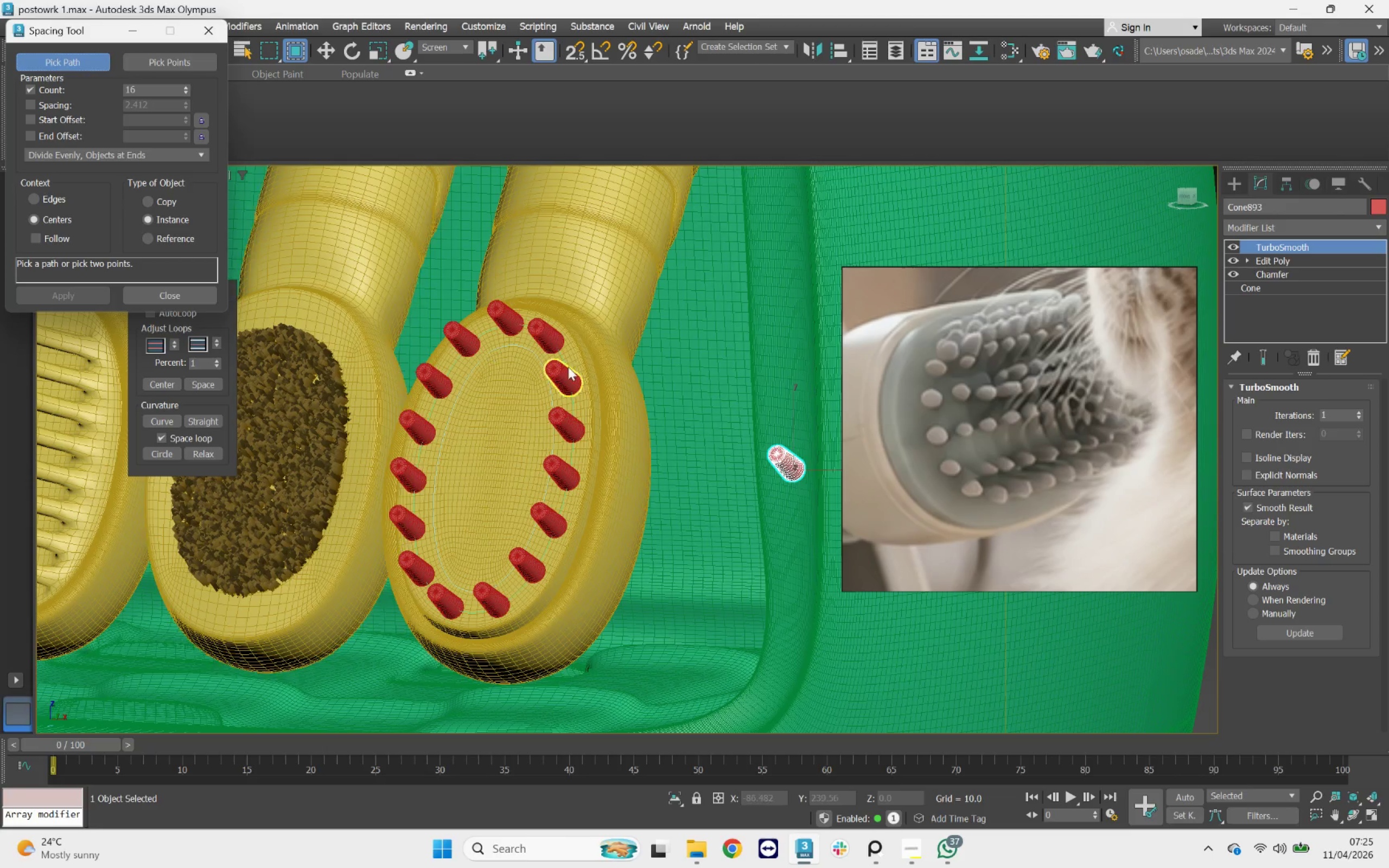 
scroll: coordinate [545, 370], scroll_direction: up, amount: 3.0
 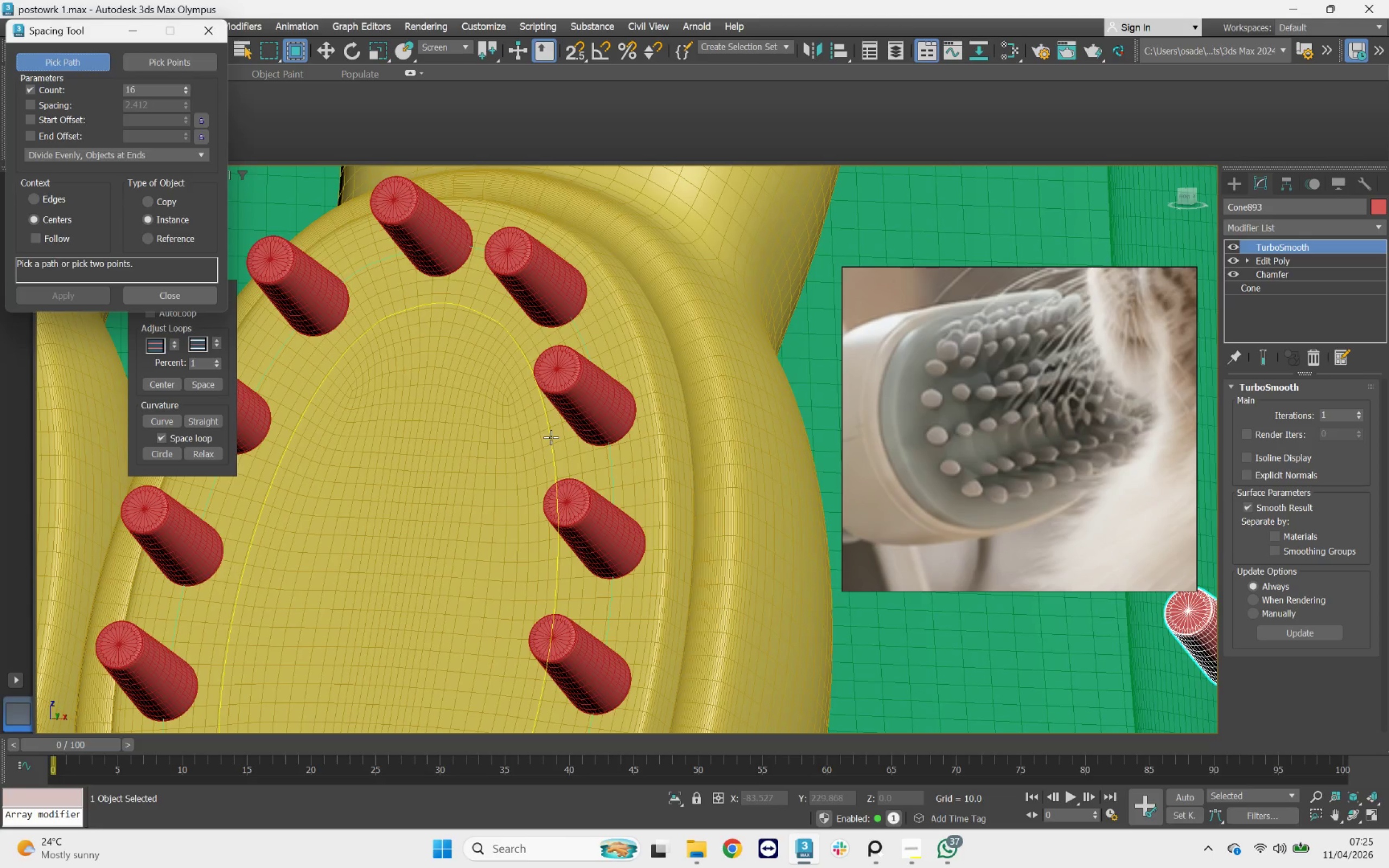 
left_click([552, 437])
 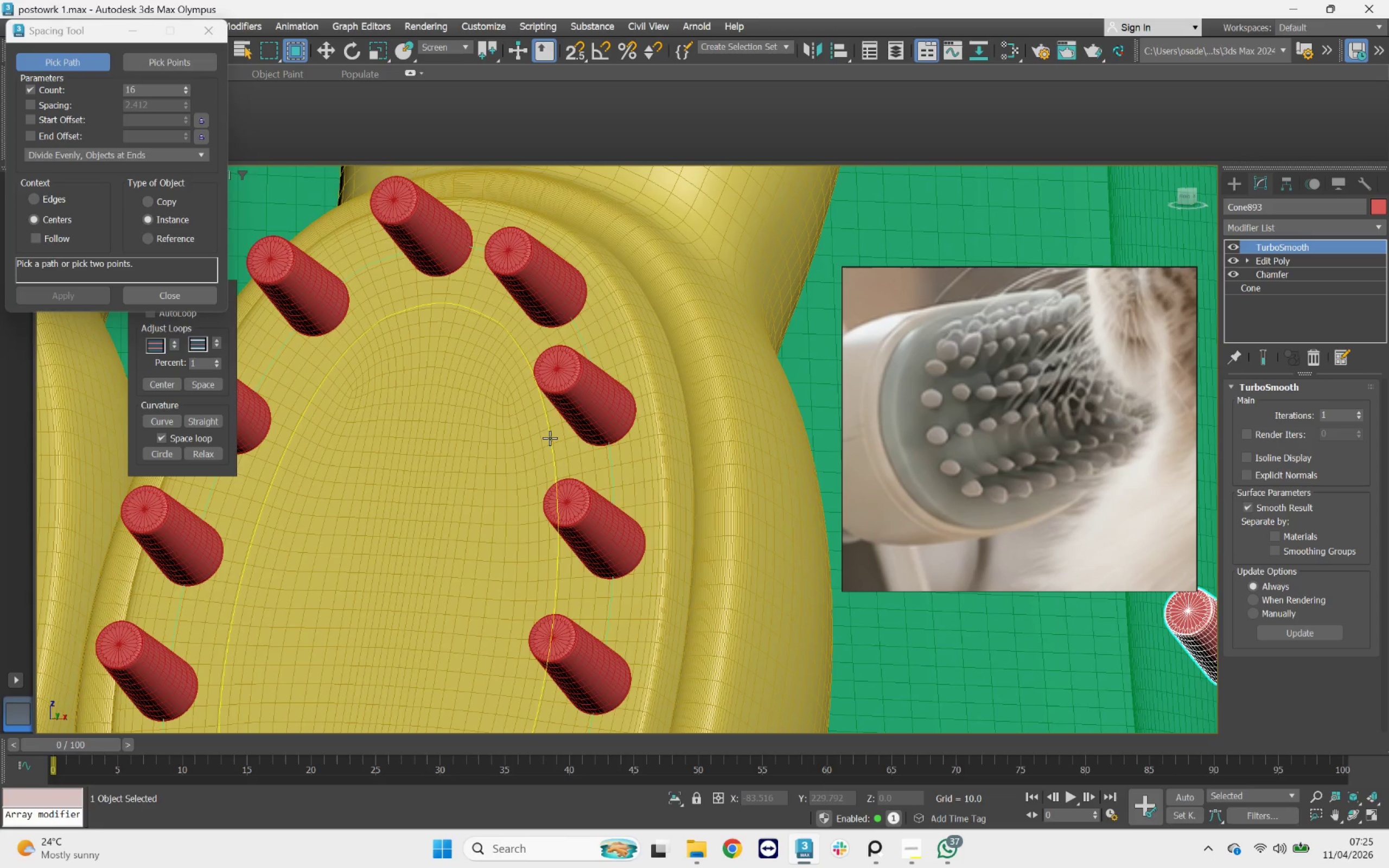 
left_click([549, 437])
 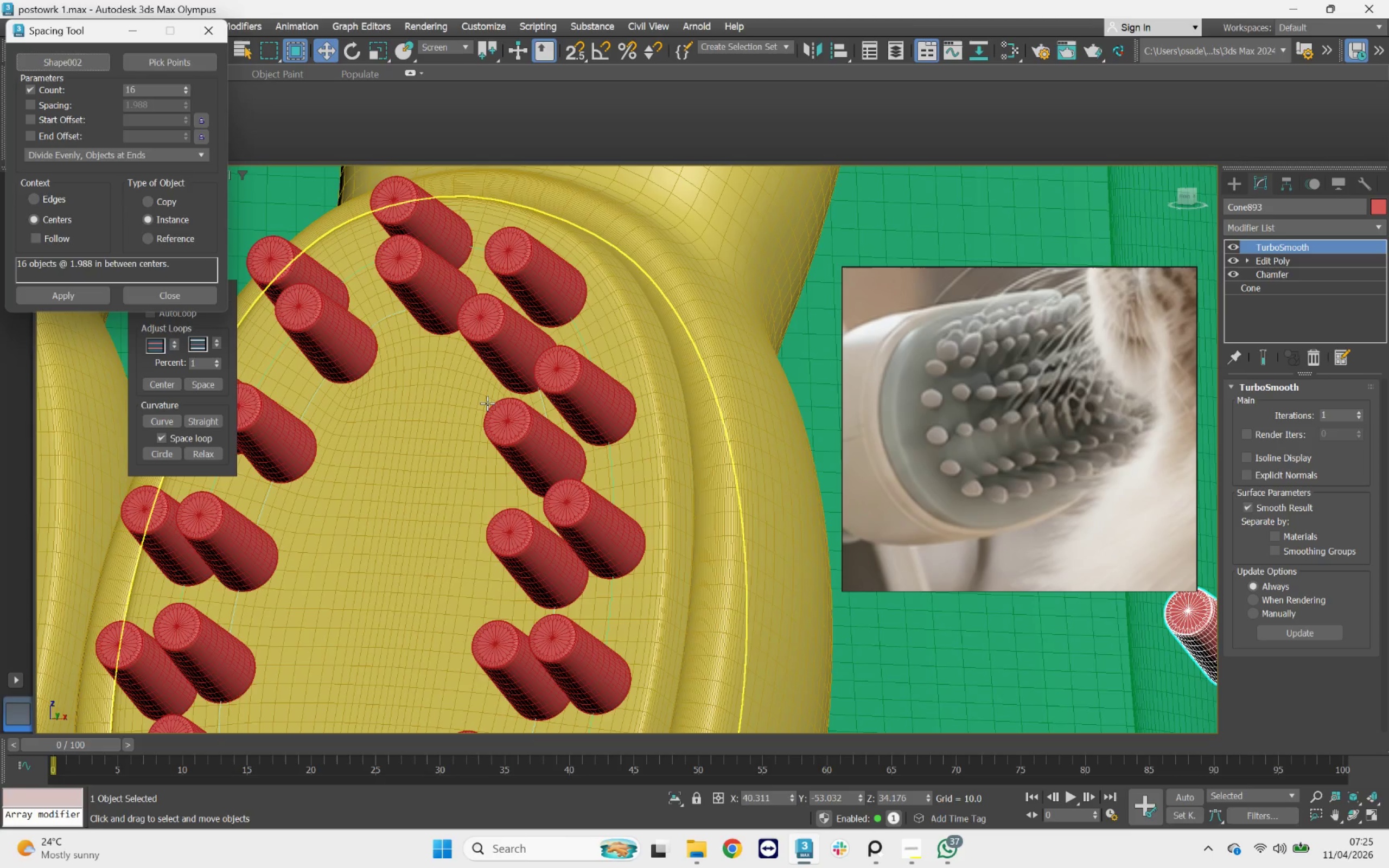 
scroll: coordinate [491, 403], scroll_direction: down, amount: 3.0
 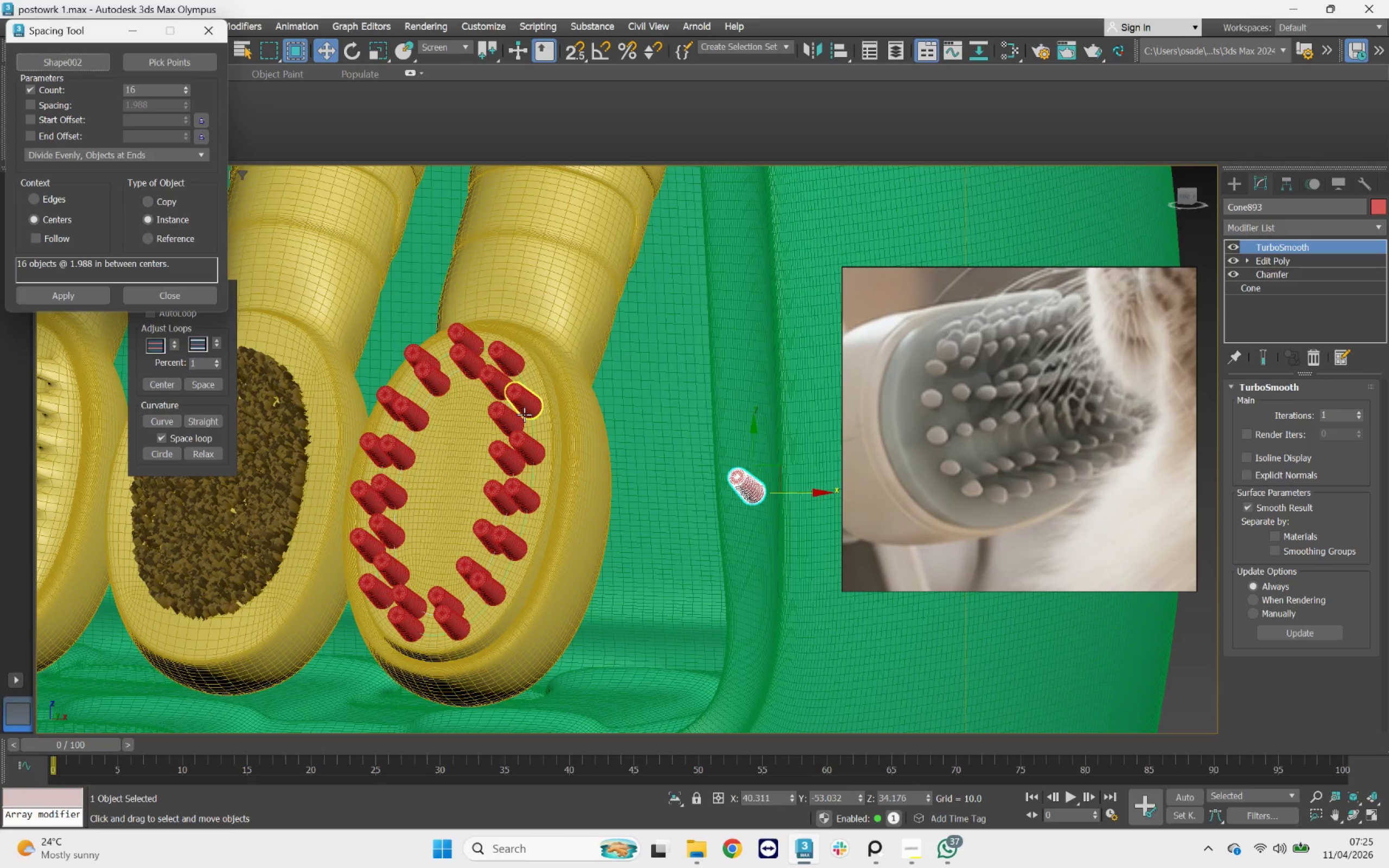 
hold_key(key=AltLeft, duration=1.17)
 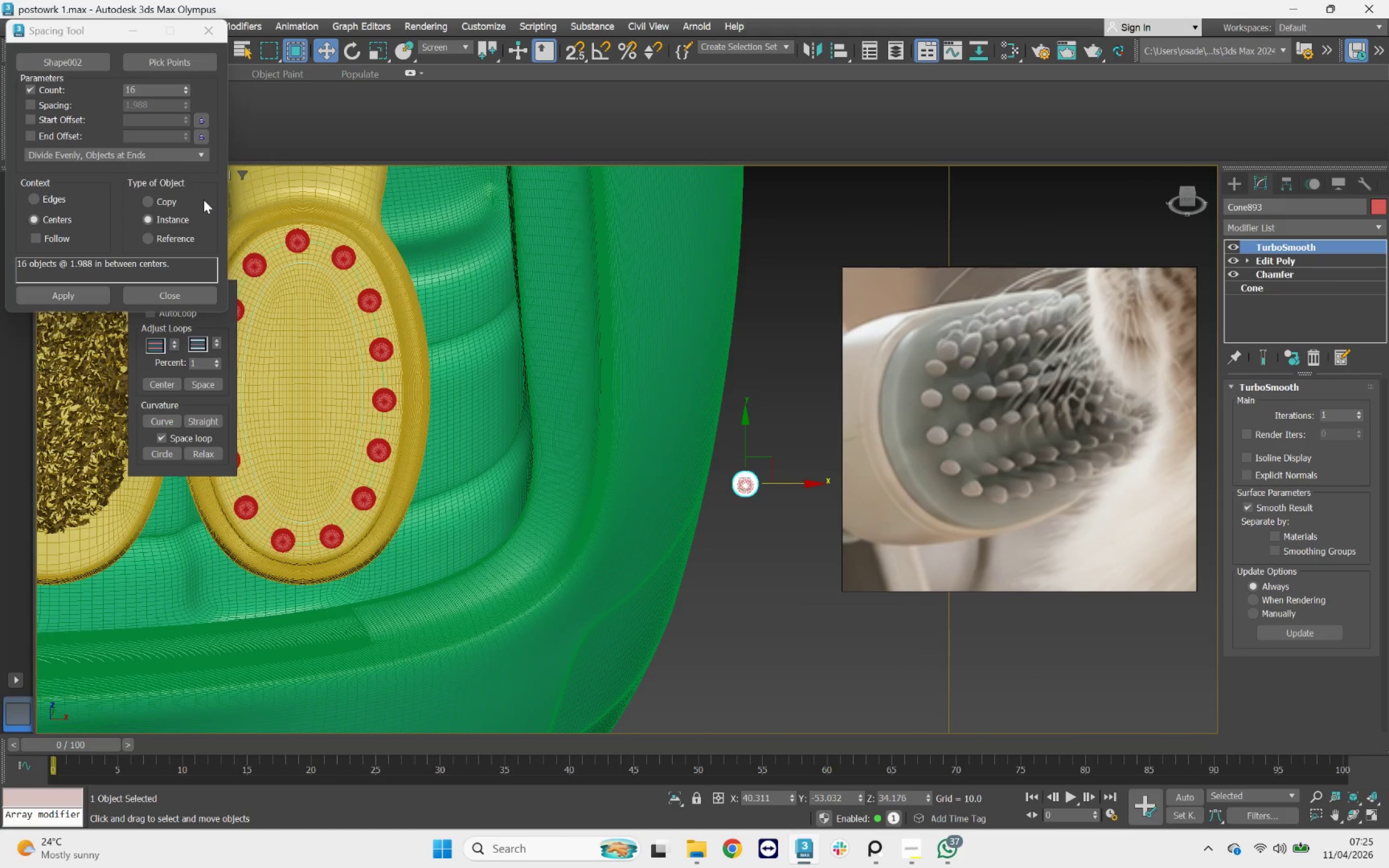 
left_click([203, 200])
 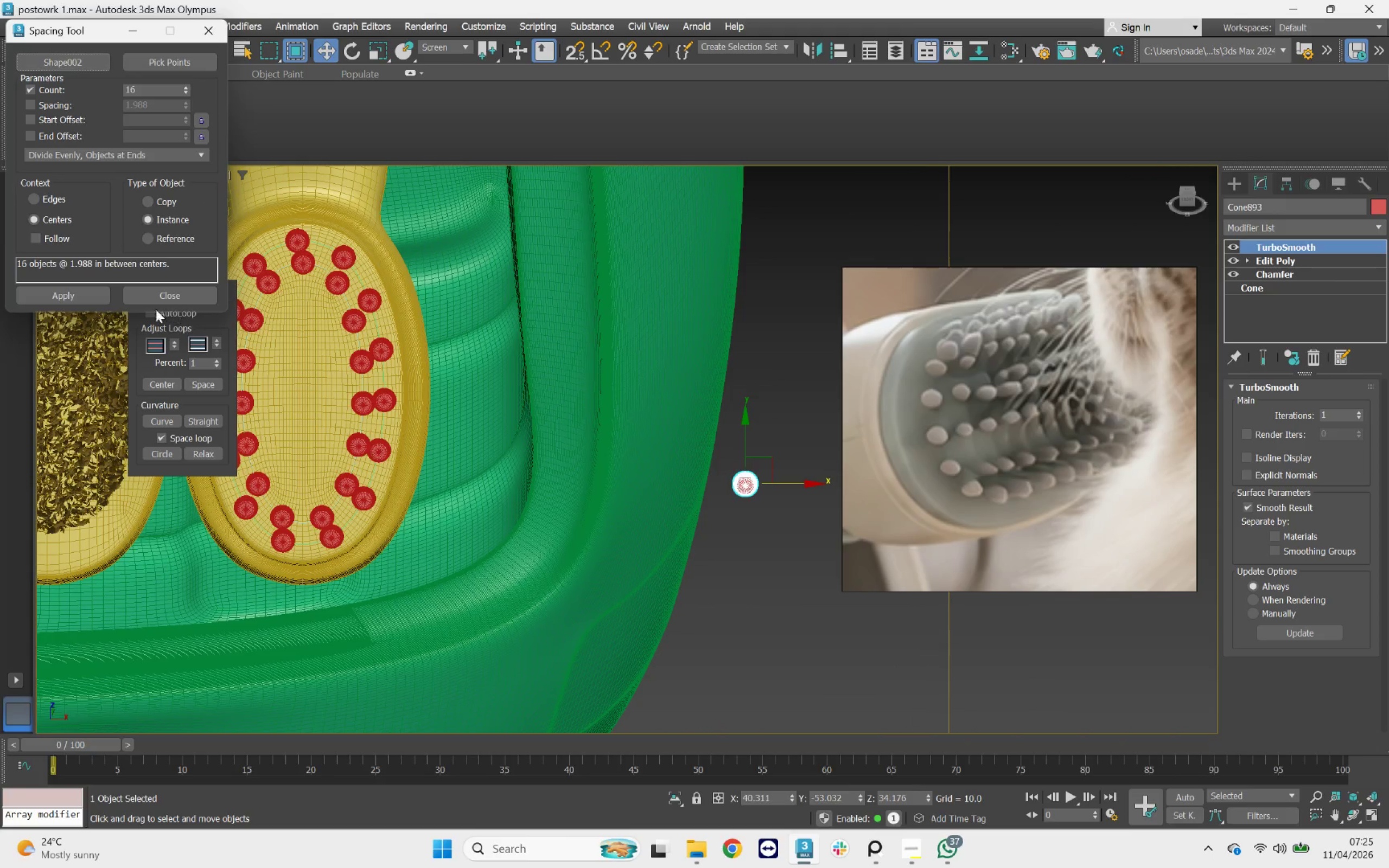 
left_click([107, 297])
 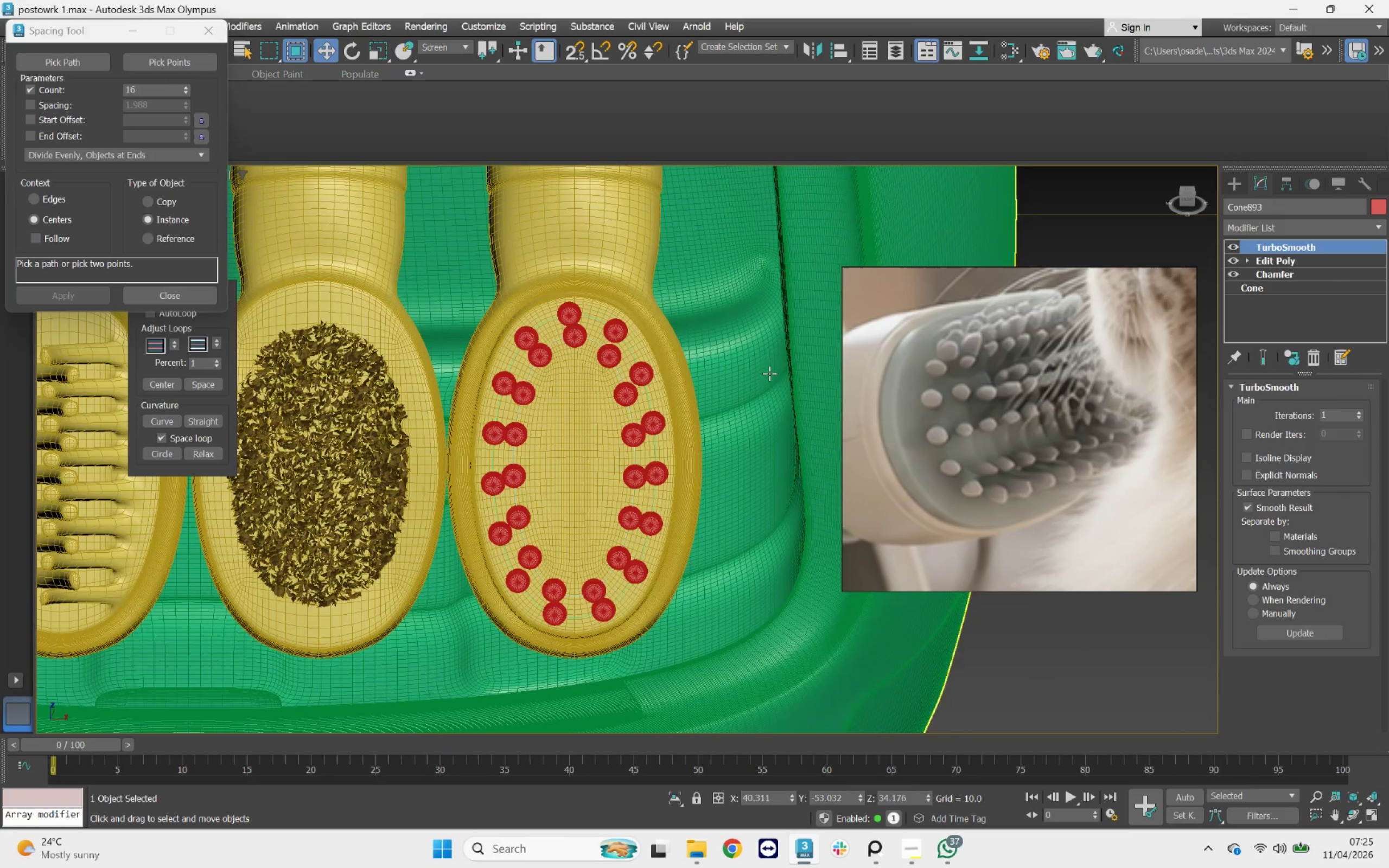 
hold_key(key=AltLeft, duration=0.53)
 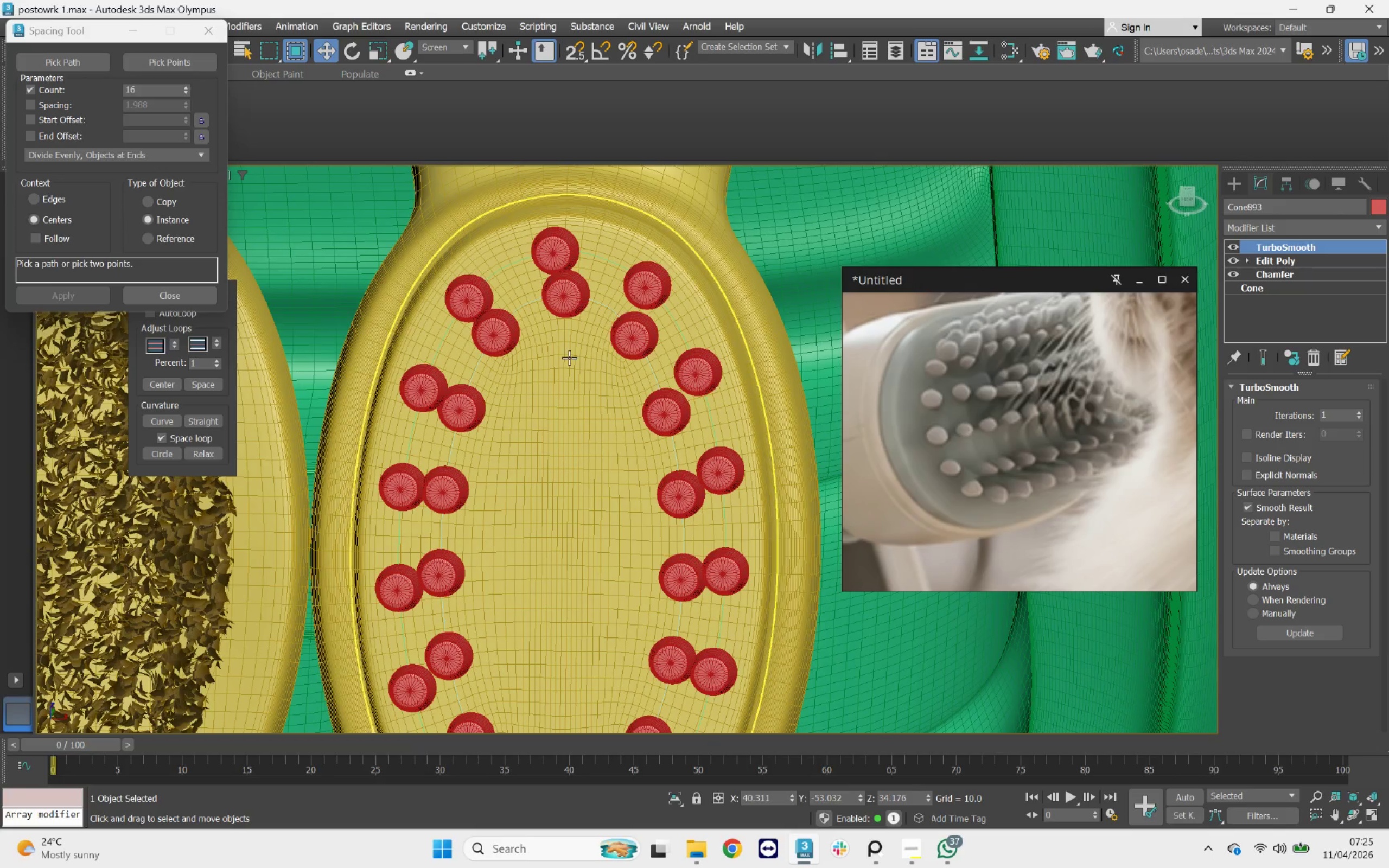 
scroll: coordinate [604, 372], scroll_direction: up, amount: 2.0
 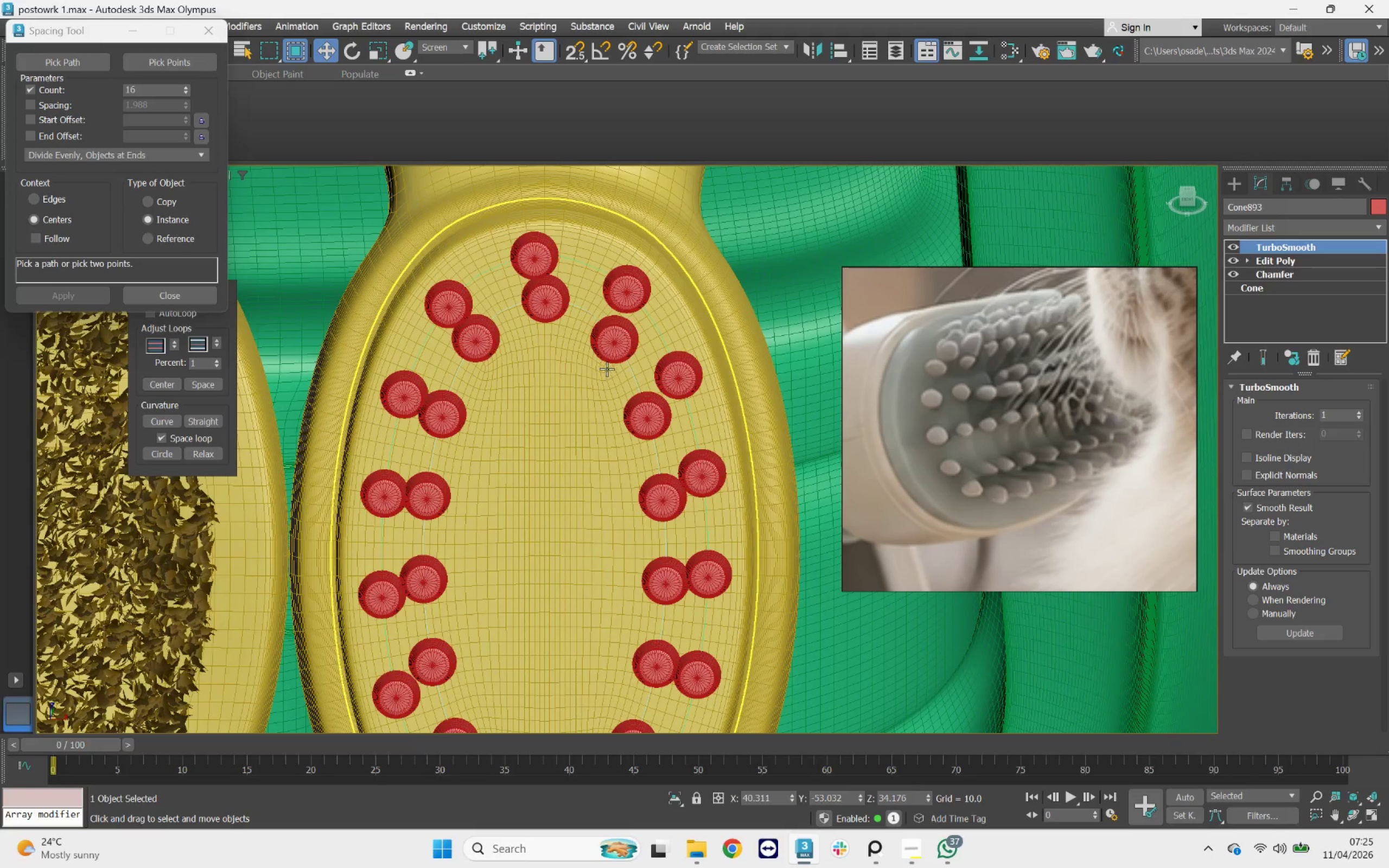 
scroll: coordinate [506, 350], scroll_direction: none, amount: 0.0
 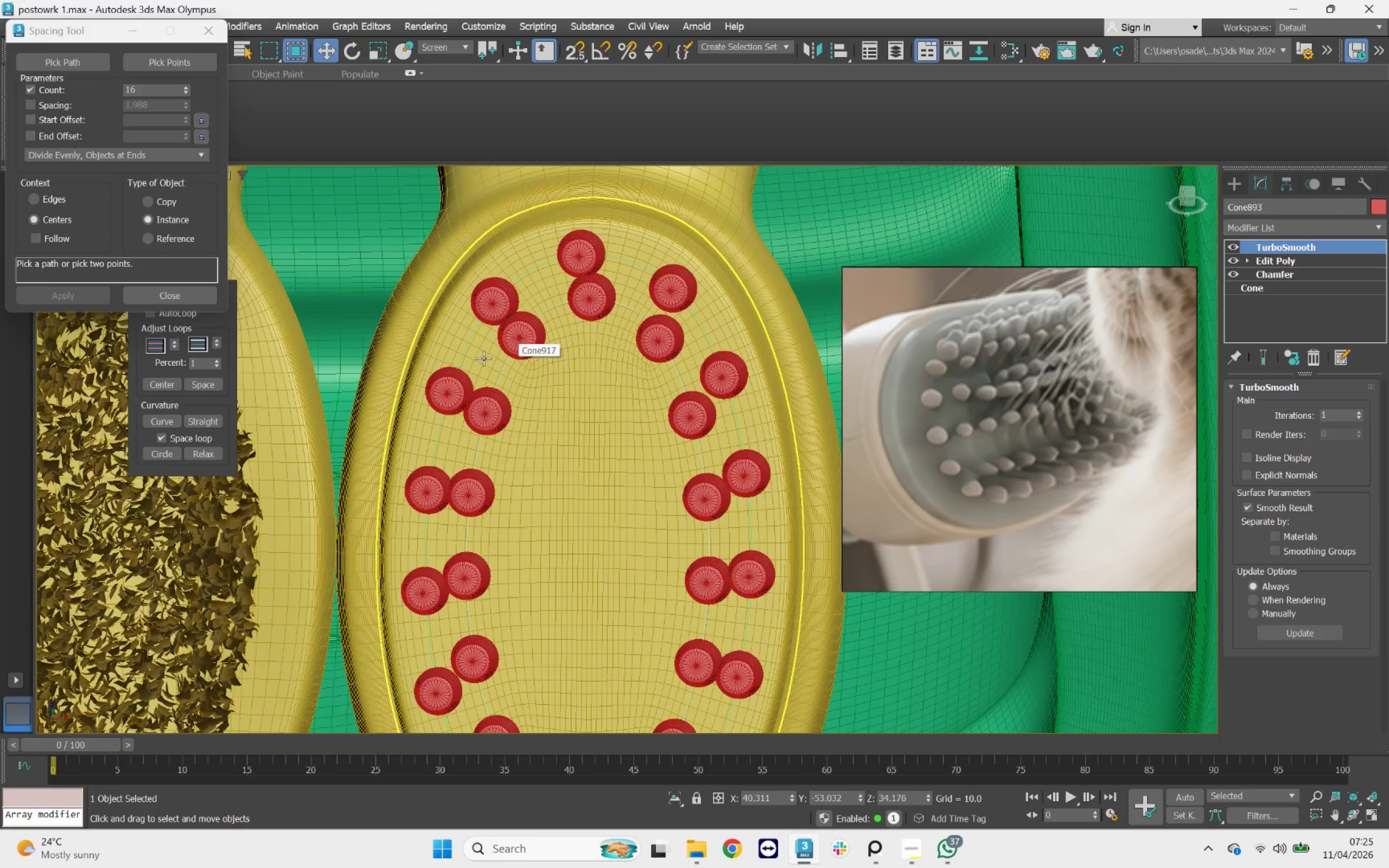 
key(Control+Z)
 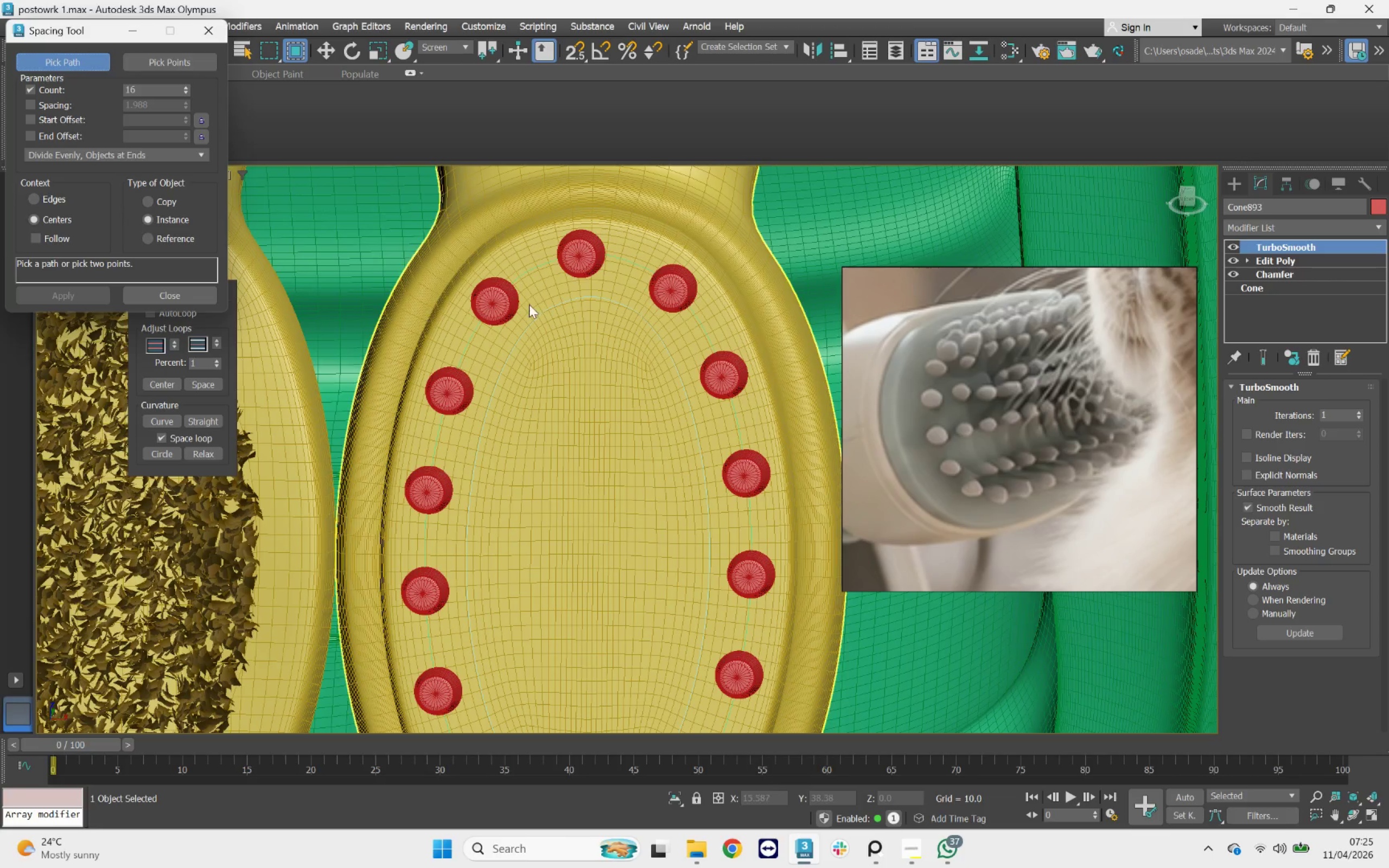 
left_click([562, 304])
 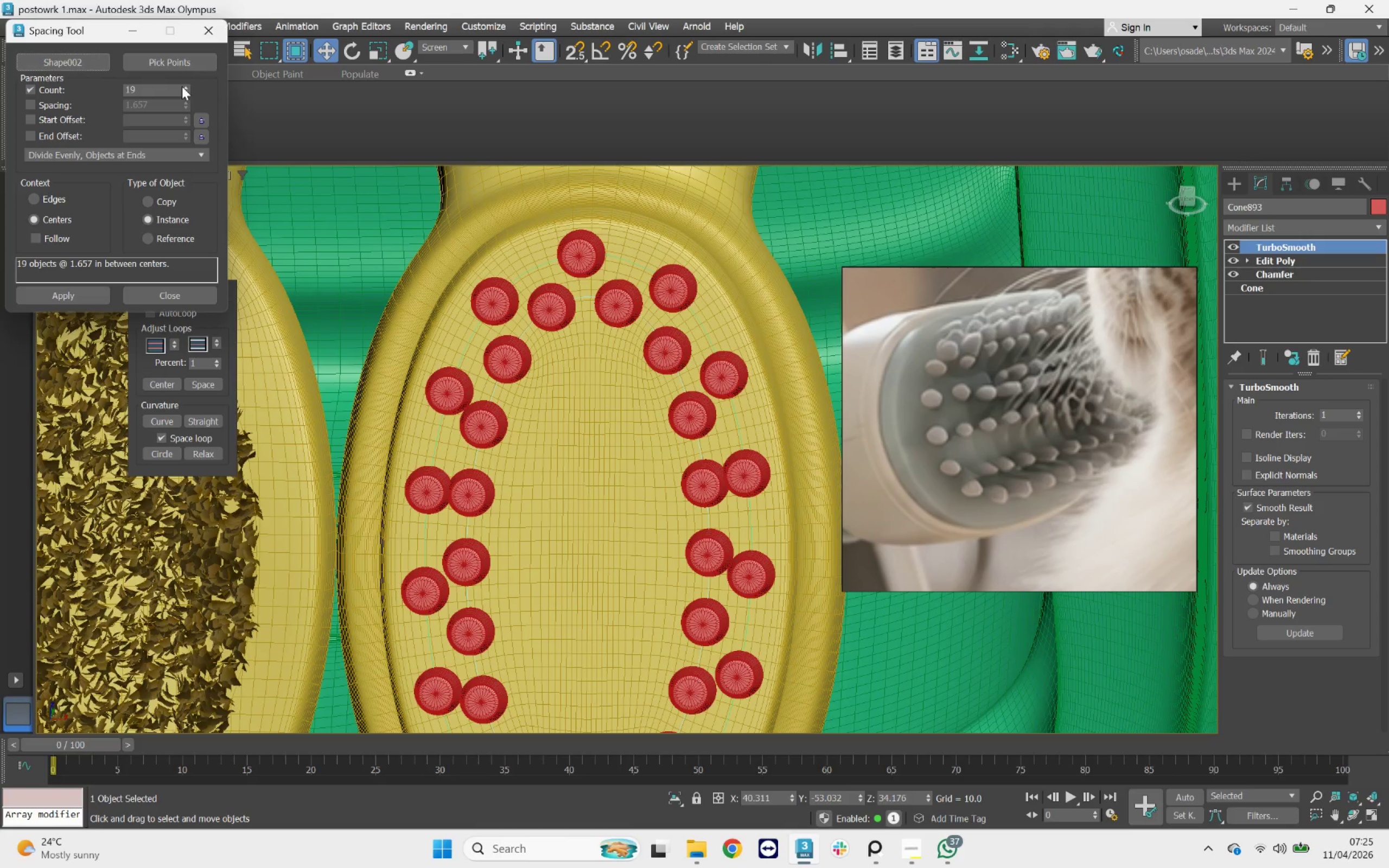 
double_click([183, 94])
 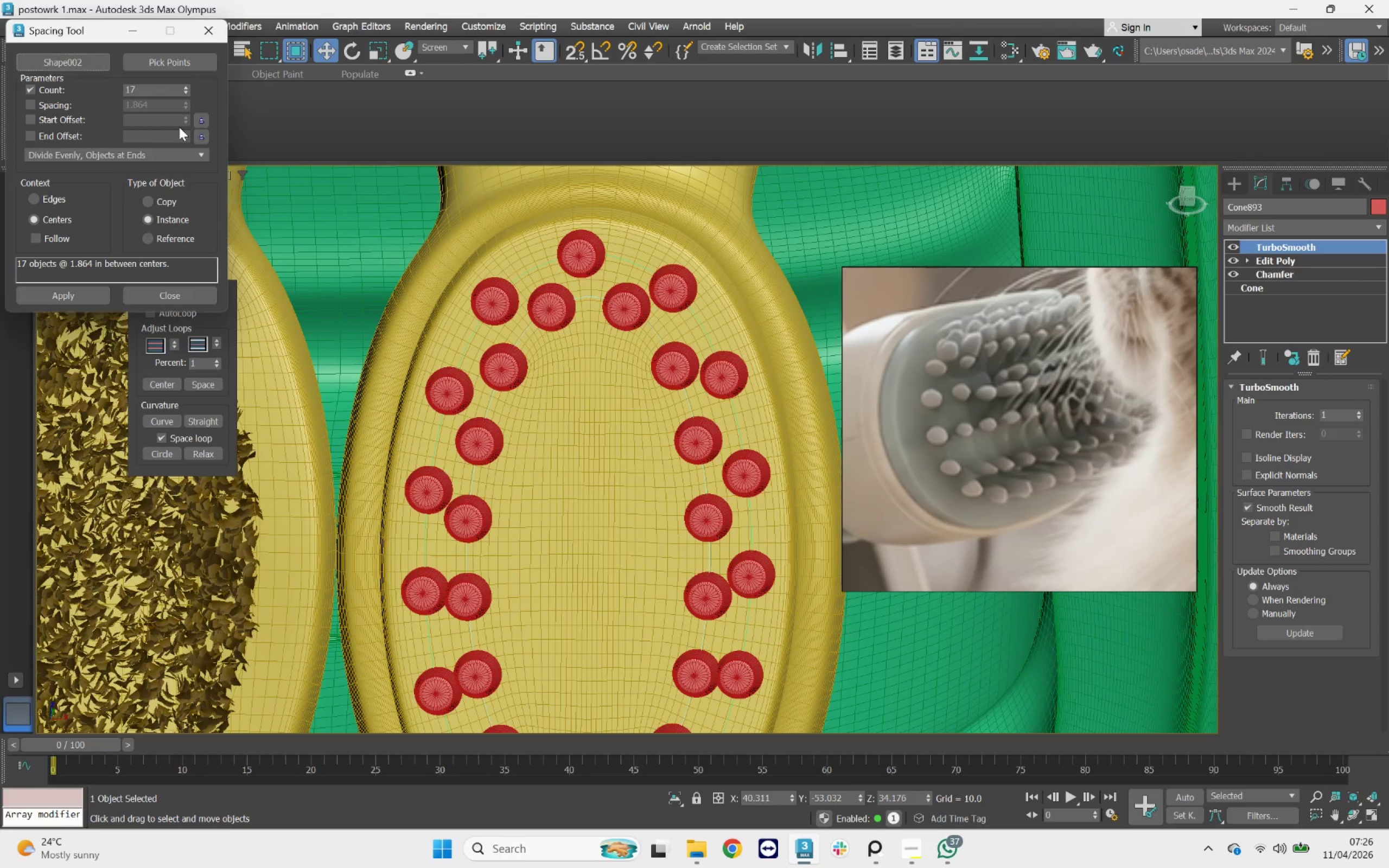 
left_click([185, 92])
 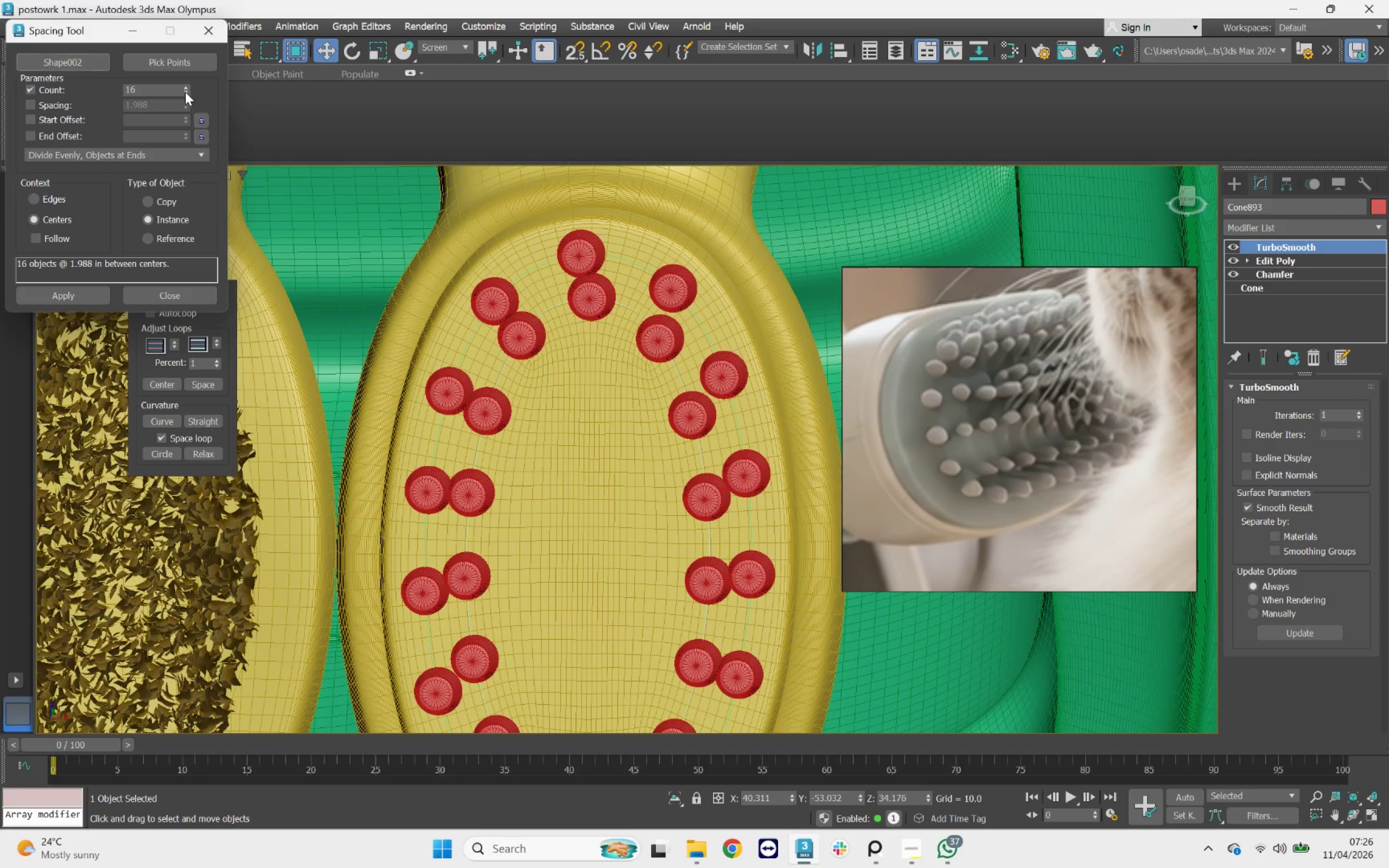 
left_click([185, 92])
 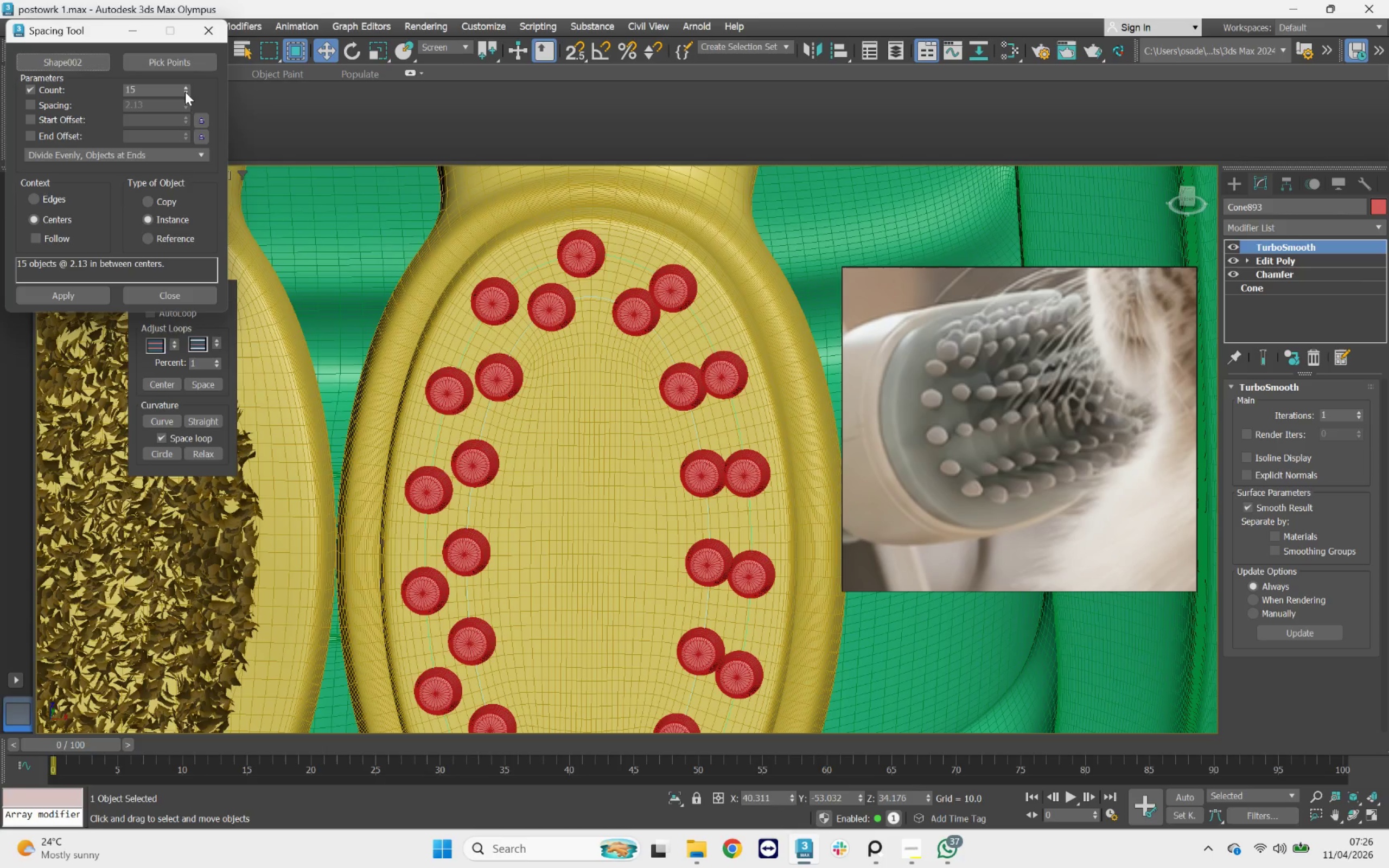 
left_click([185, 92])
 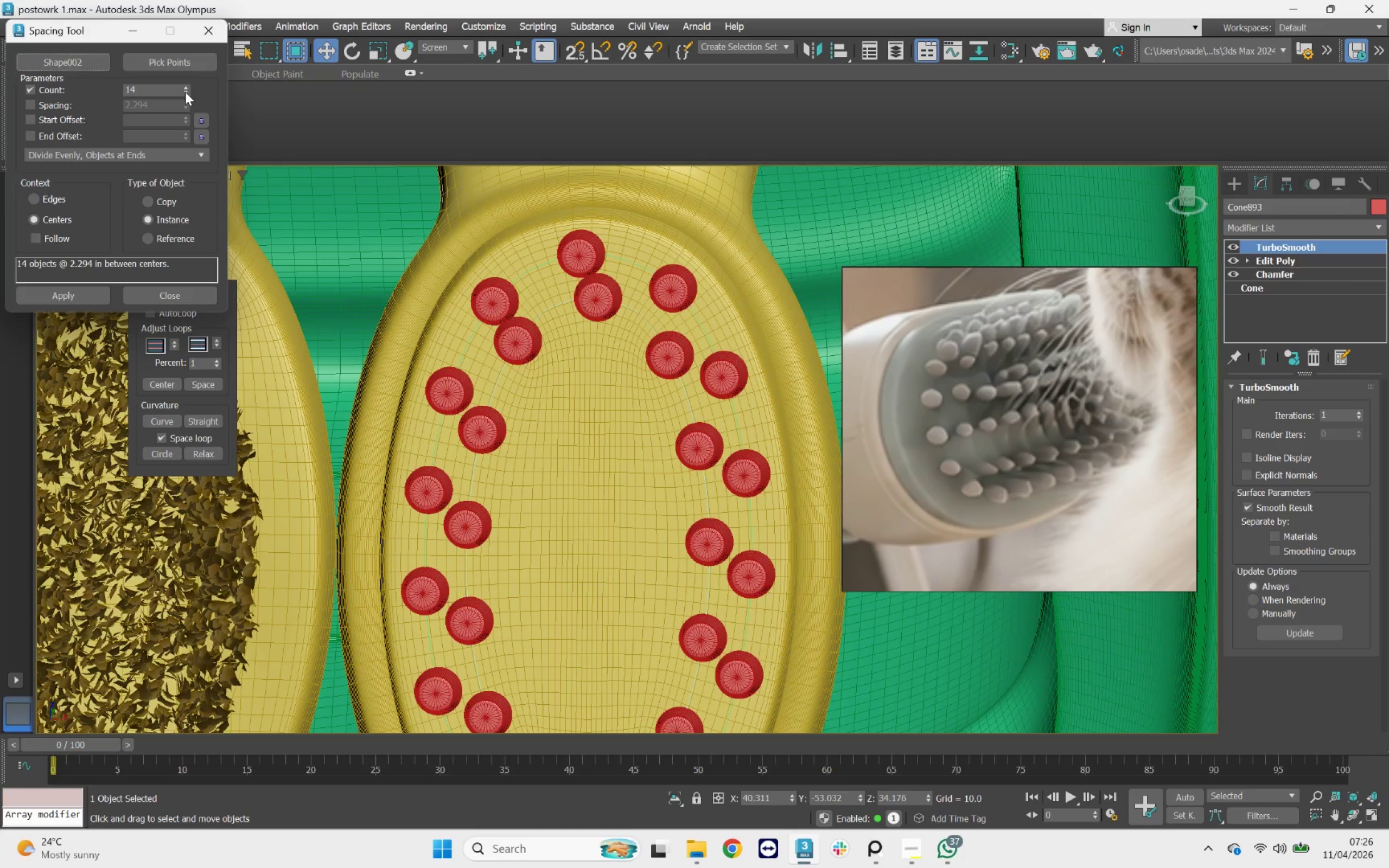 
left_click([185, 92])
 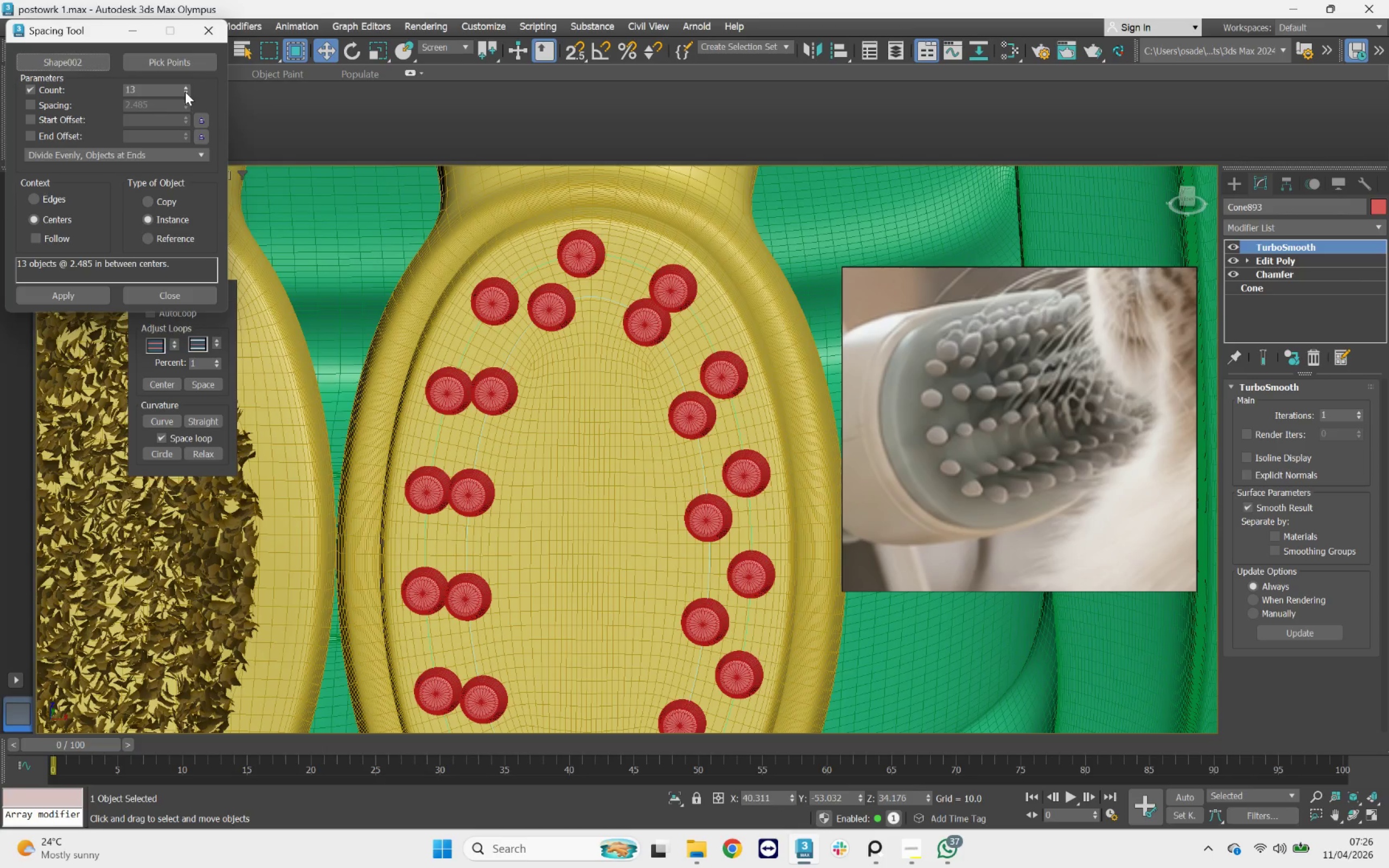 
left_click([185, 86])
 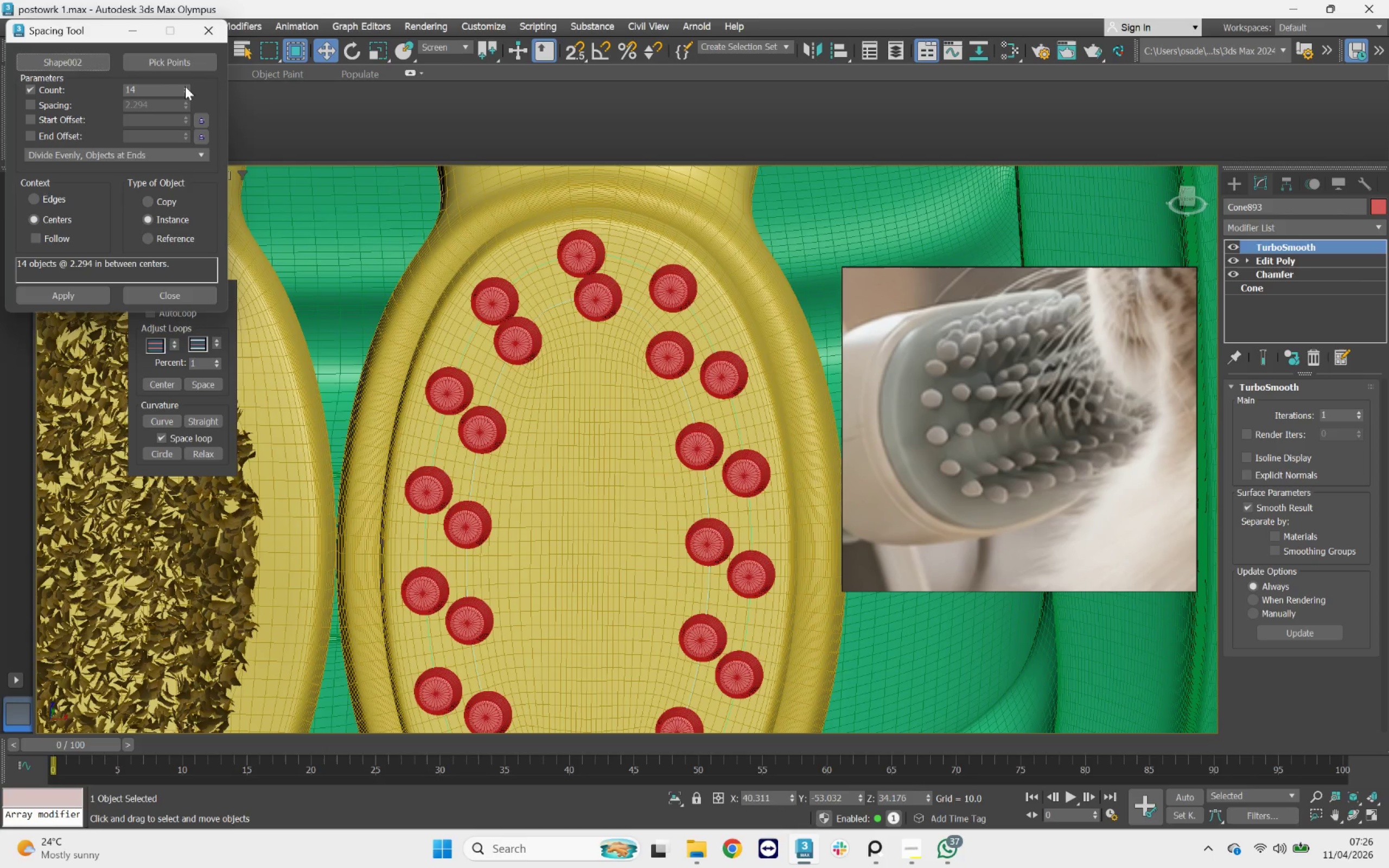 
left_click([185, 86])
 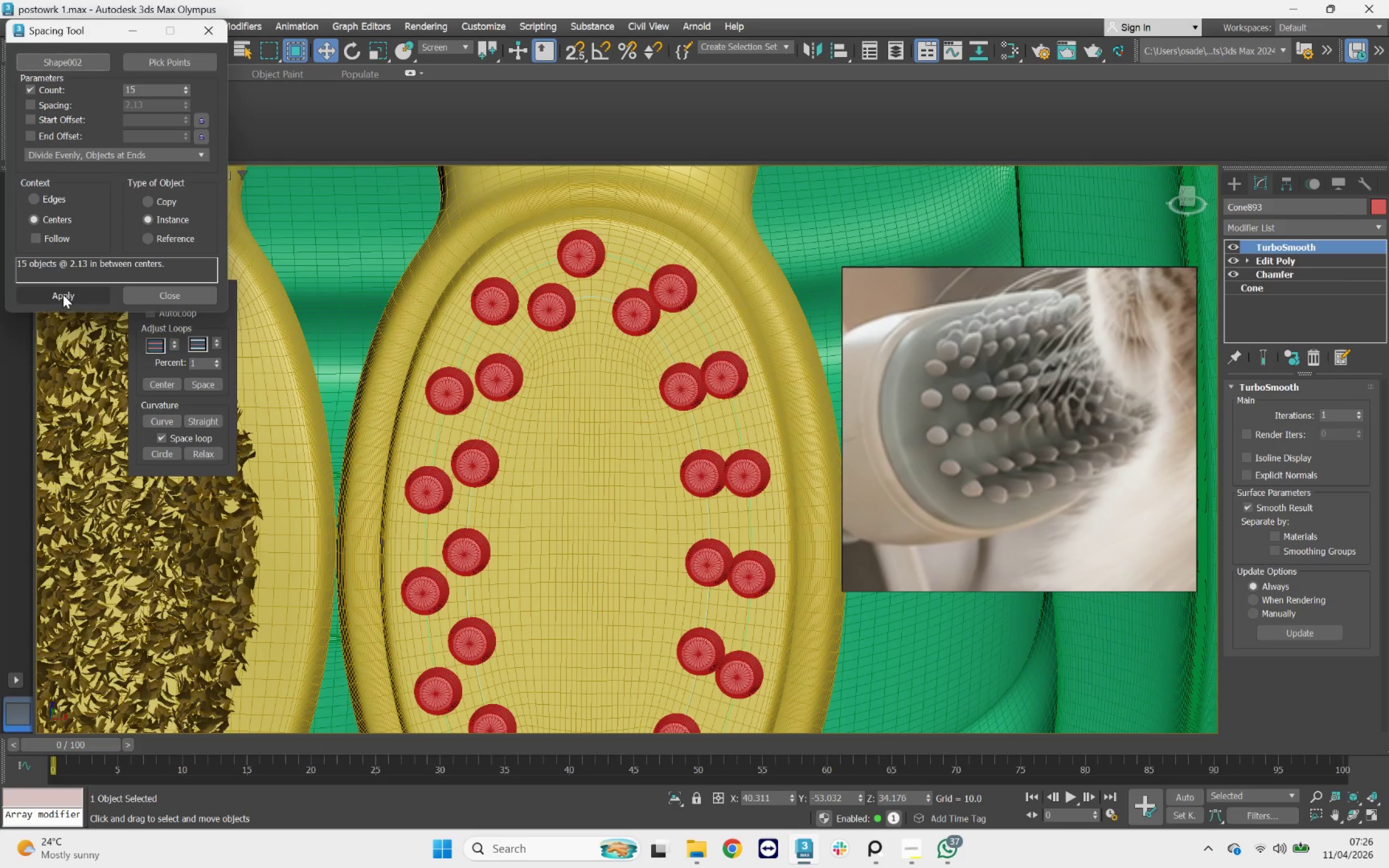 
scroll: coordinate [678, 253], scroll_direction: down, amount: 1.0
 